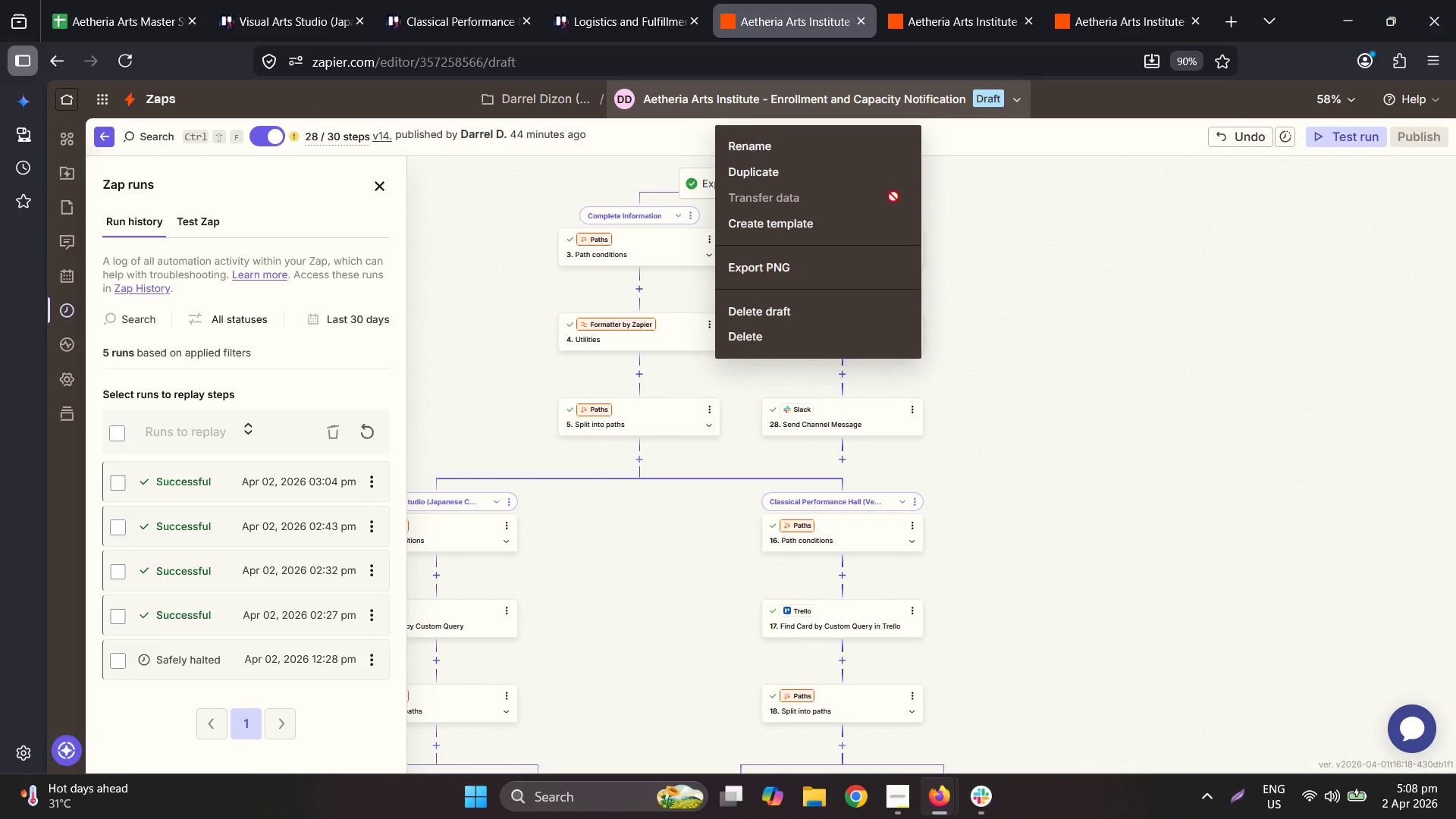 
left_click_drag(start_coordinate=[809, 317], to_coordinate=[1088, 323])
 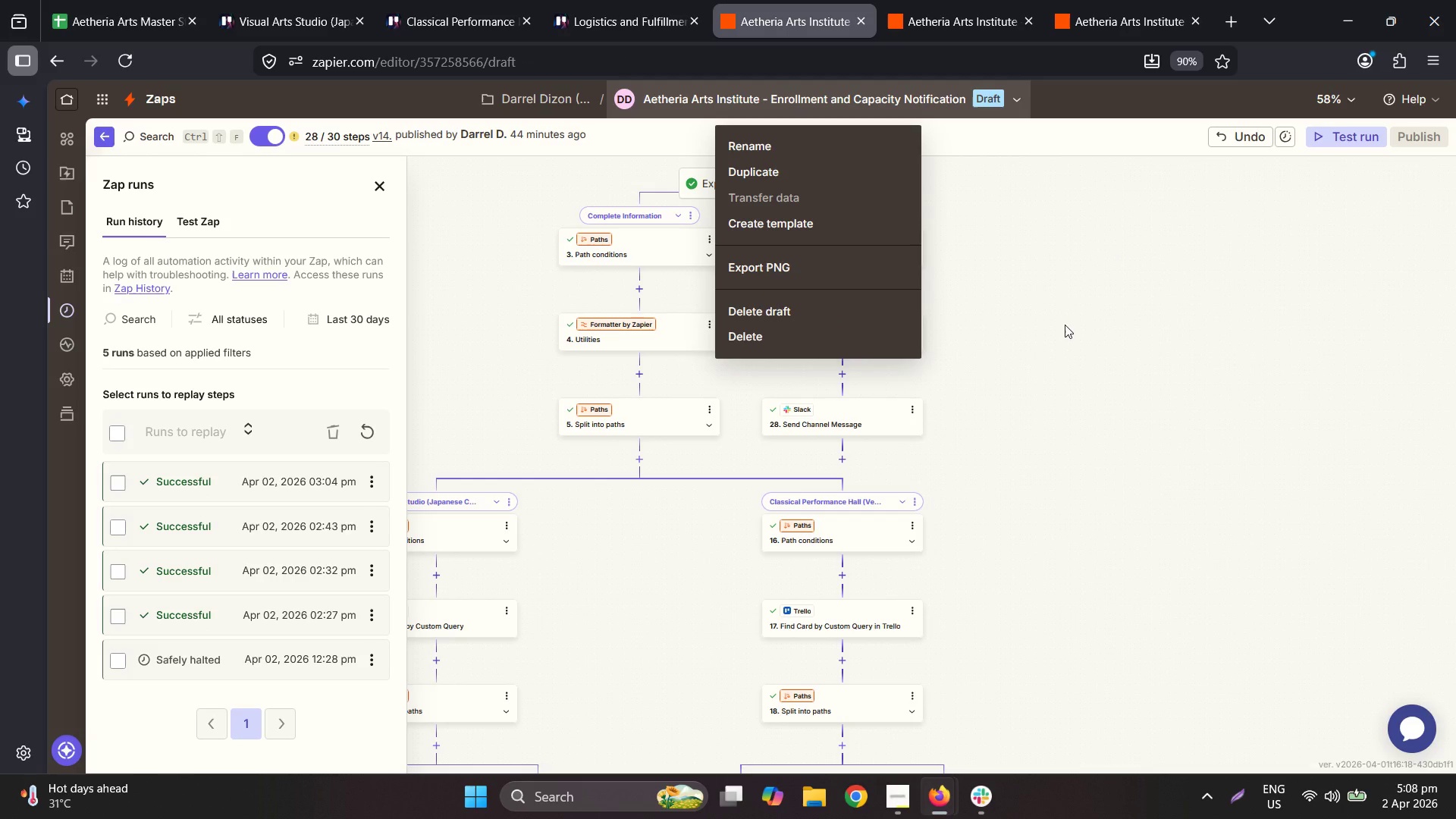 
left_click([1065, 325])
 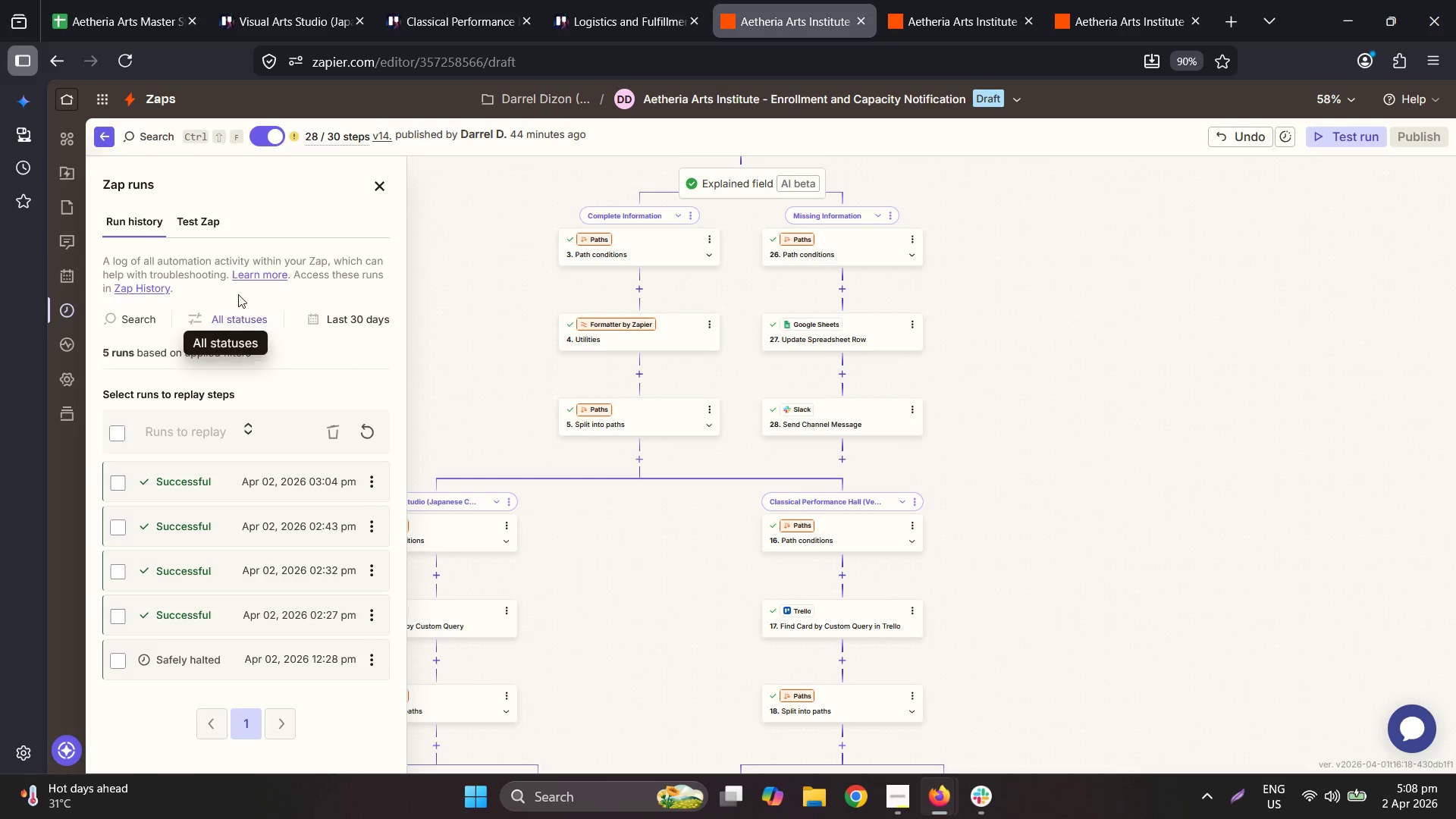 
left_click([221, 219])
 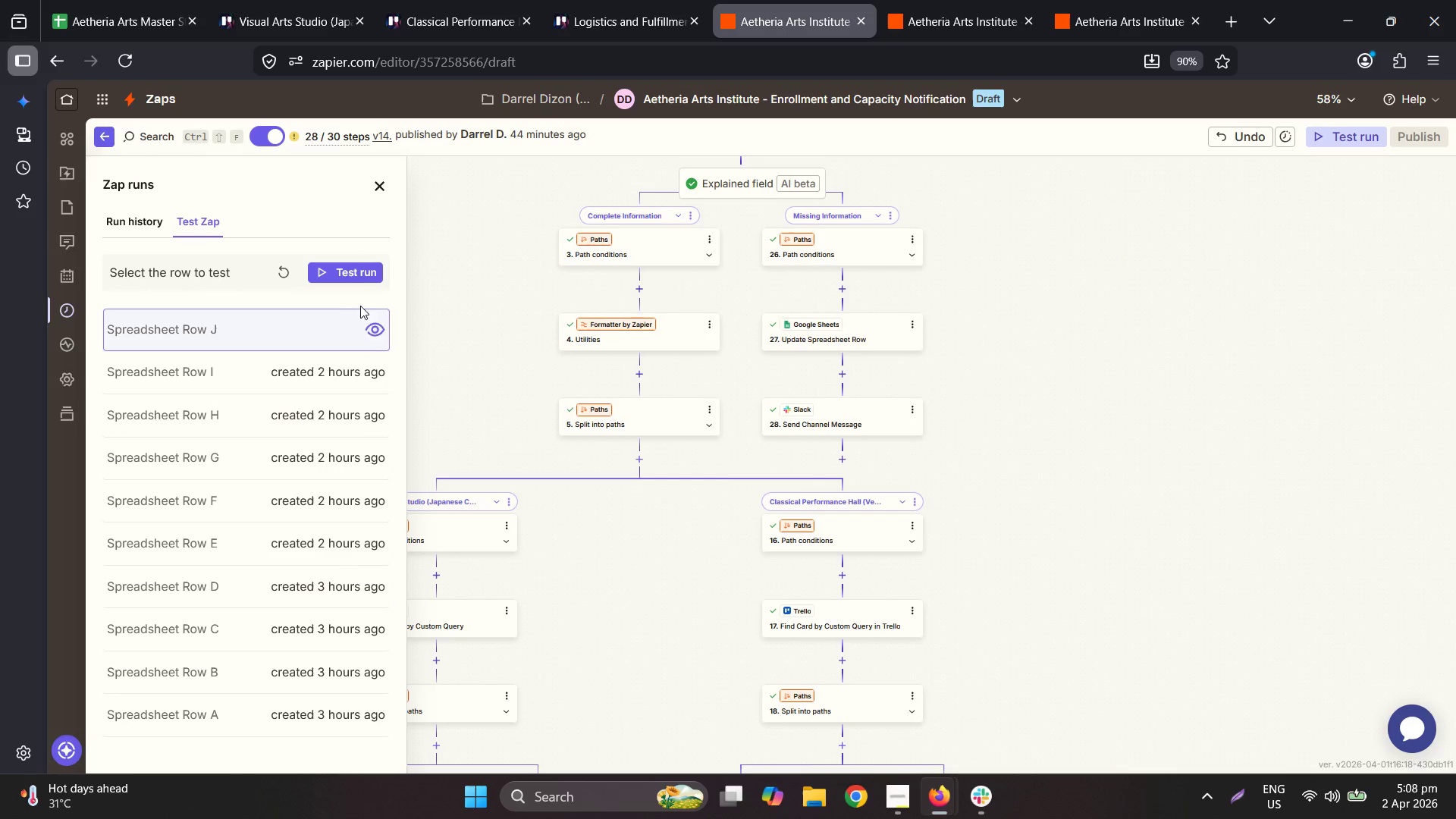 
left_click([285, 274])
 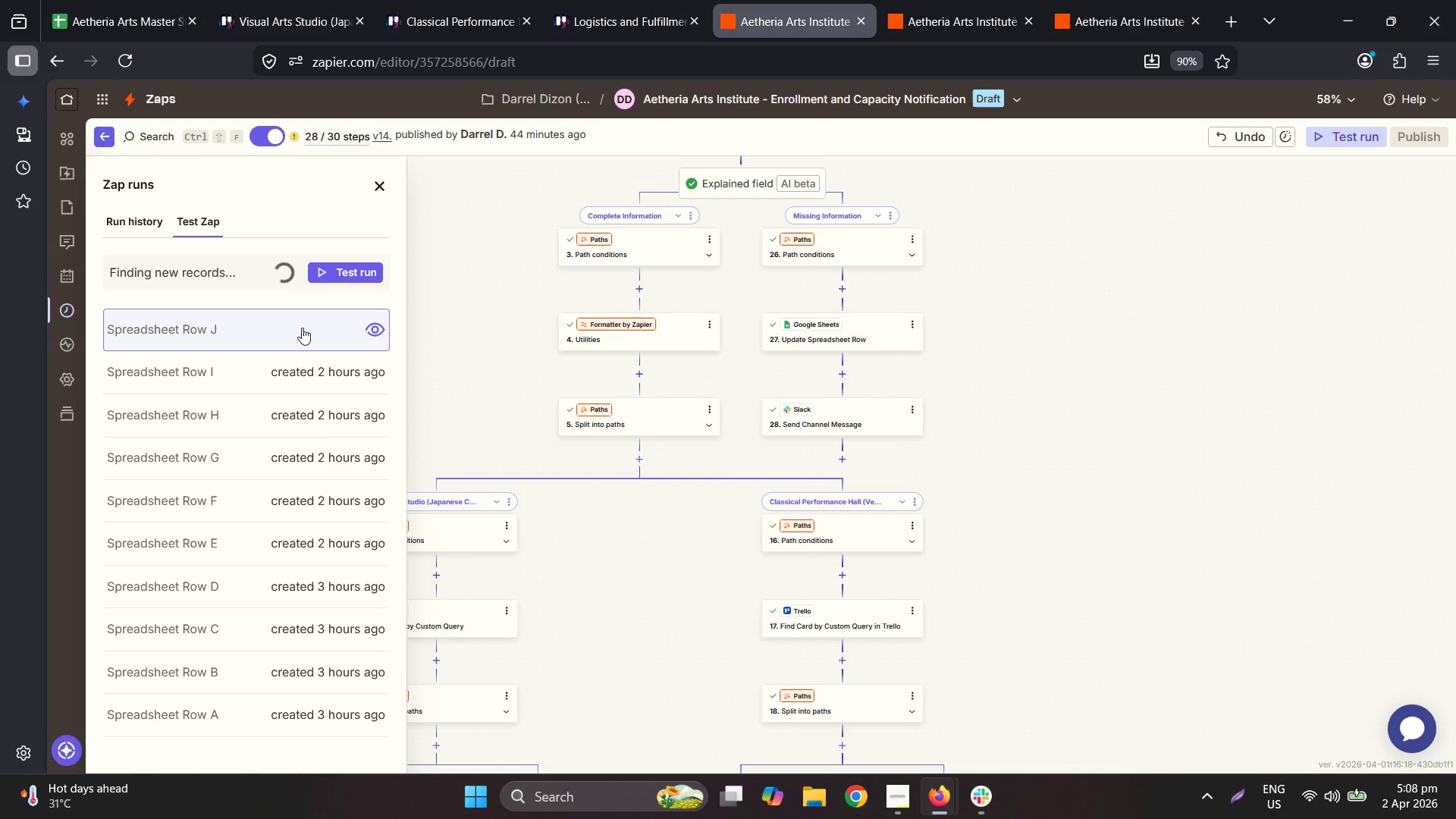 
wait(8.48)
 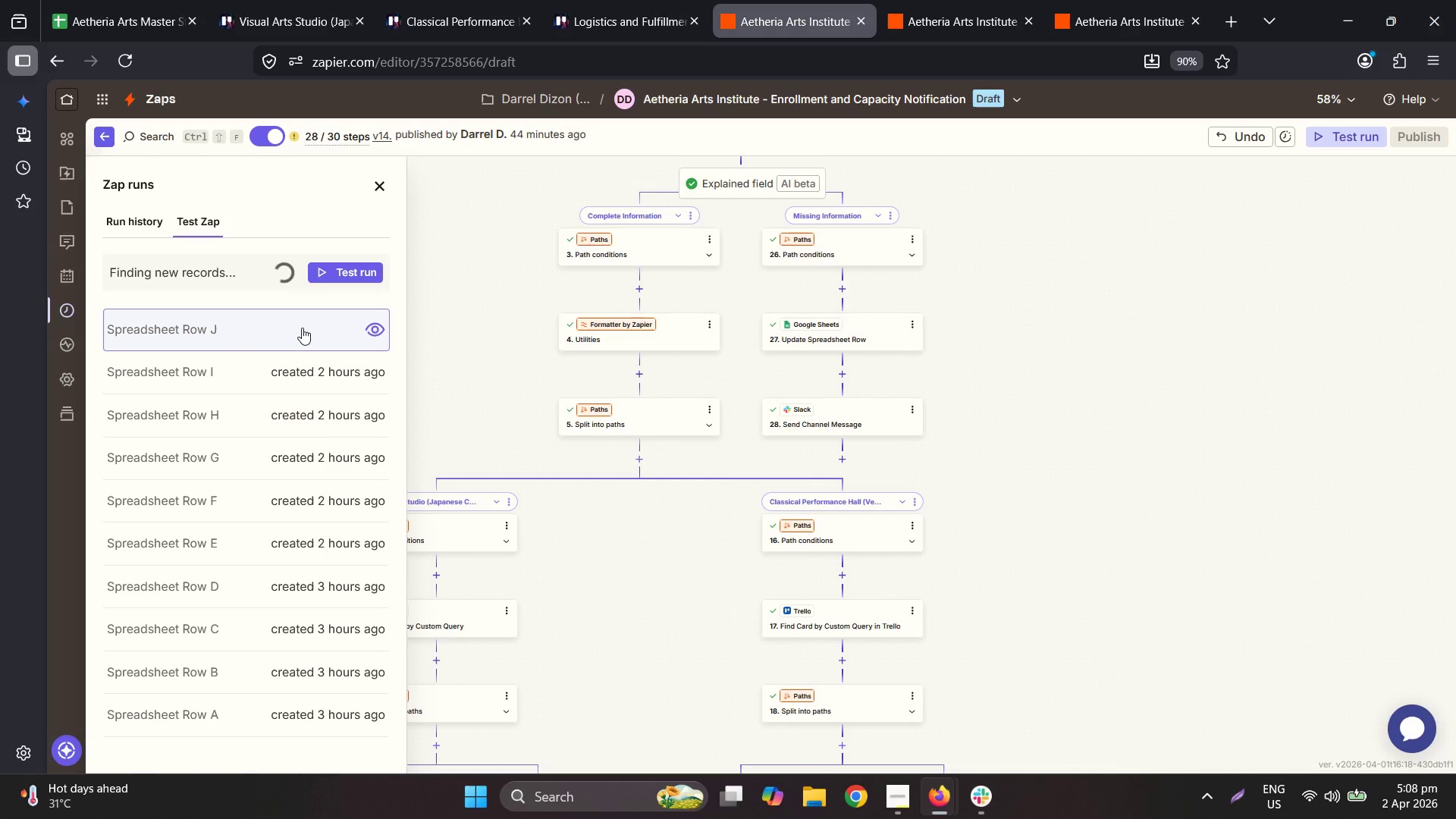 
scroll: coordinate [644, 501], scroll_direction: down, amount: 4.0
 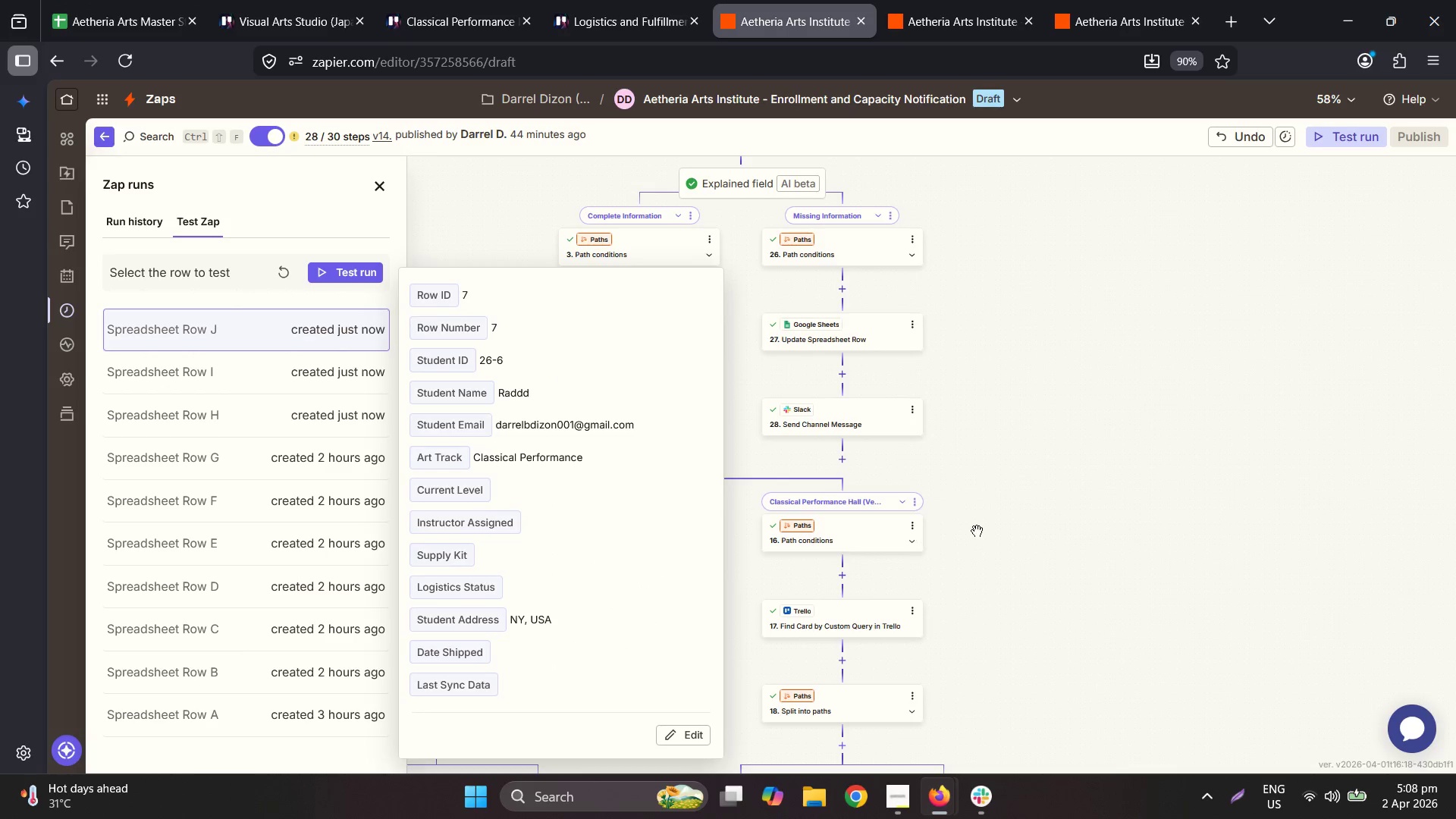 
left_click([1025, 522])
 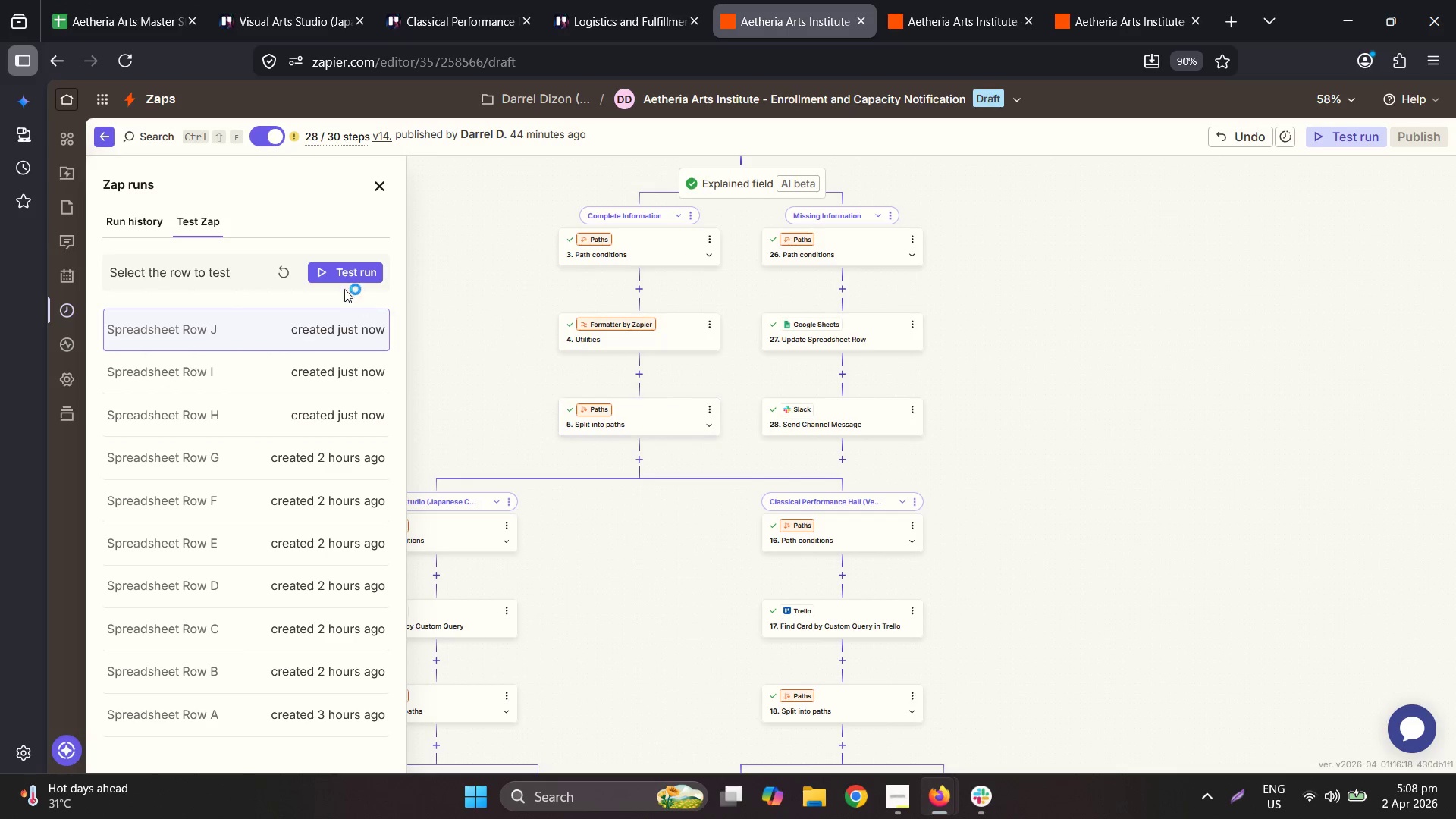 
left_click([343, 273])
 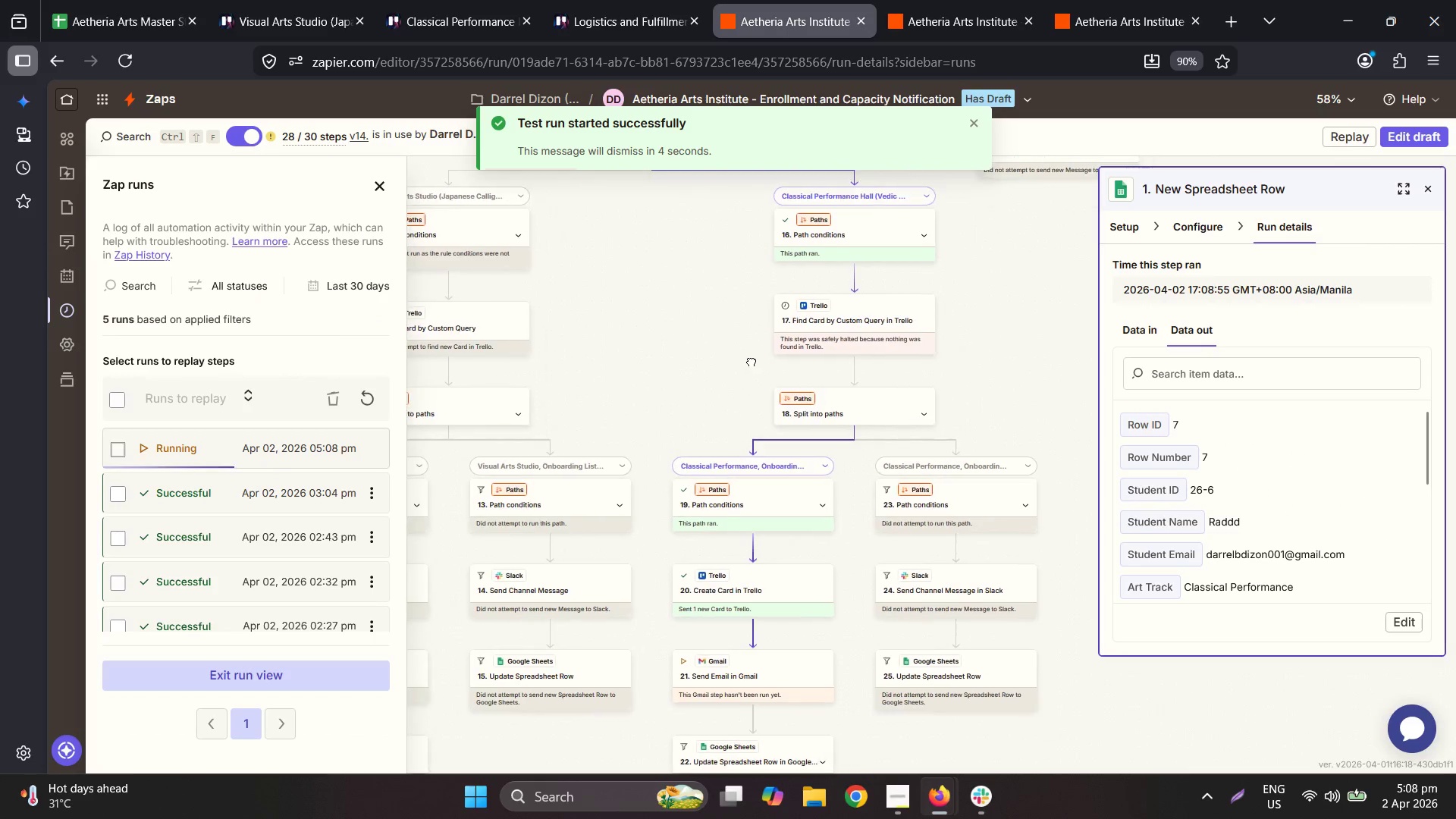 
wait(14.2)
 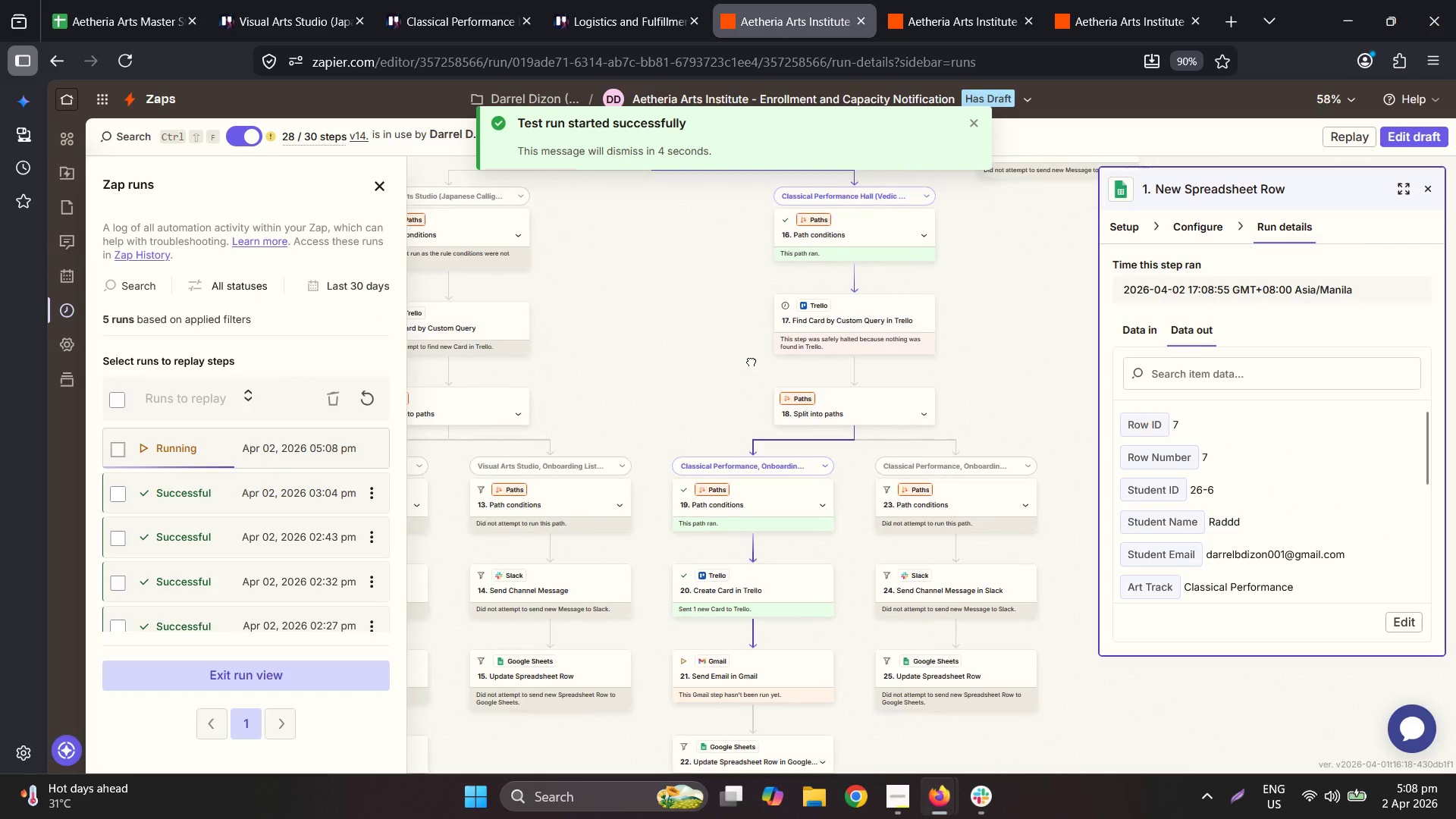 
left_click([445, 0])
 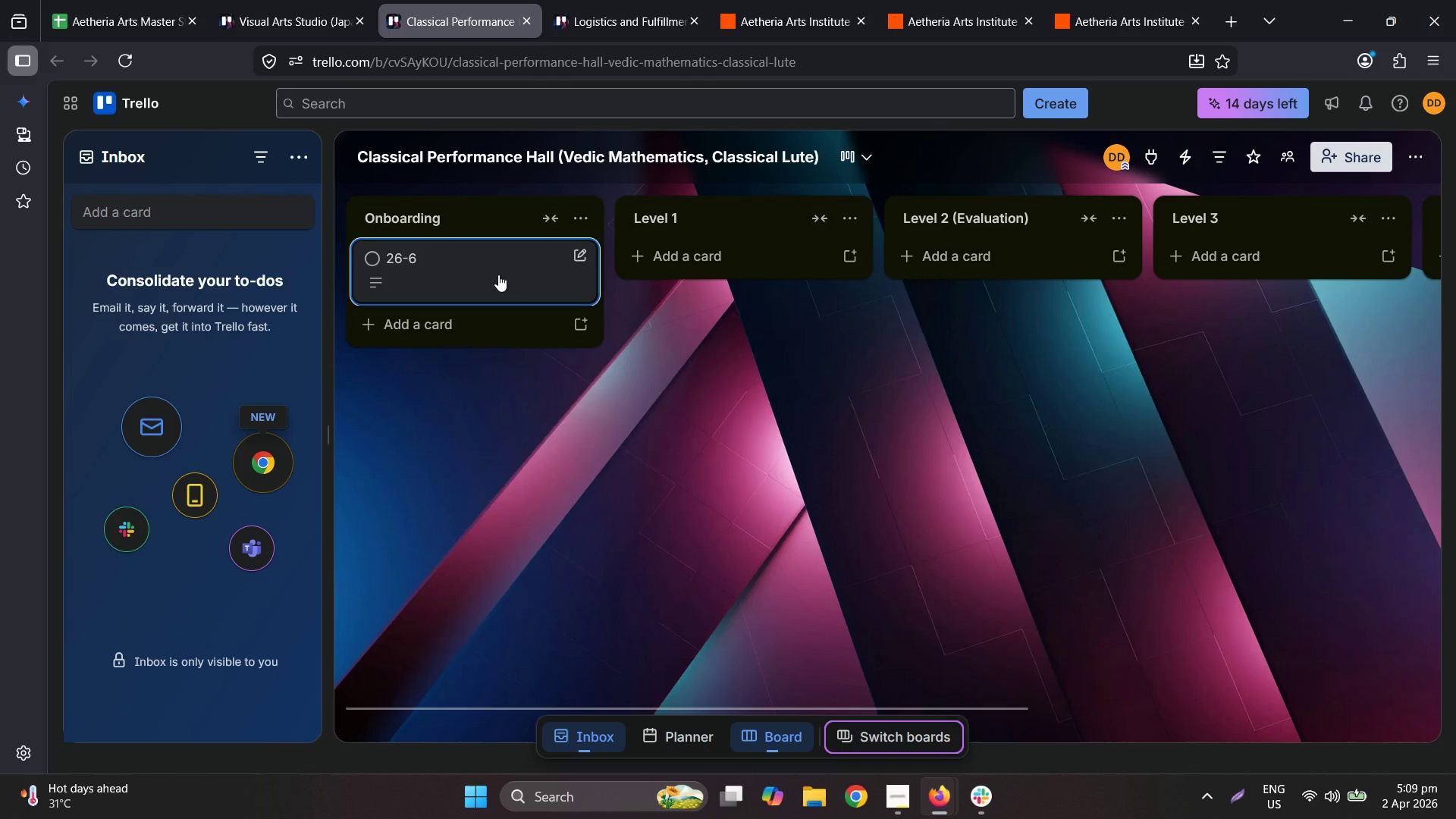 
wait(8.09)
 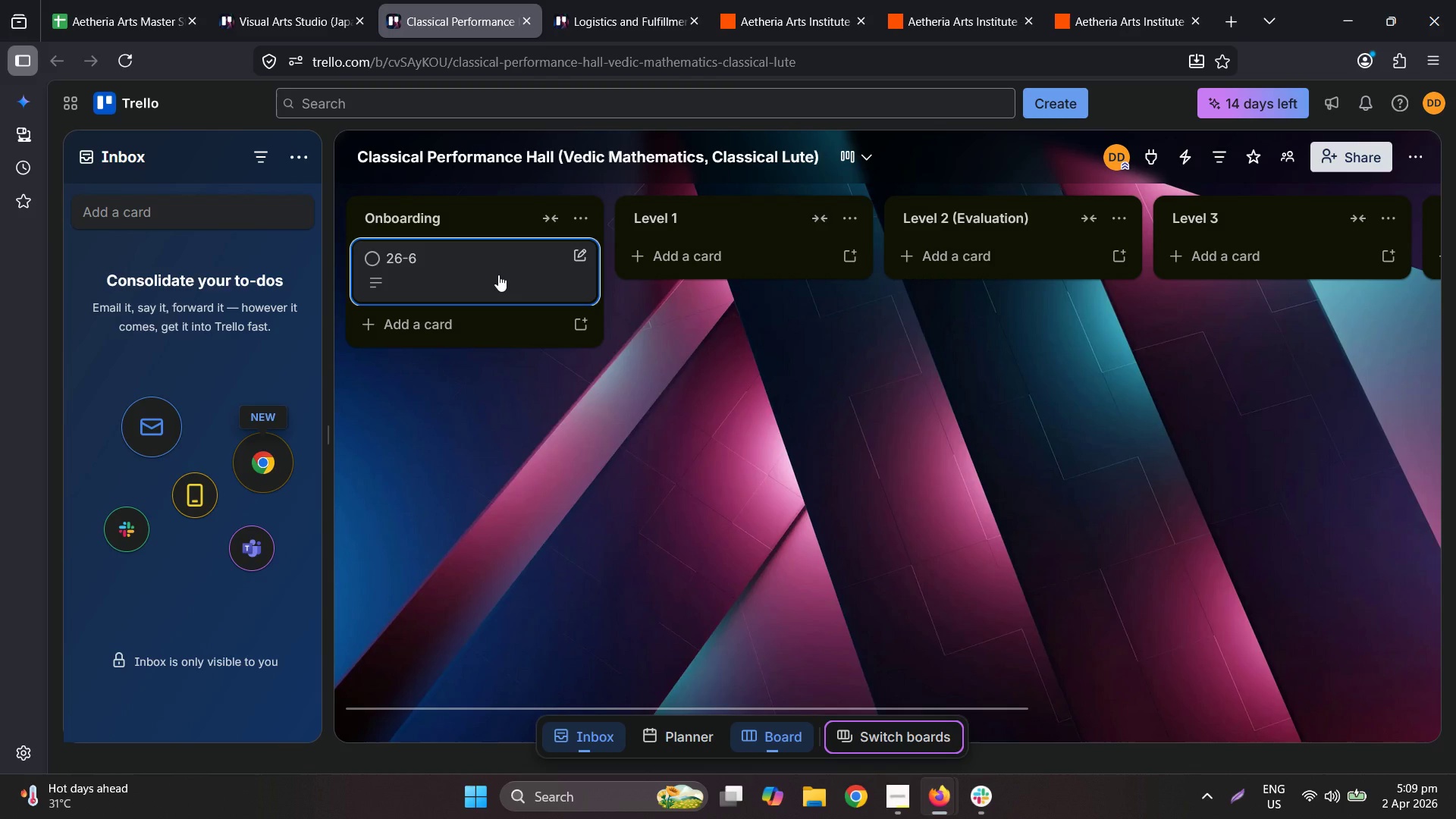 
left_click([1150, 0])
 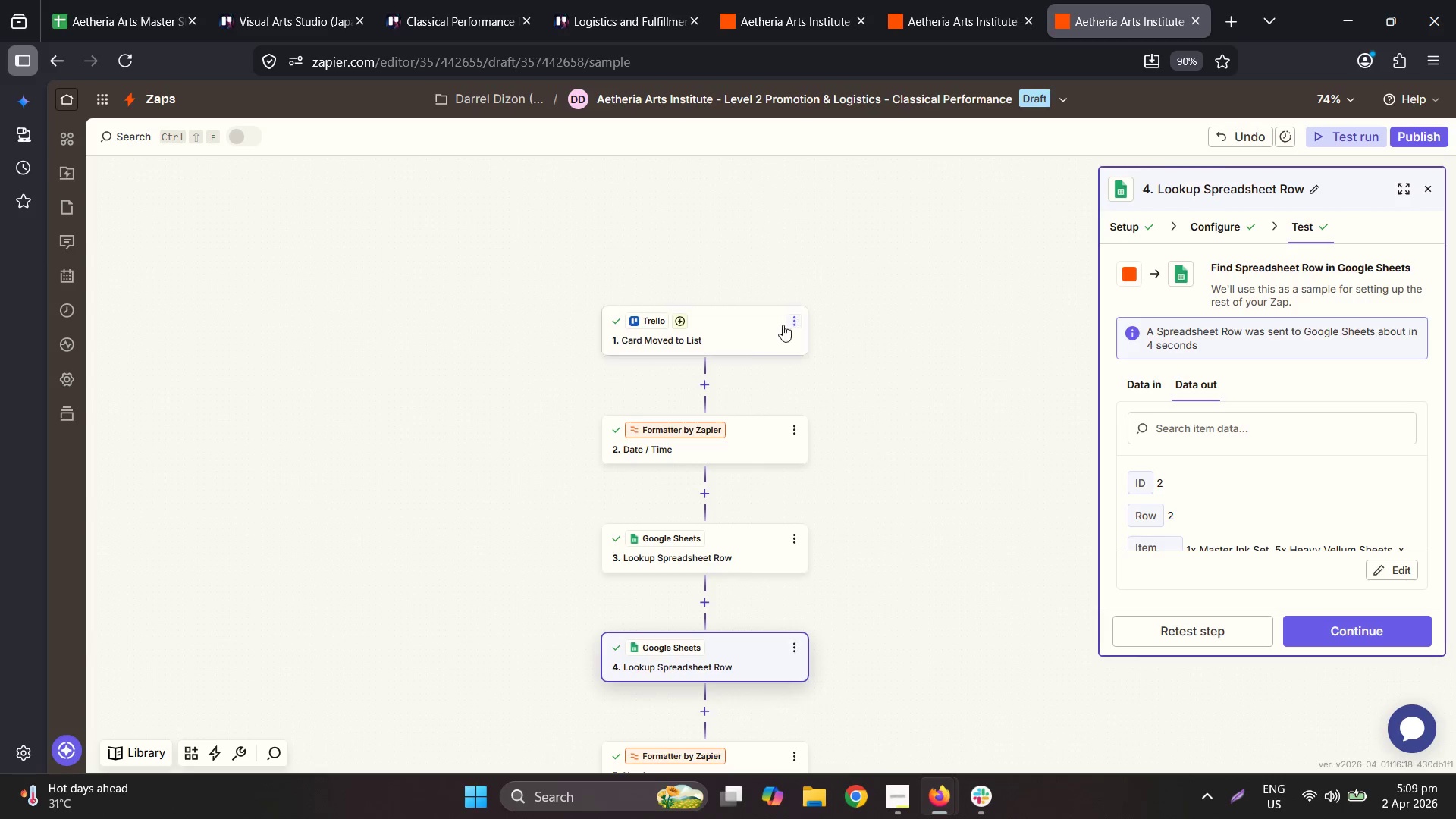 
left_click([735, 331])
 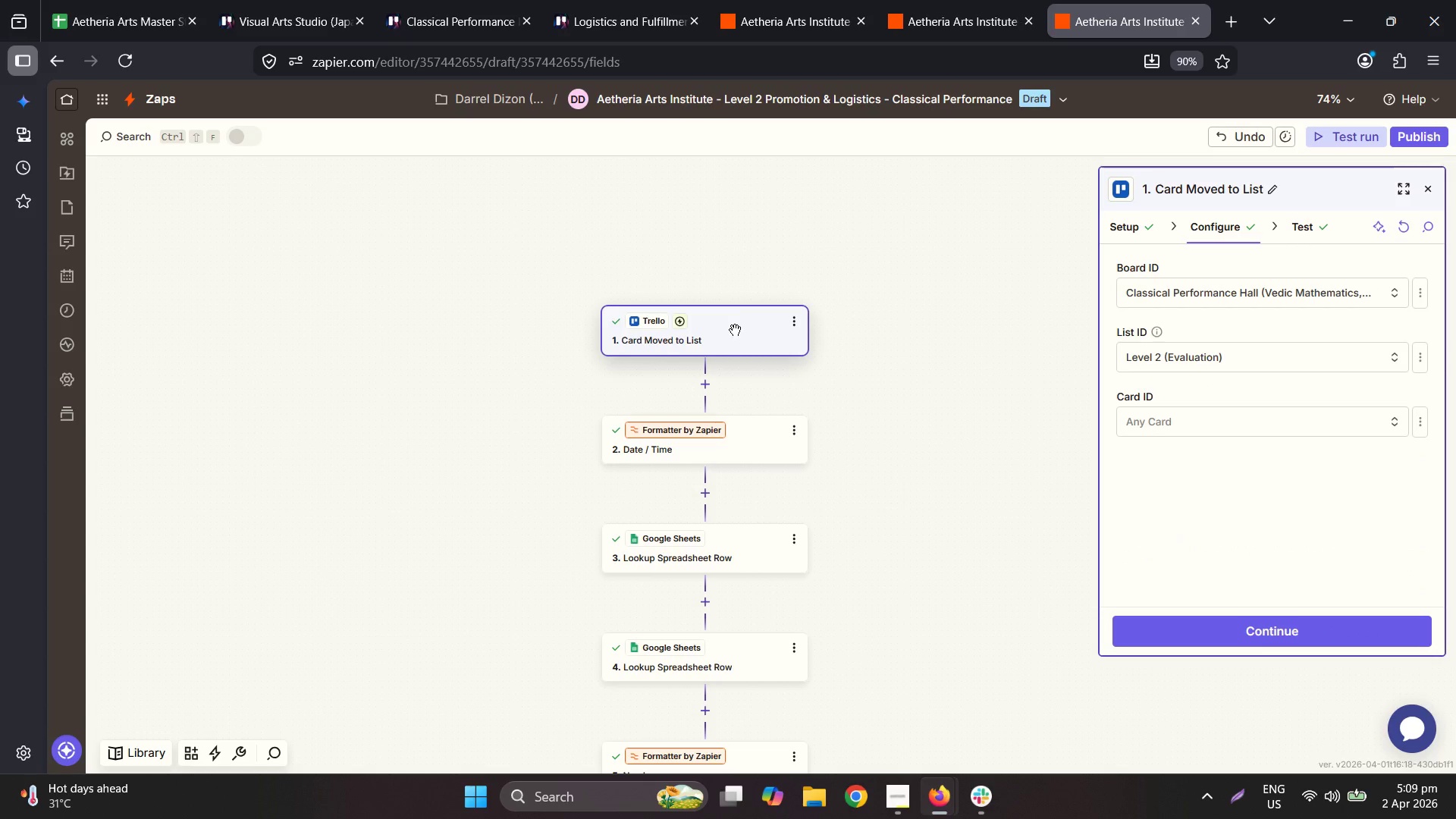 
left_click([663, 0])
 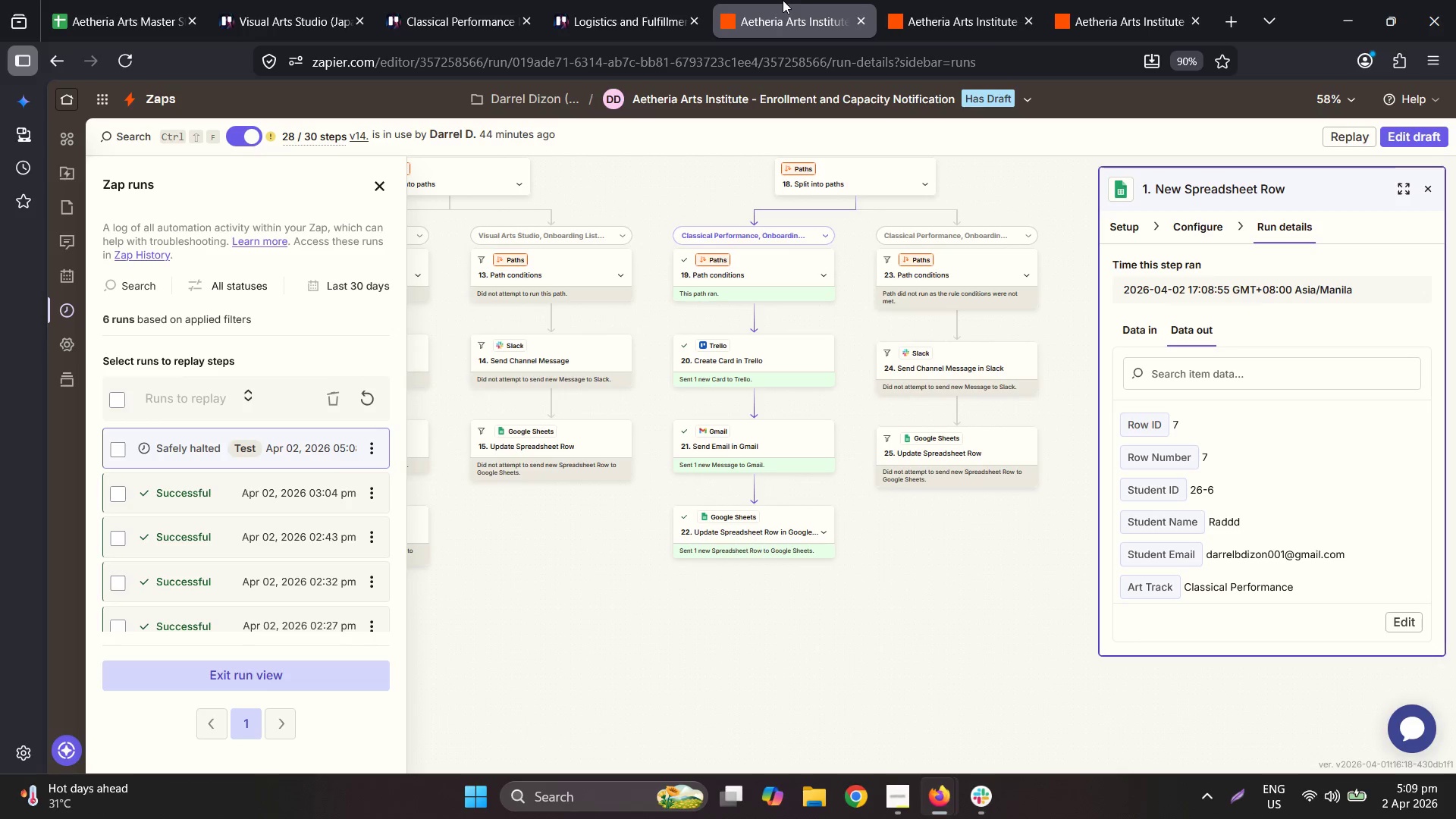 
double_click([934, 0])
 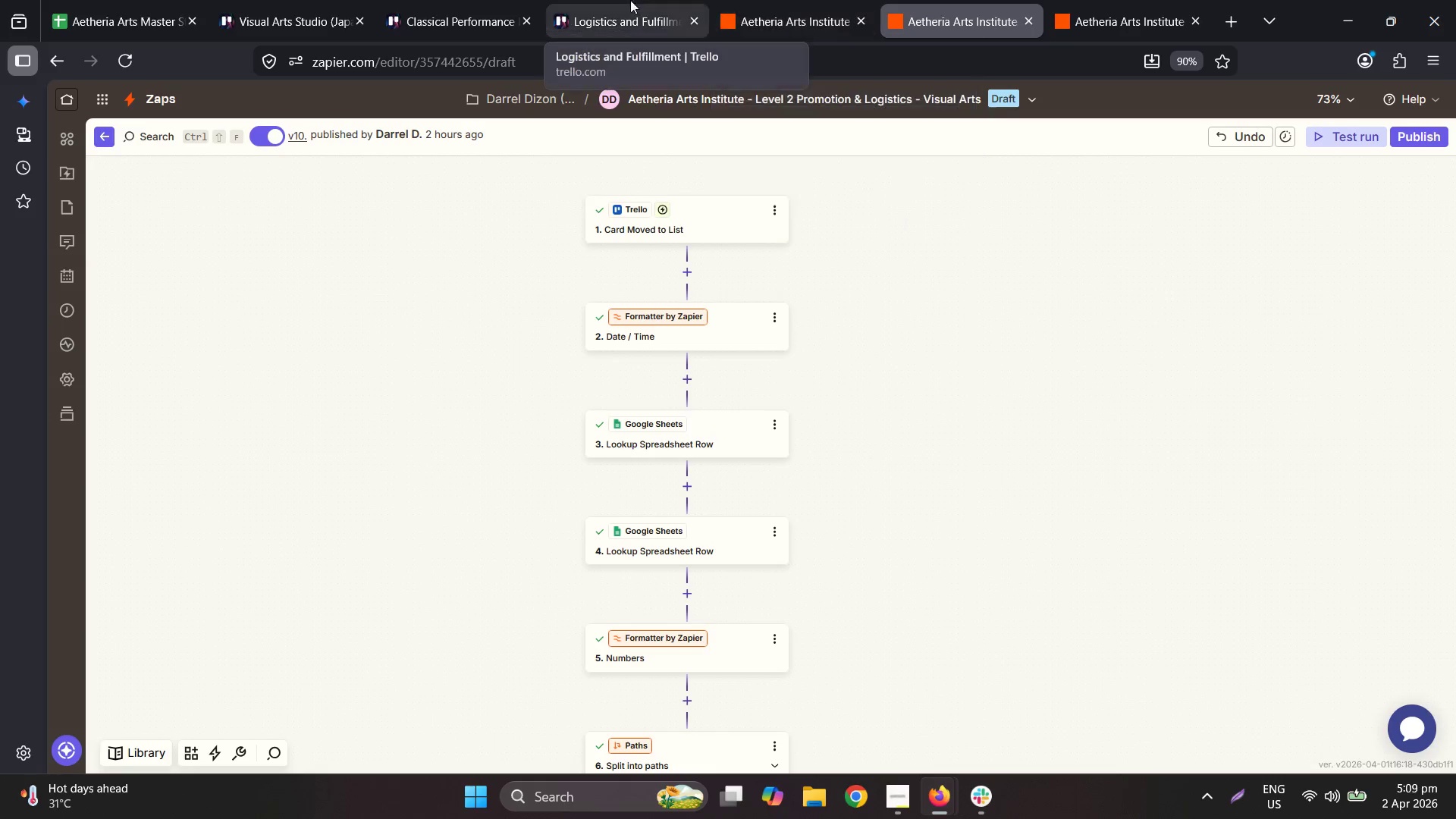 
triple_click([591, 0])
 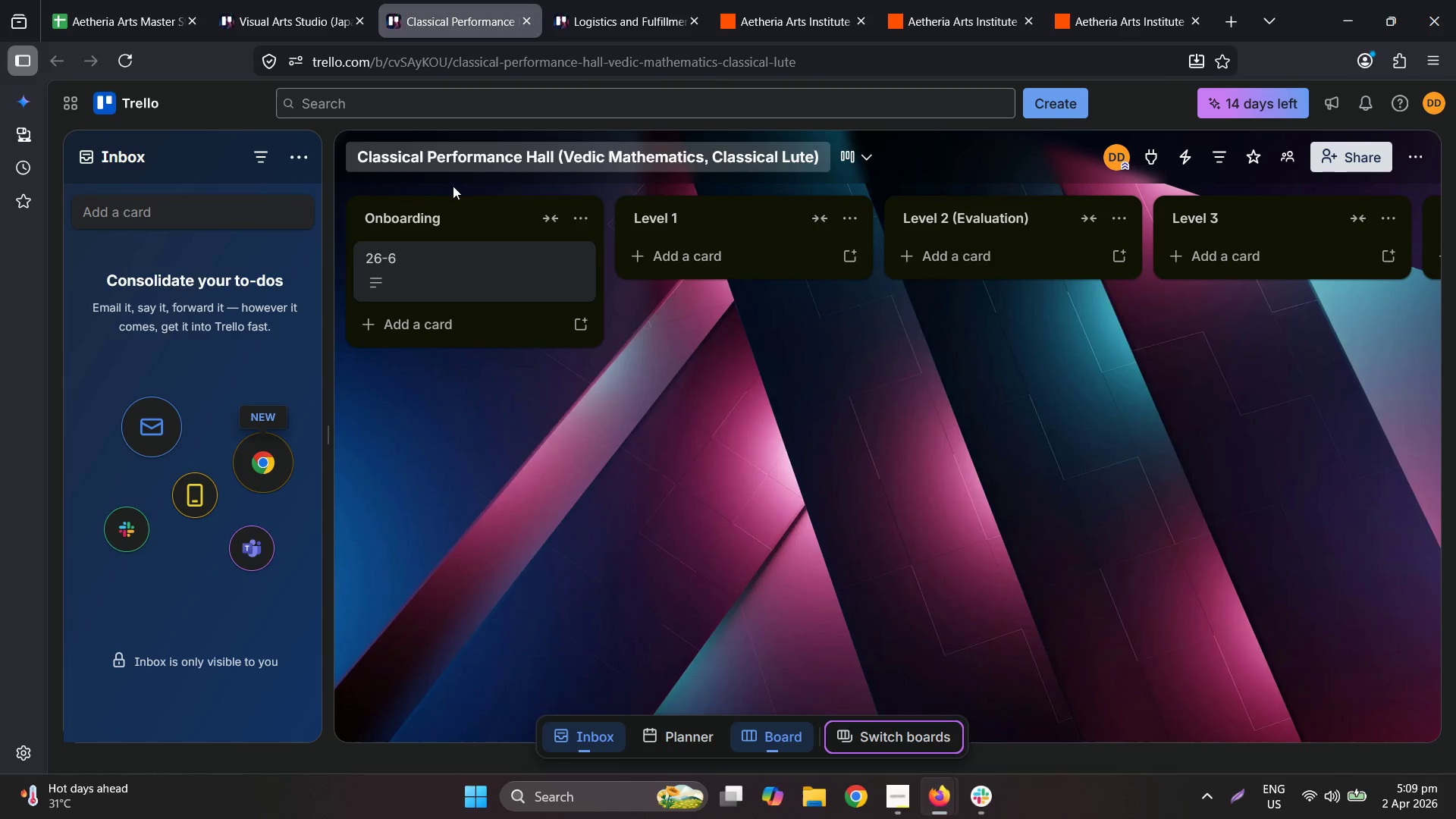 
left_click_drag(start_coordinate=[452, 271], to_coordinate=[975, 262])
 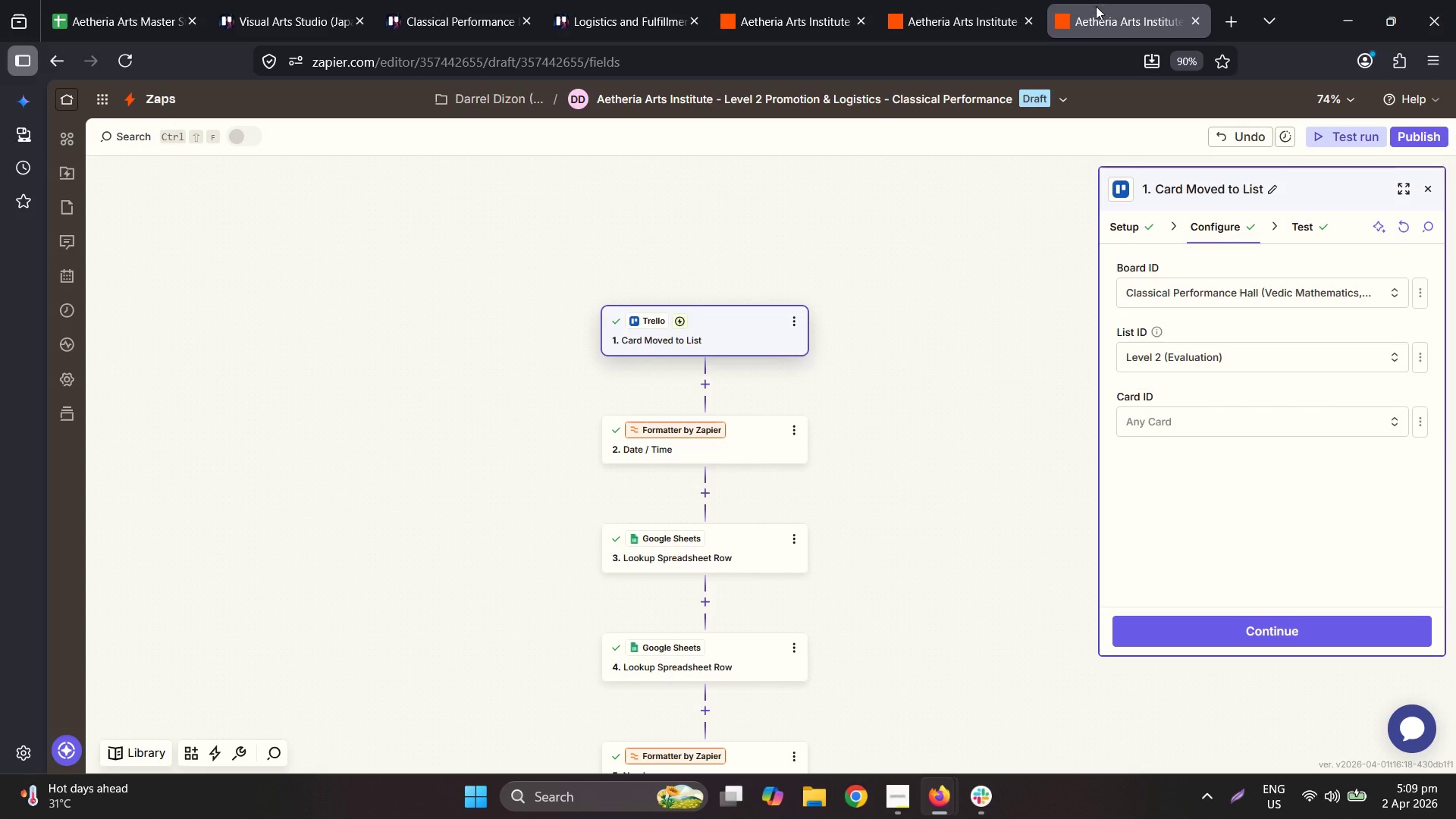 
left_click([725, 339])
 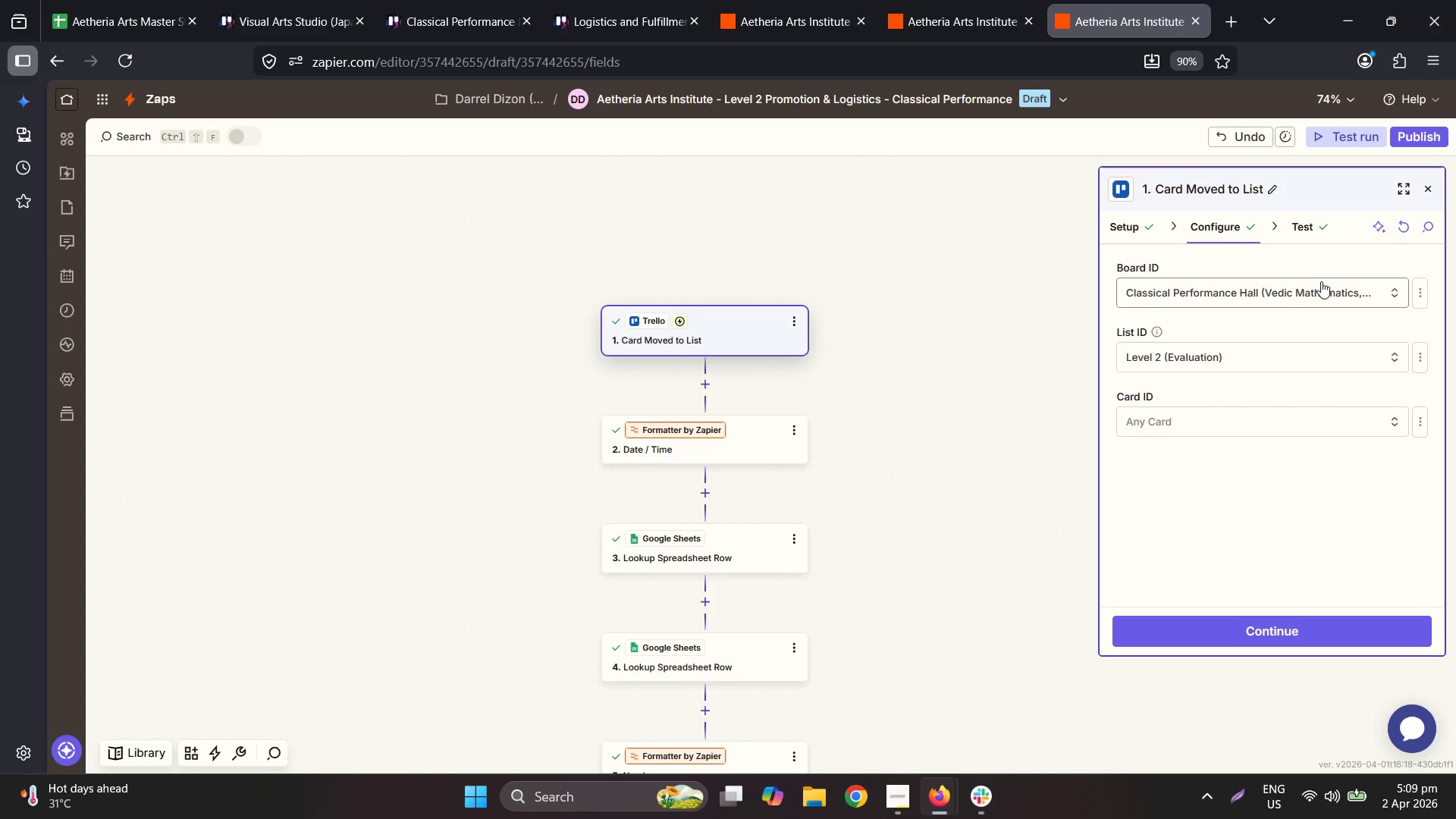 
left_click([1300, 215])
 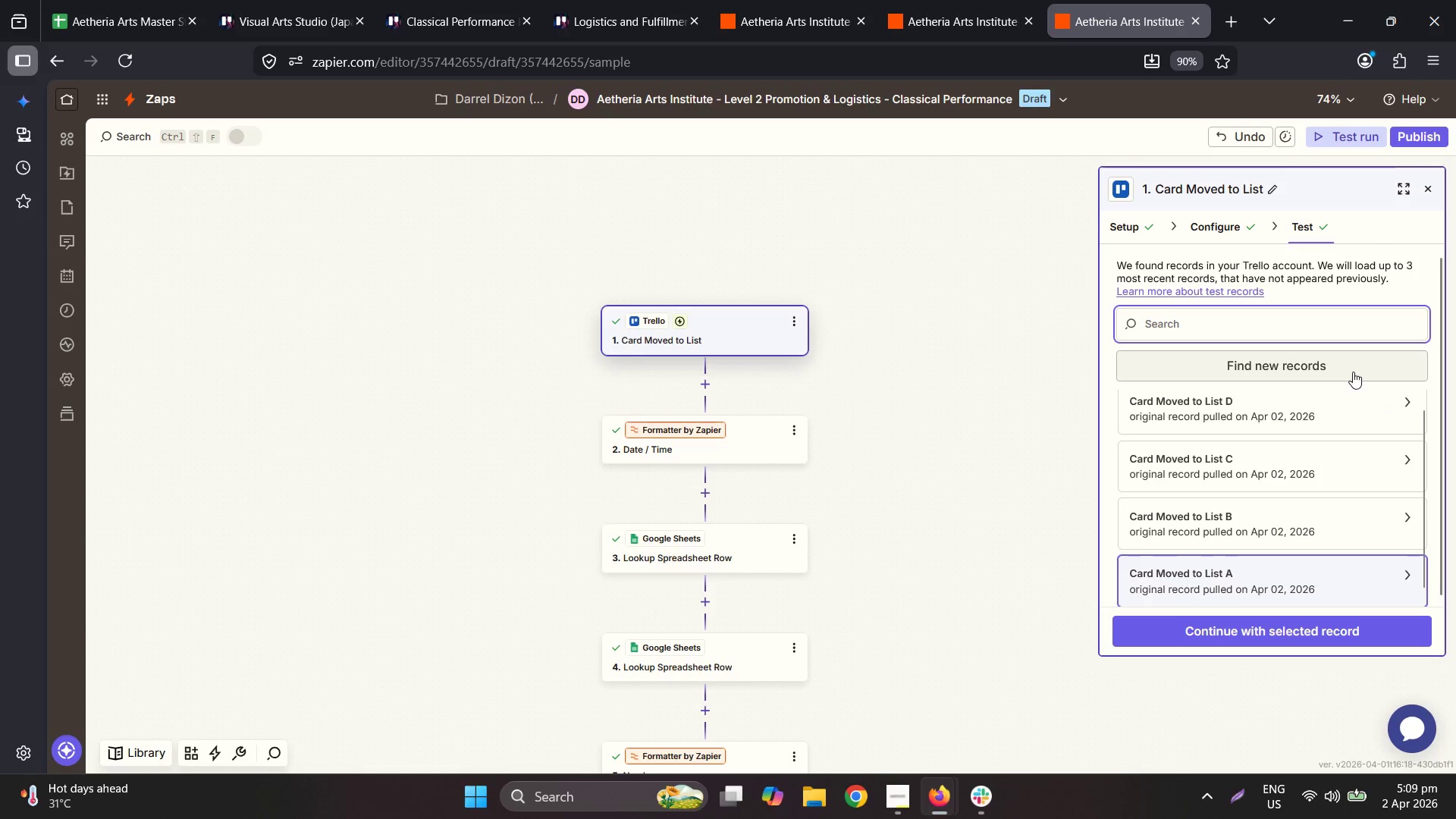 
left_click([1352, 372])
 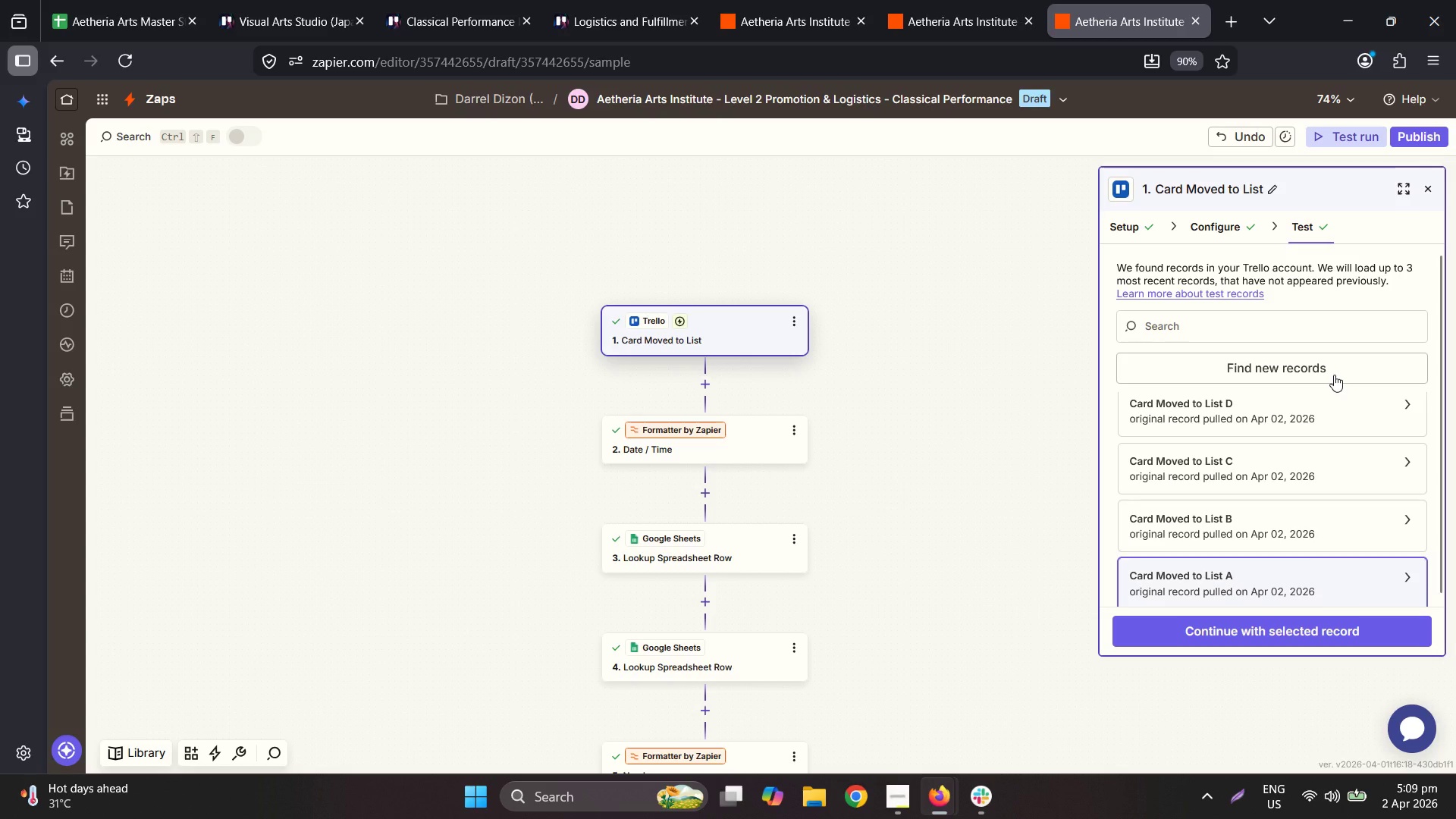 
wait(5.47)
 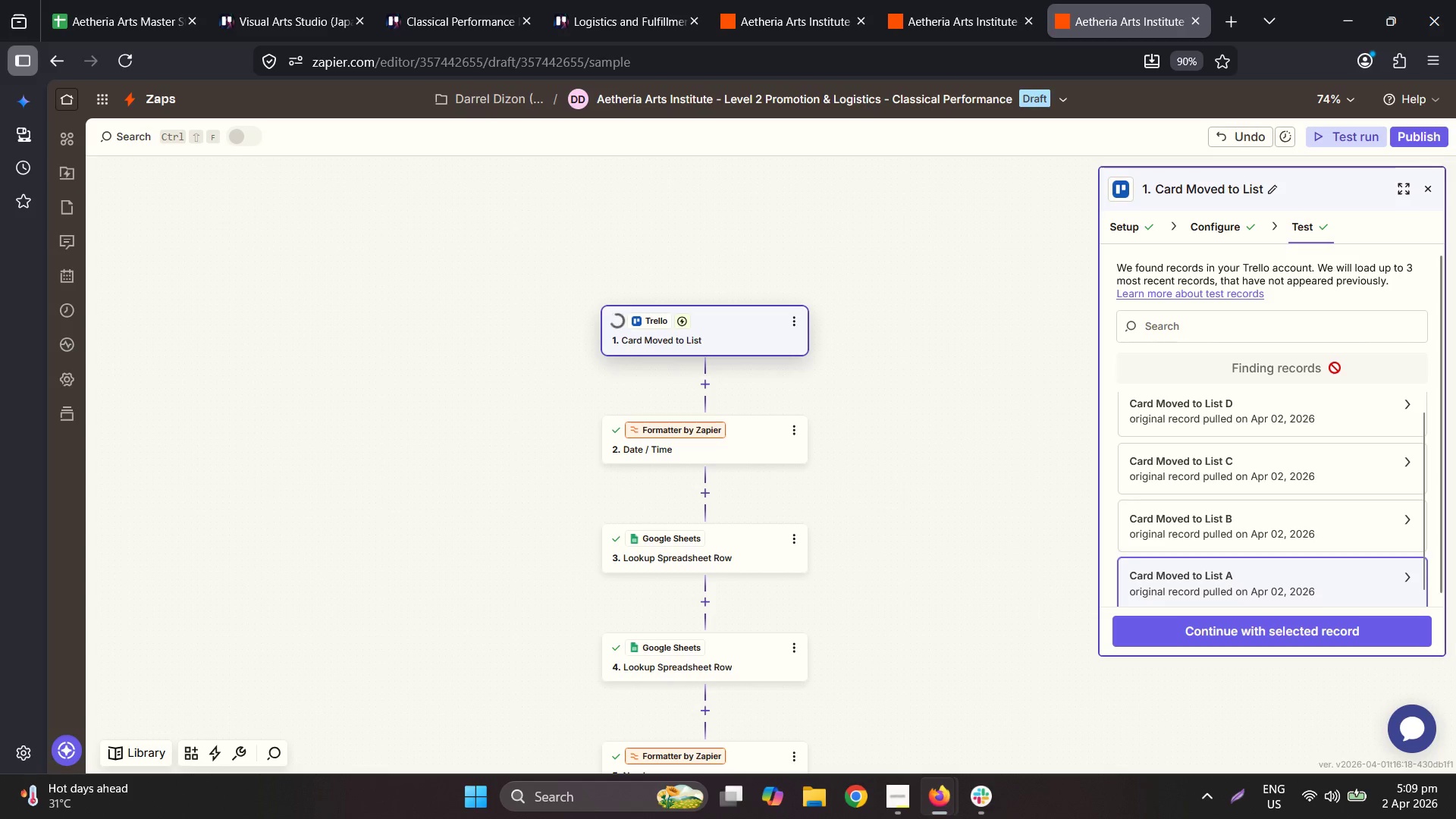 
left_click([1334, 375])
 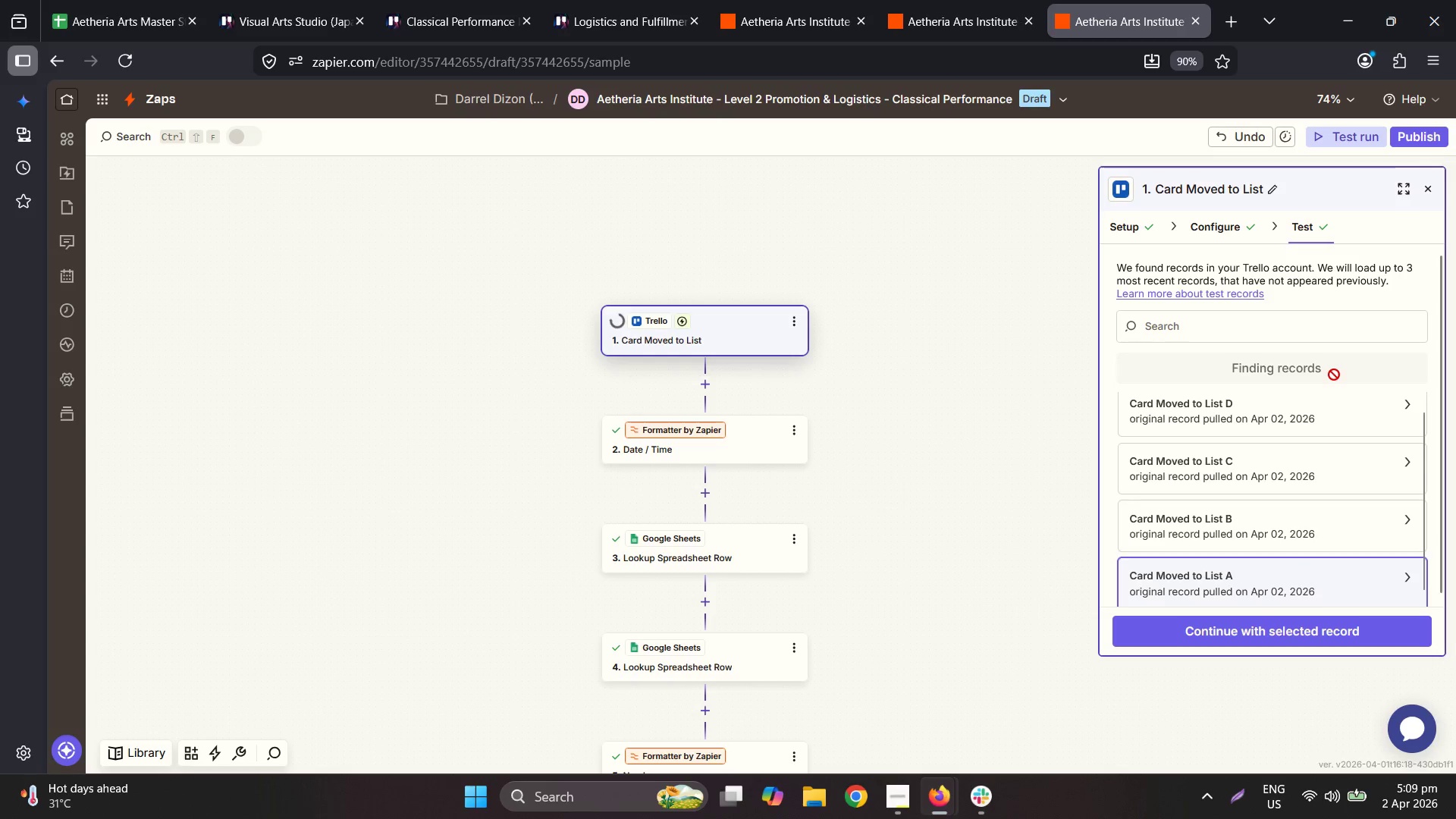 
mouse_move([1316, 413])
 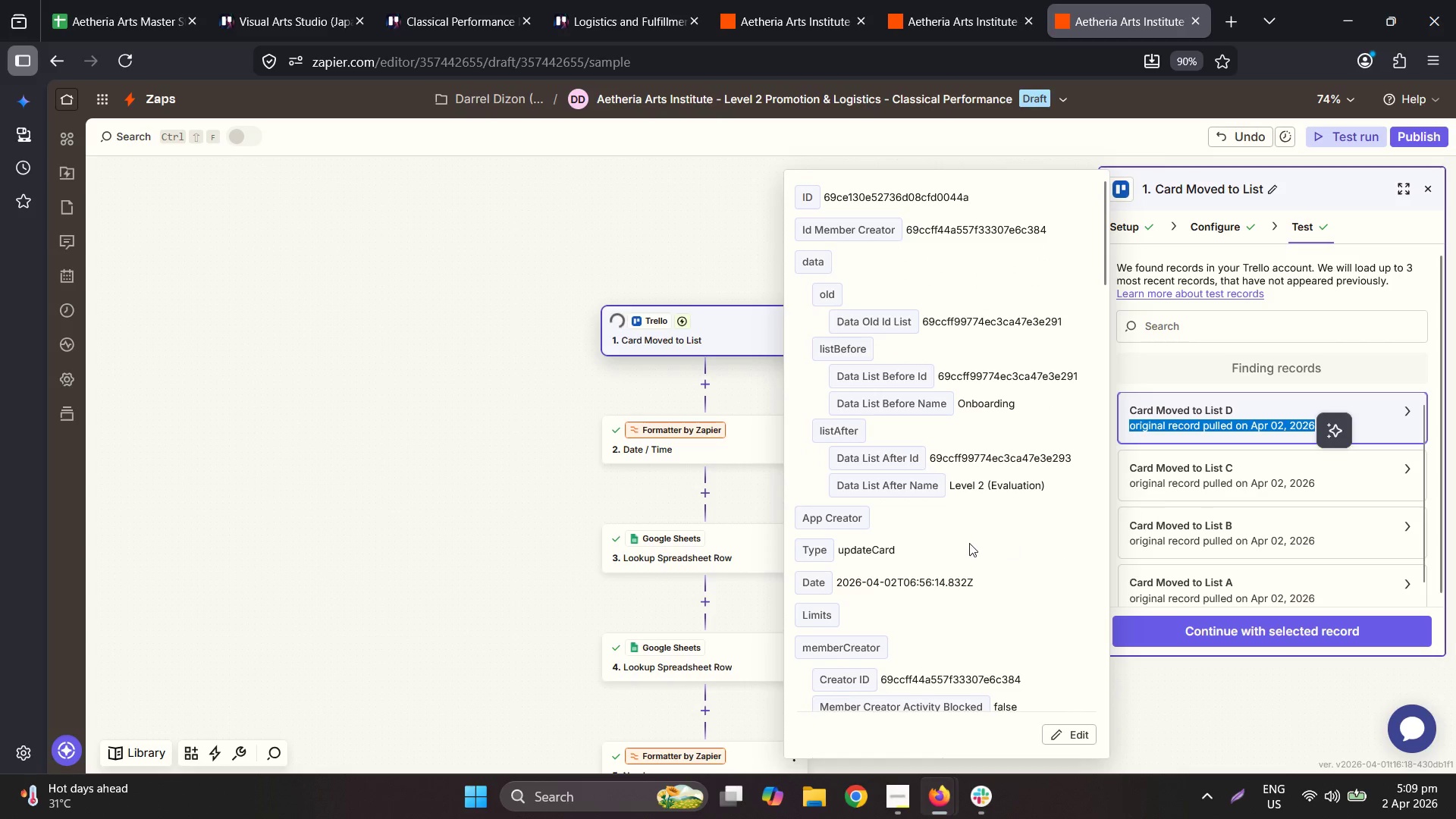 
scroll: coordinate [1013, 603], scroll_direction: down, amount: 19.0
 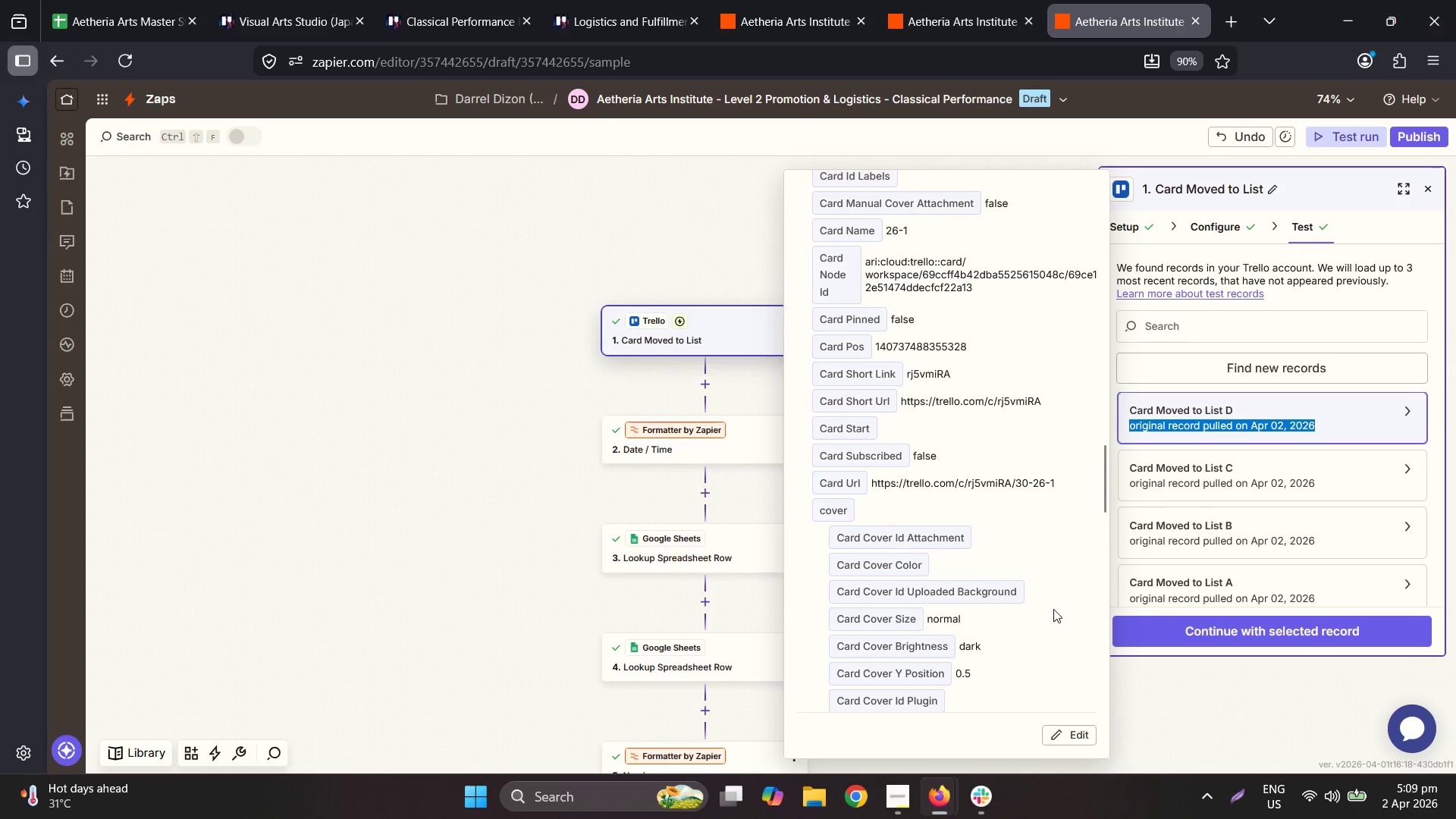 
scroll: coordinate [1079, 610], scroll_direction: up, amount: 13.0
 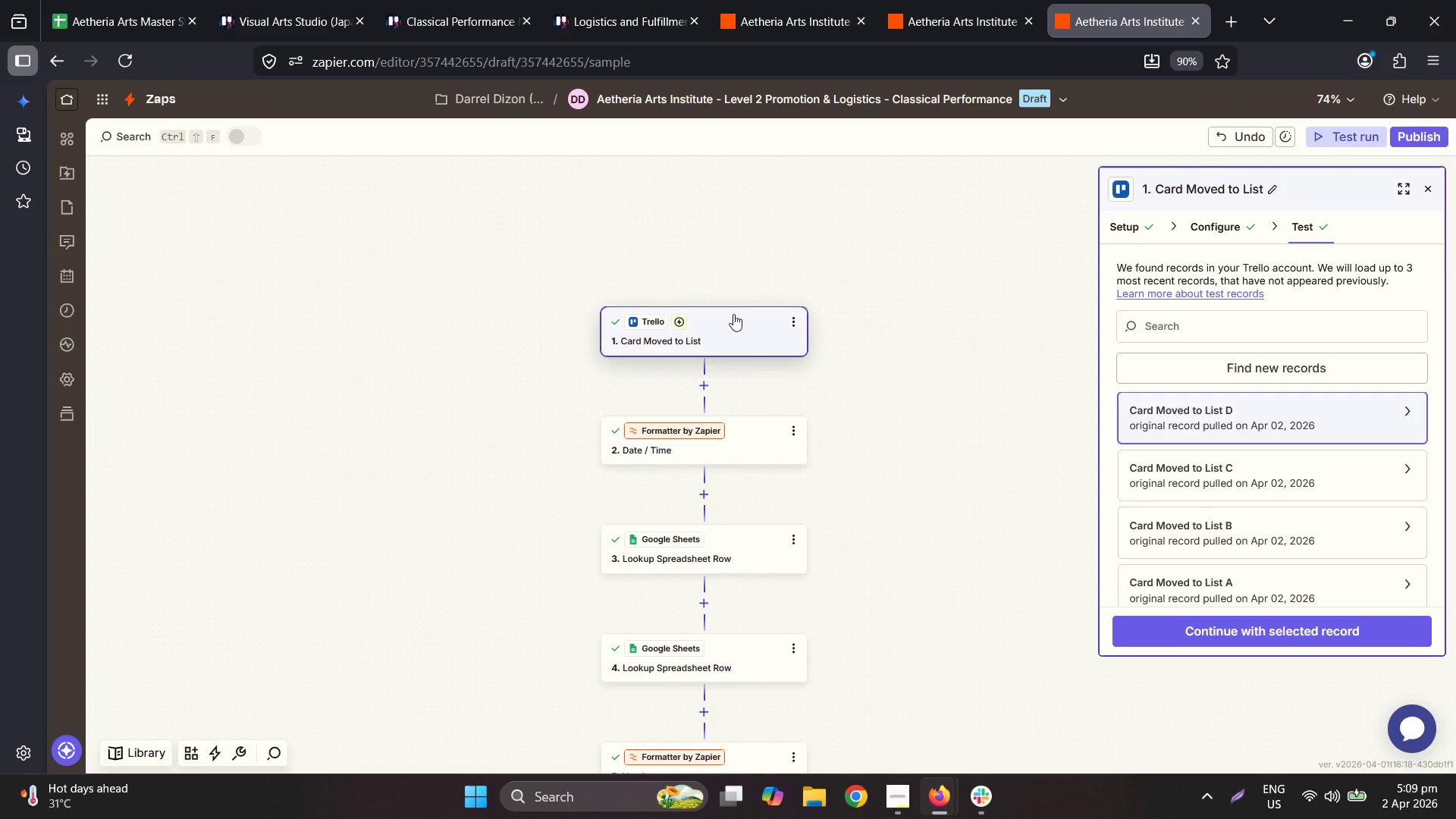 
mouse_move([1209, 227])
 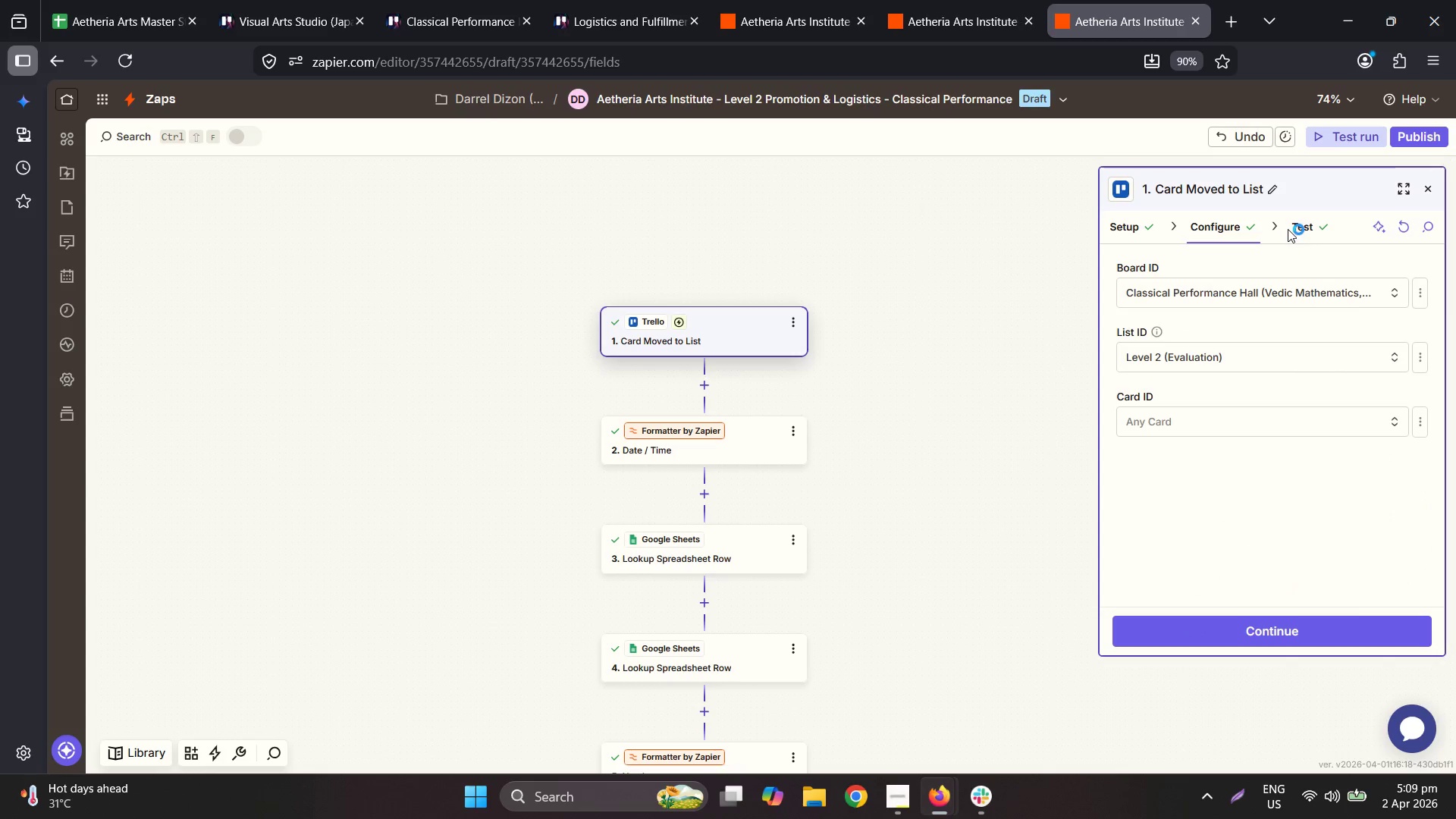 
left_click([1304, 228])
 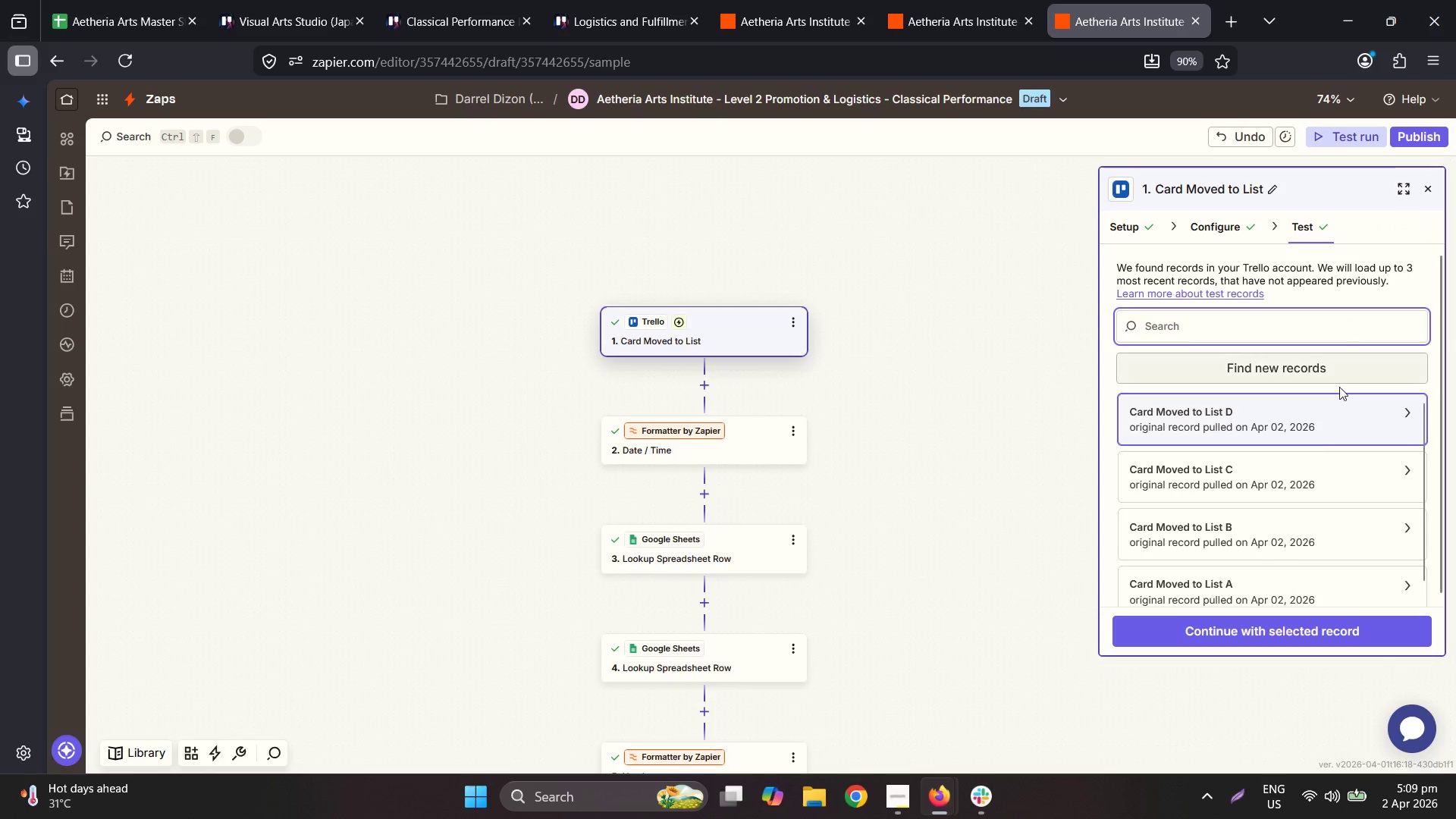 
left_click([1323, 369])
 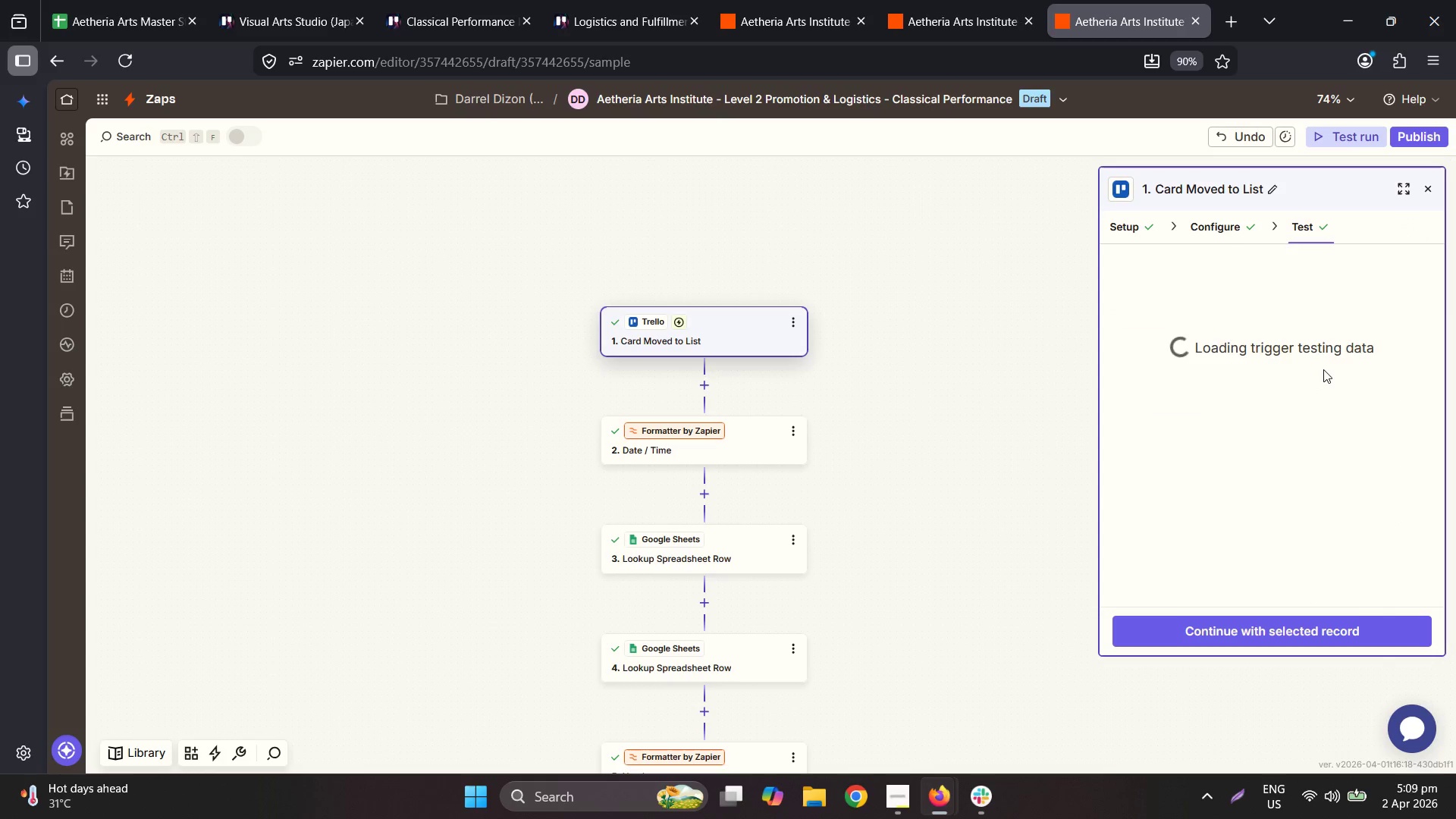 
left_click([1323, 369])
 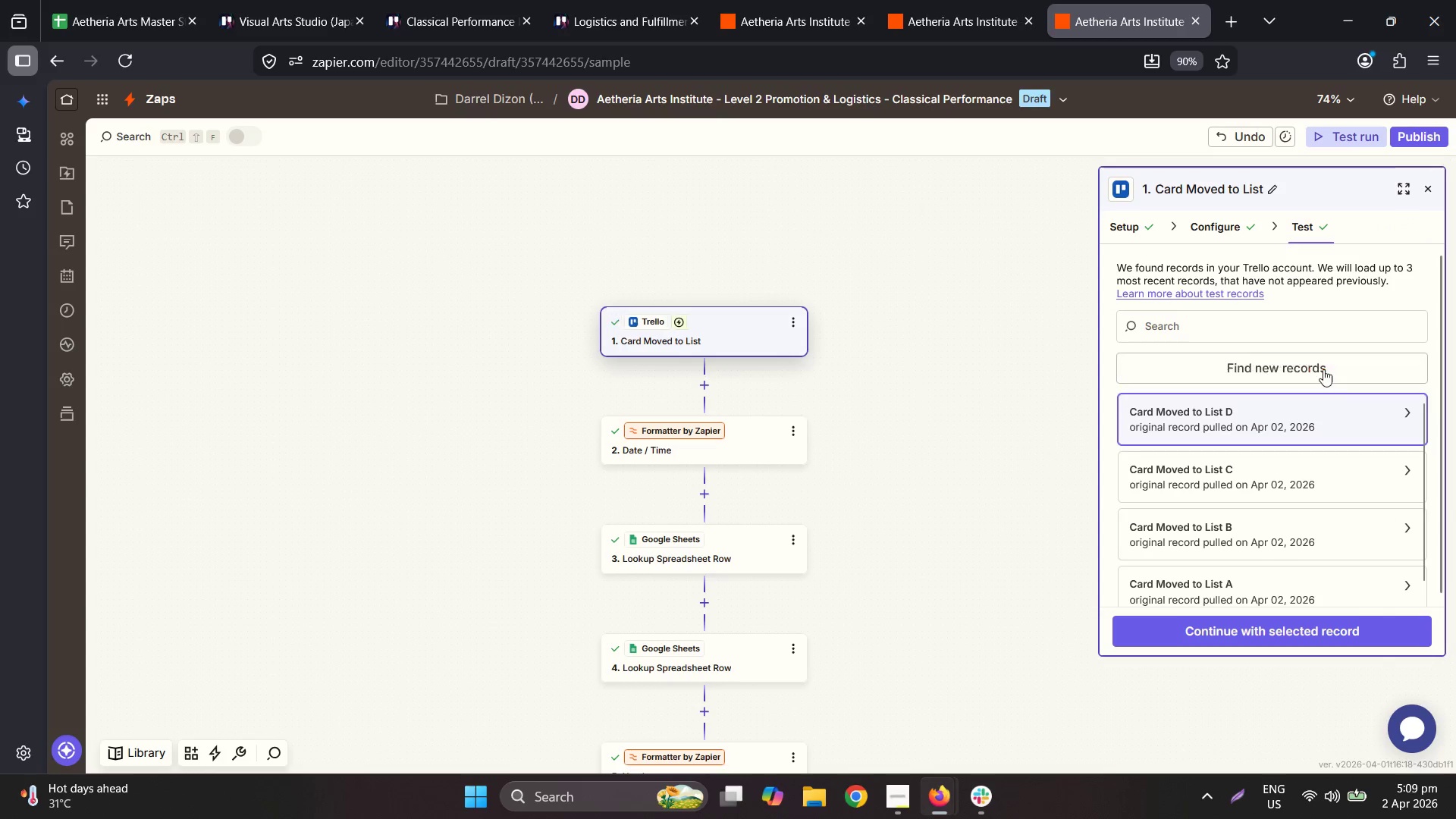 
left_click([1323, 369])
 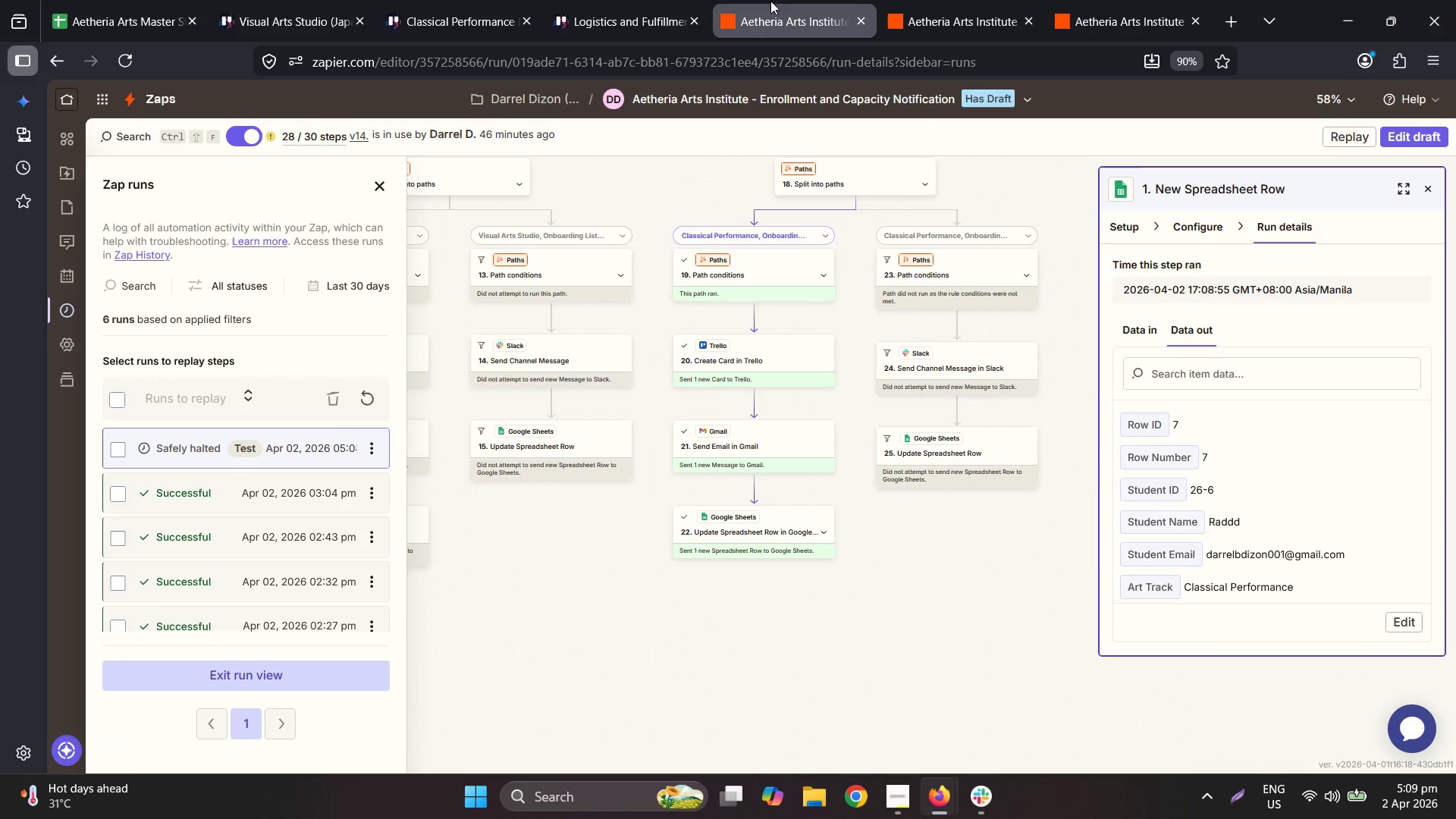 
left_click([924, 0])
 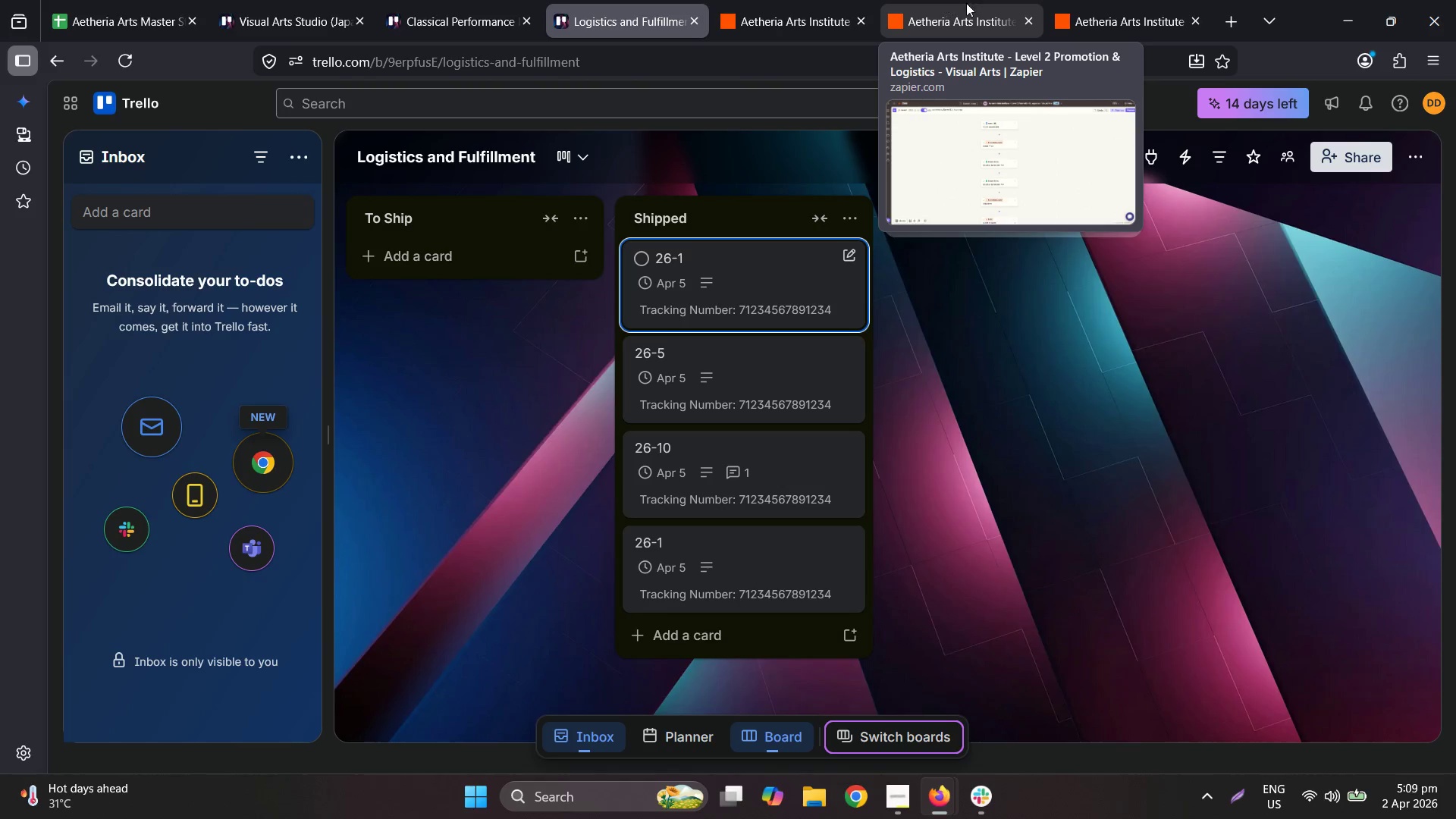 
left_click([452, 0])
 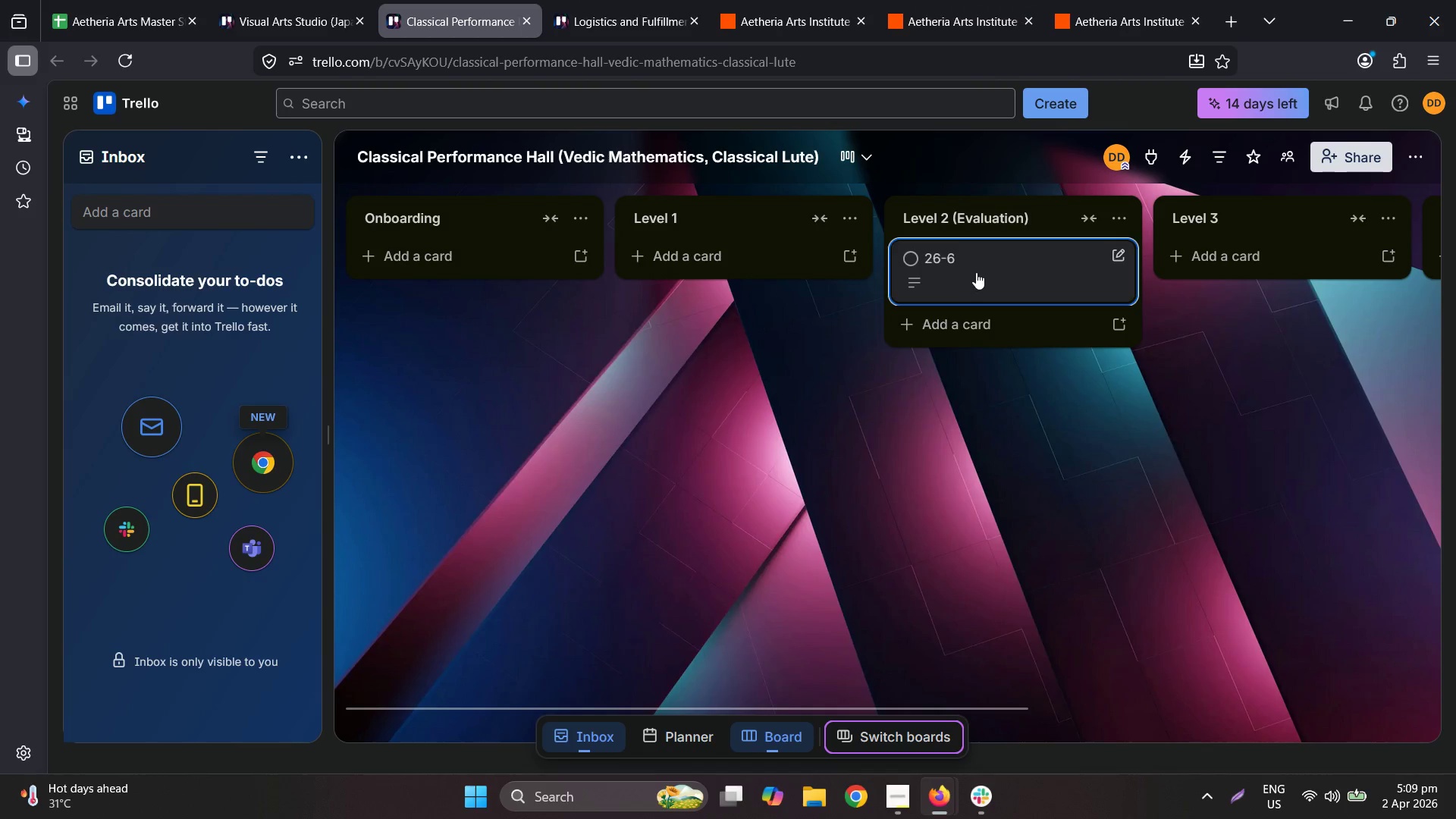 
left_click([1102, 0])
 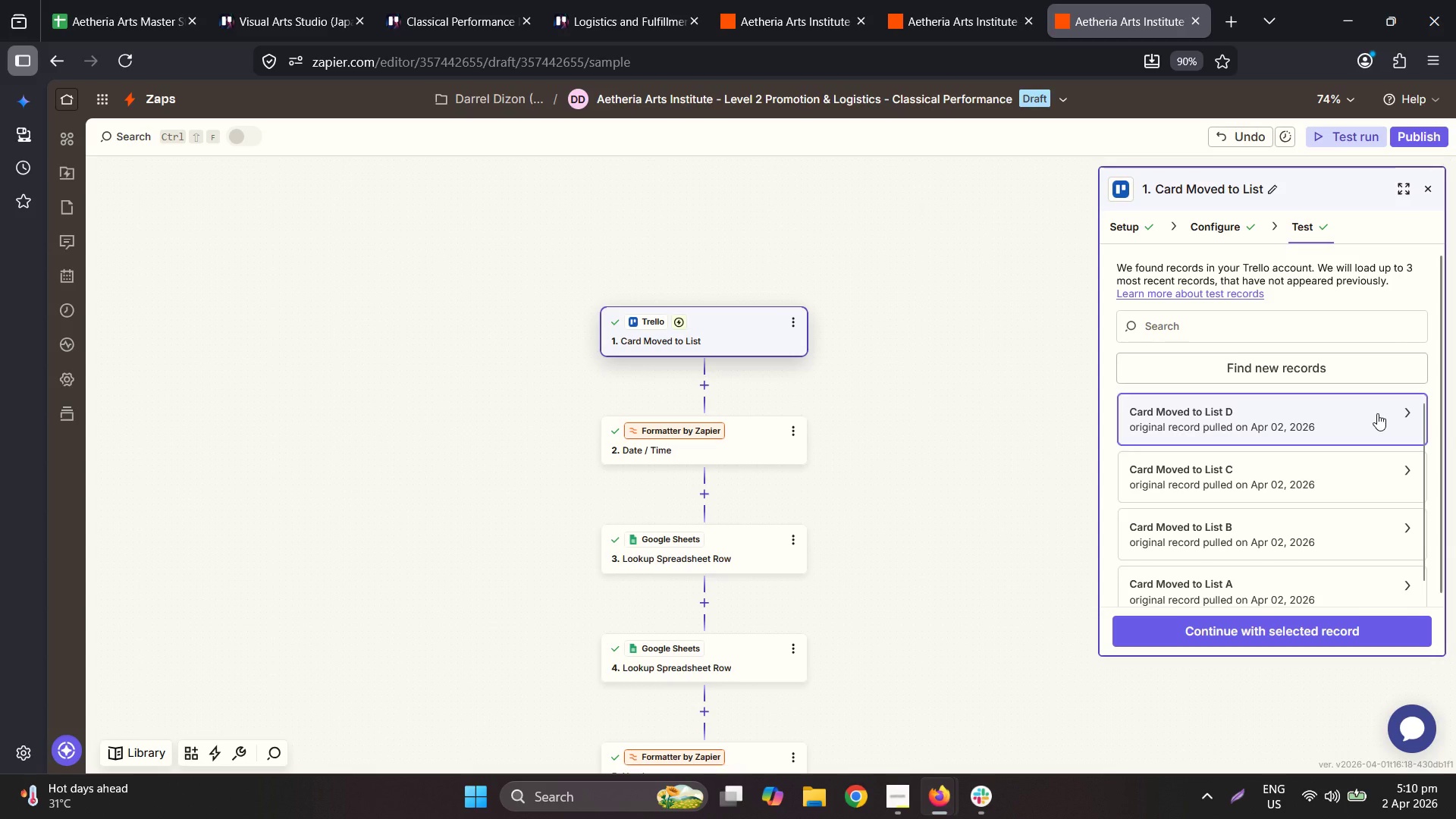 
wait(12.11)
 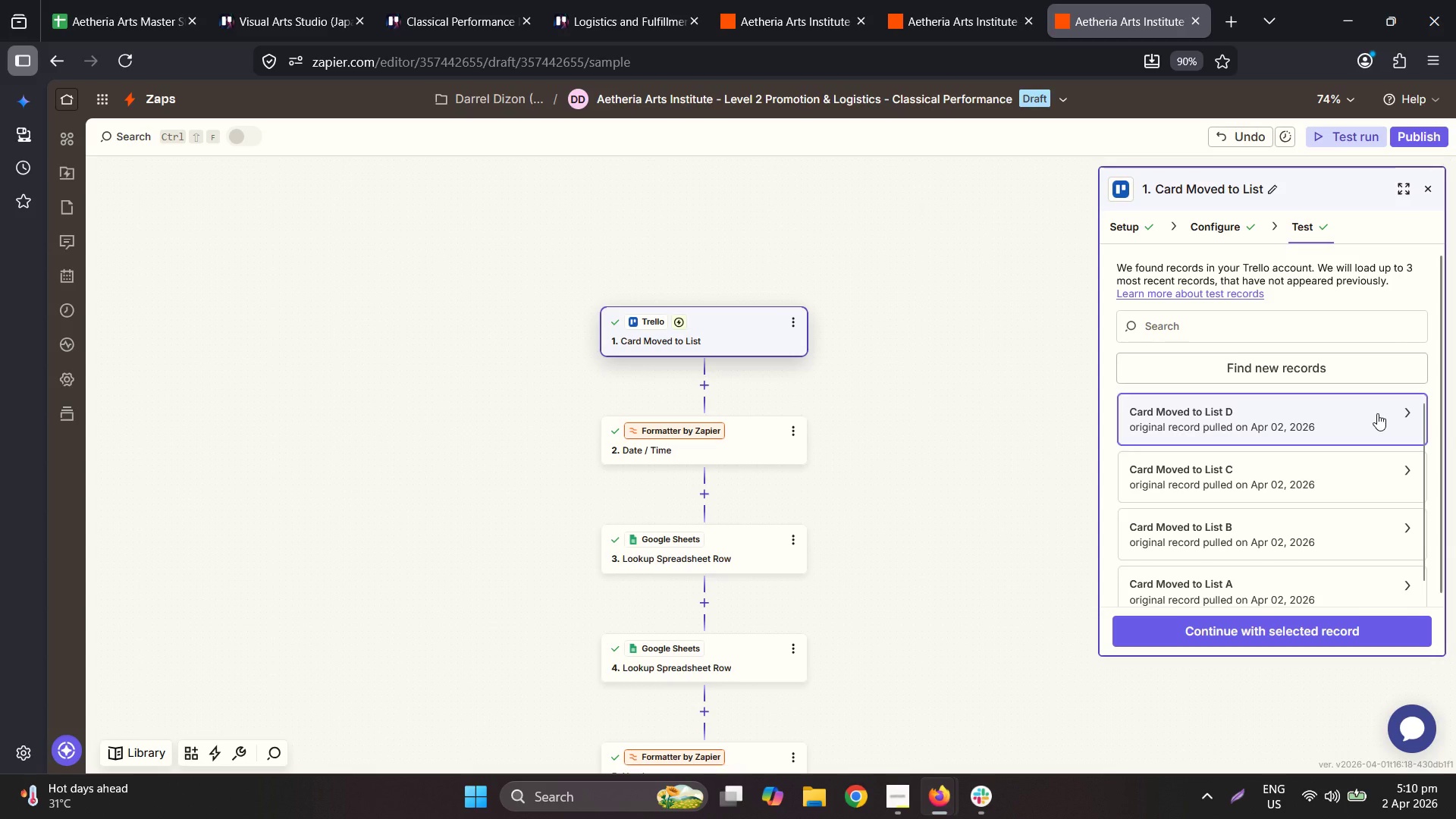 
scroll: coordinate [1027, 607], scroll_direction: down, amount: 27.0
 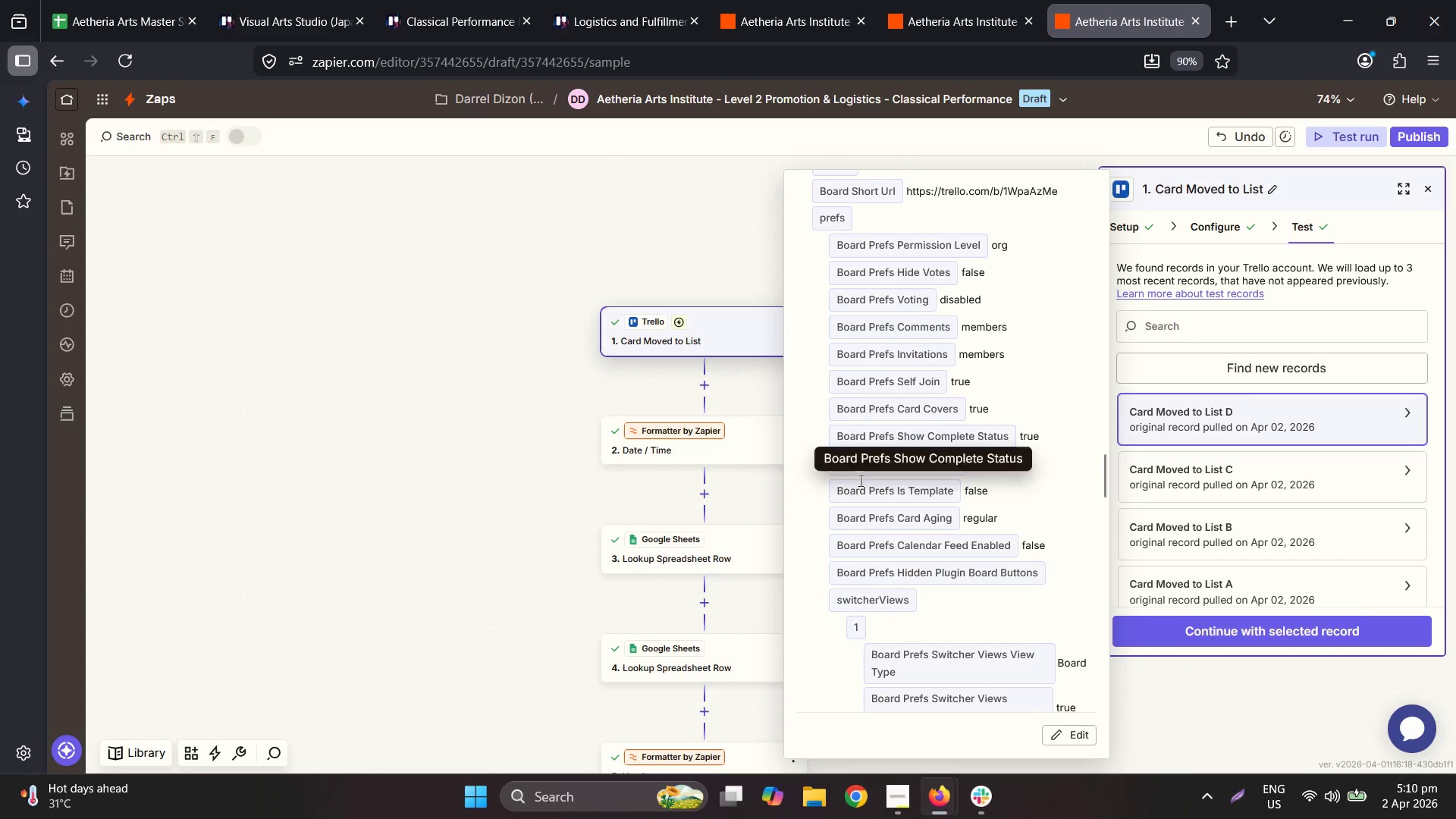 
key(Control+ControlLeft)
 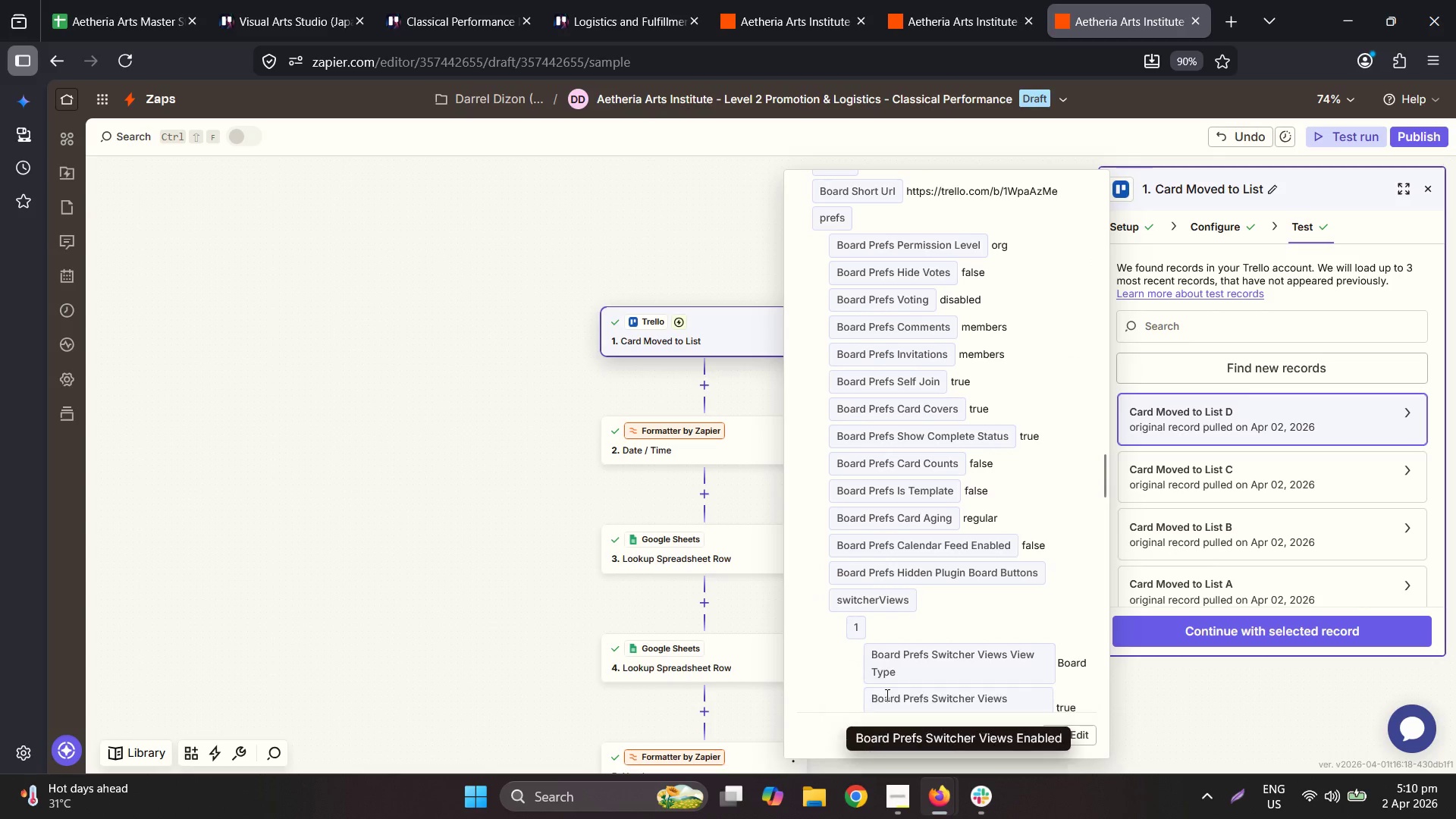 
key(Control+F)
 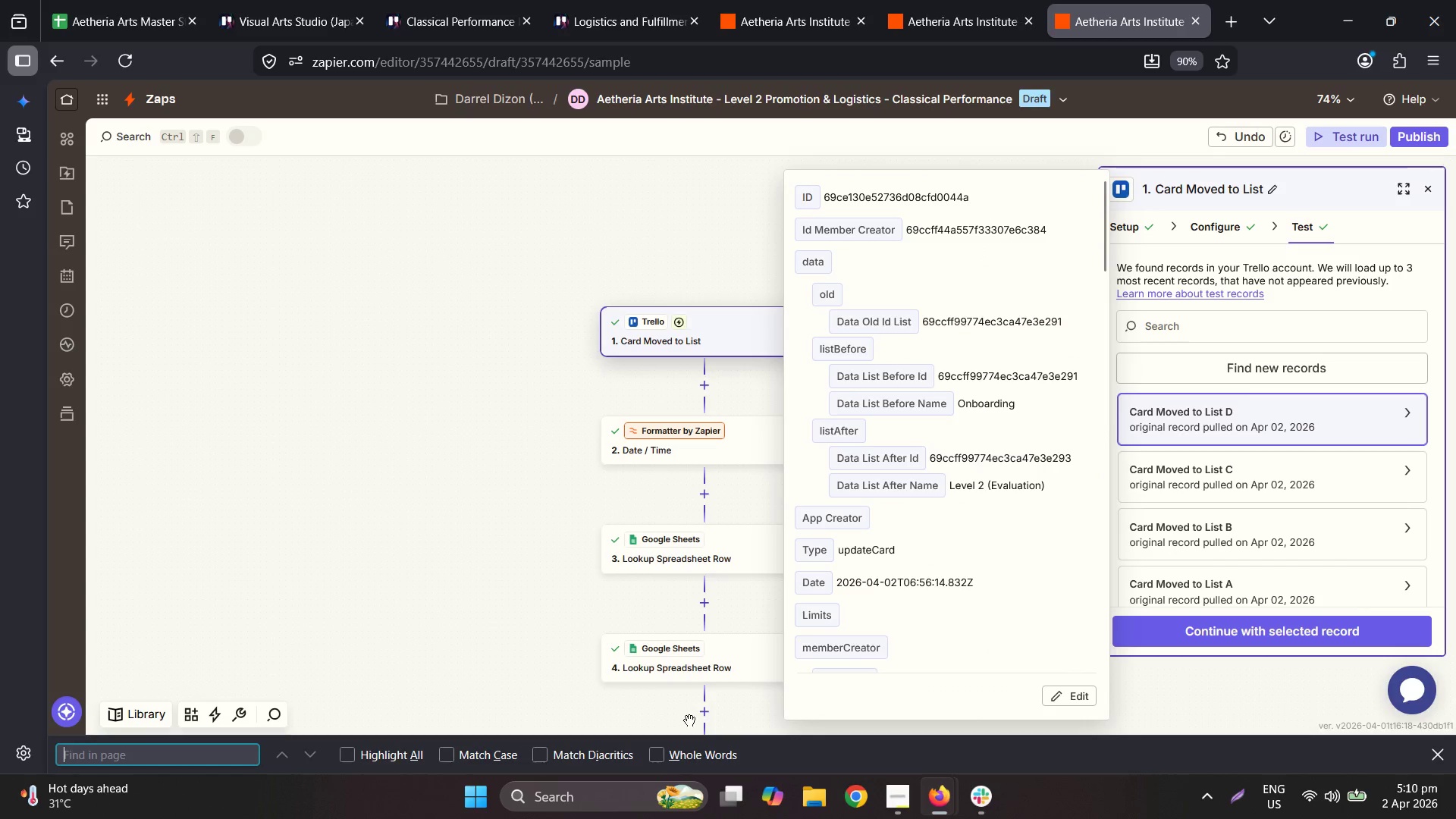 
type(card na)
 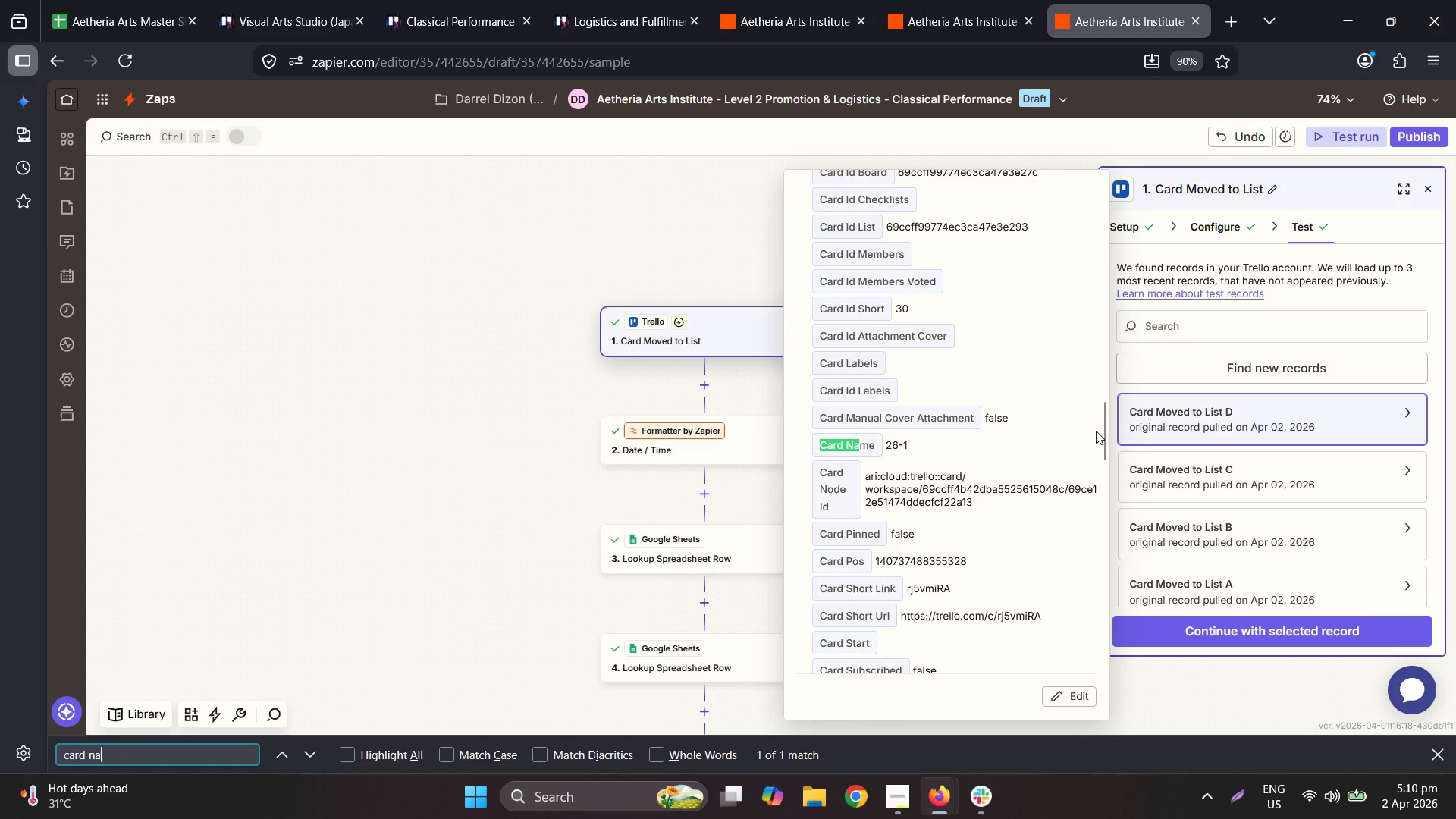 
scroll: coordinate [997, 526], scroll_direction: down, amount: 6.0
 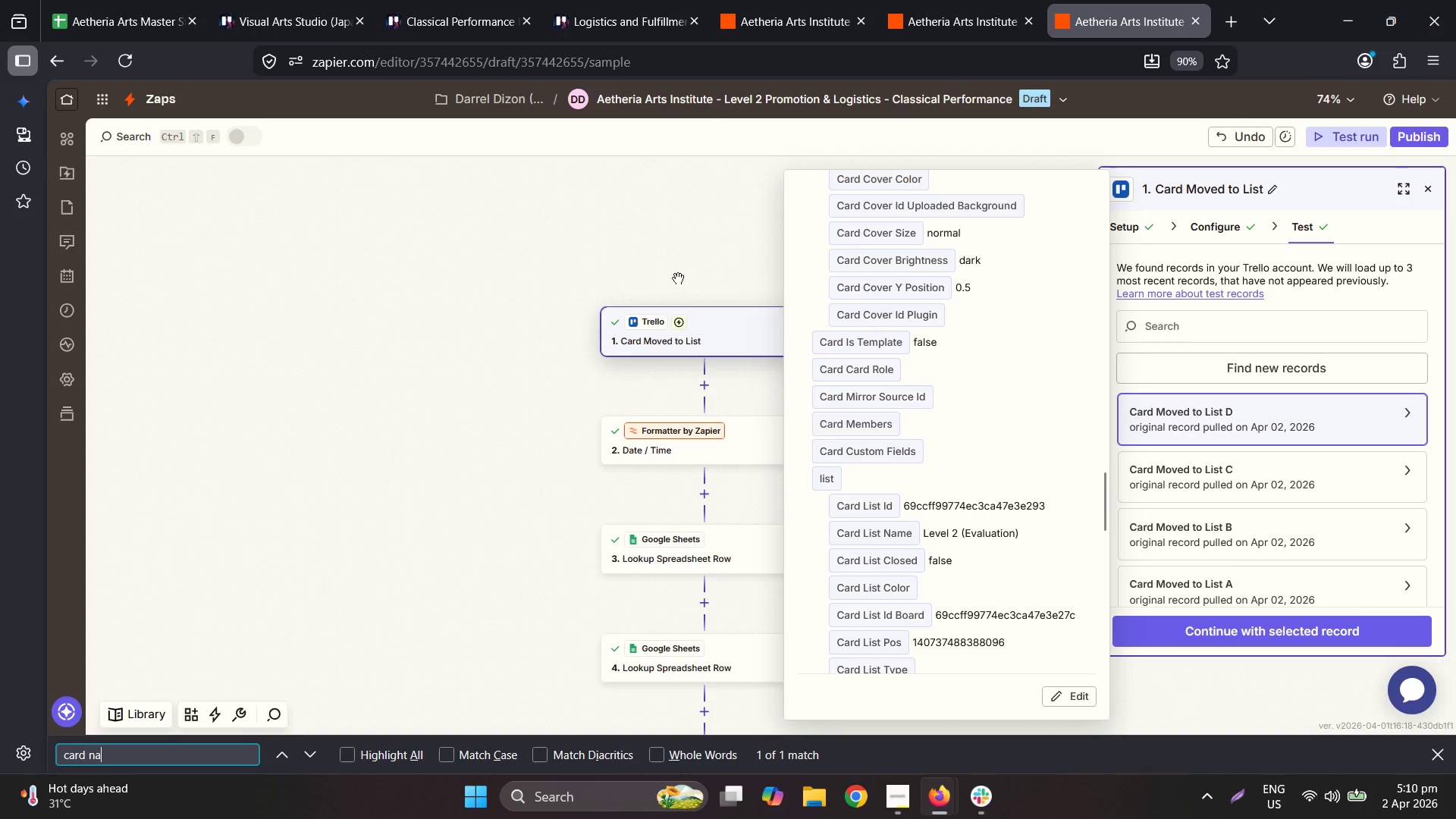 
left_click([601, 259])
 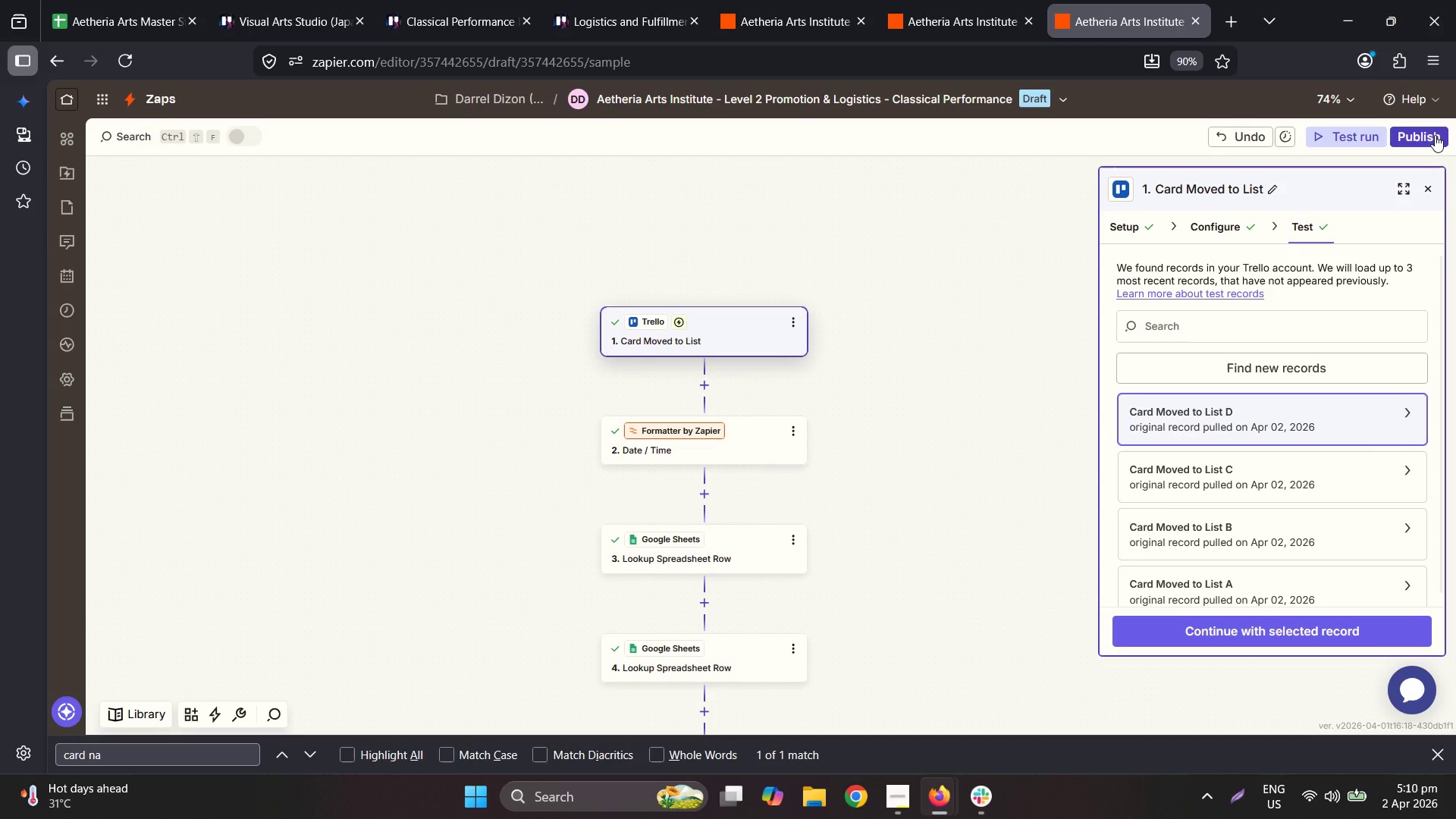 
wait(5.77)
 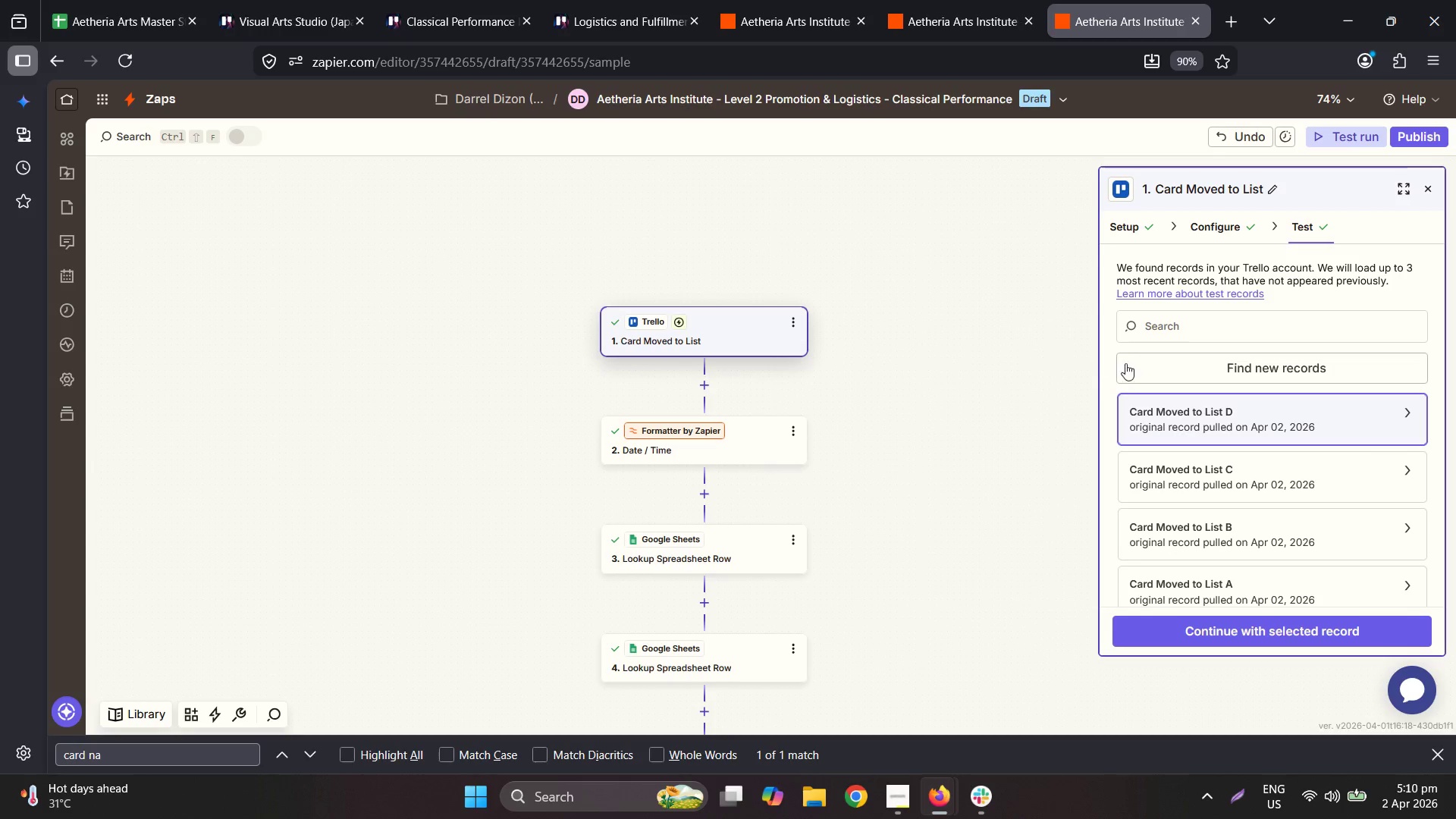 
left_click([729, 439])
 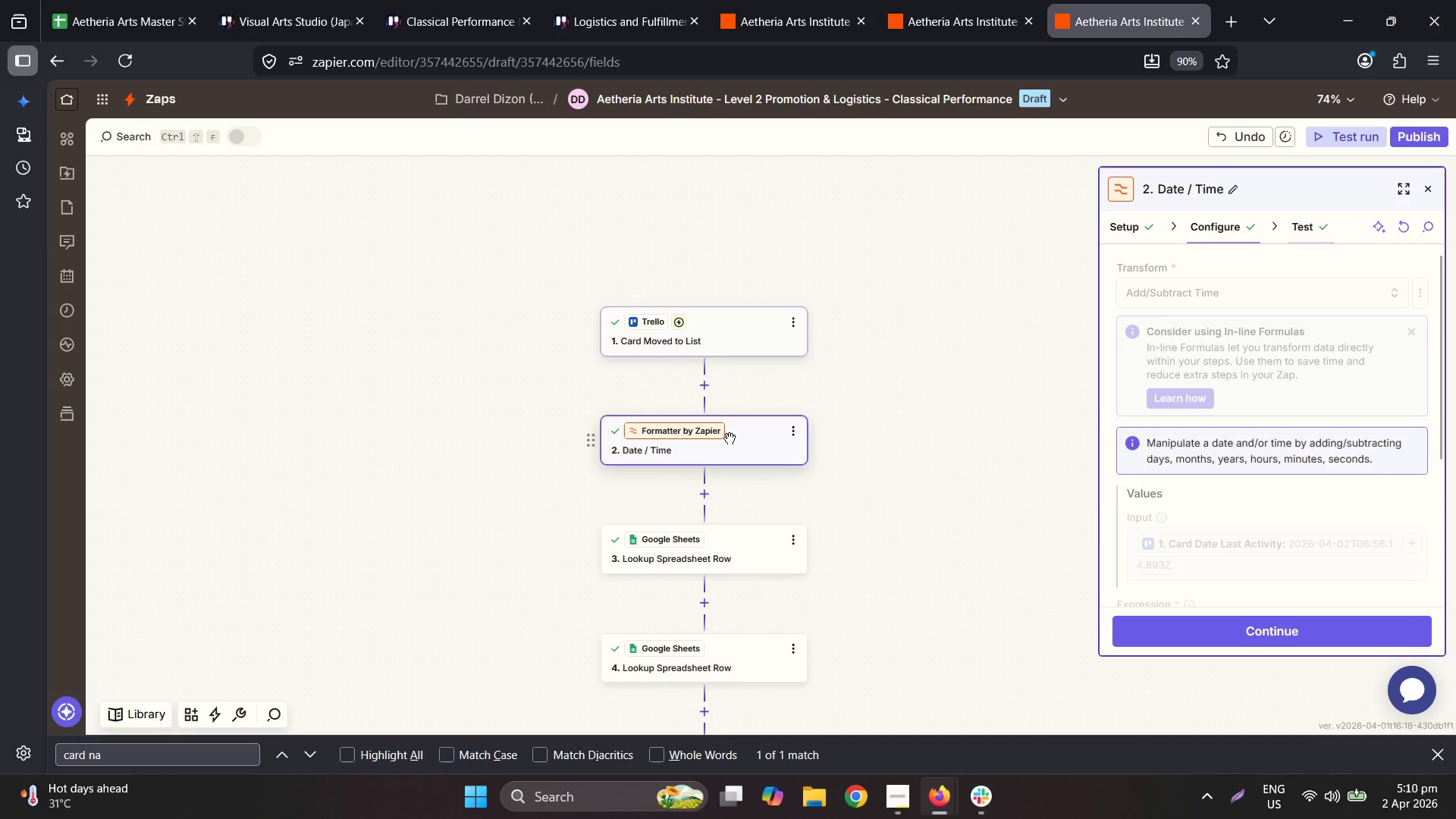 
scroll: coordinate [730, 438], scroll_direction: down, amount: 4.0
 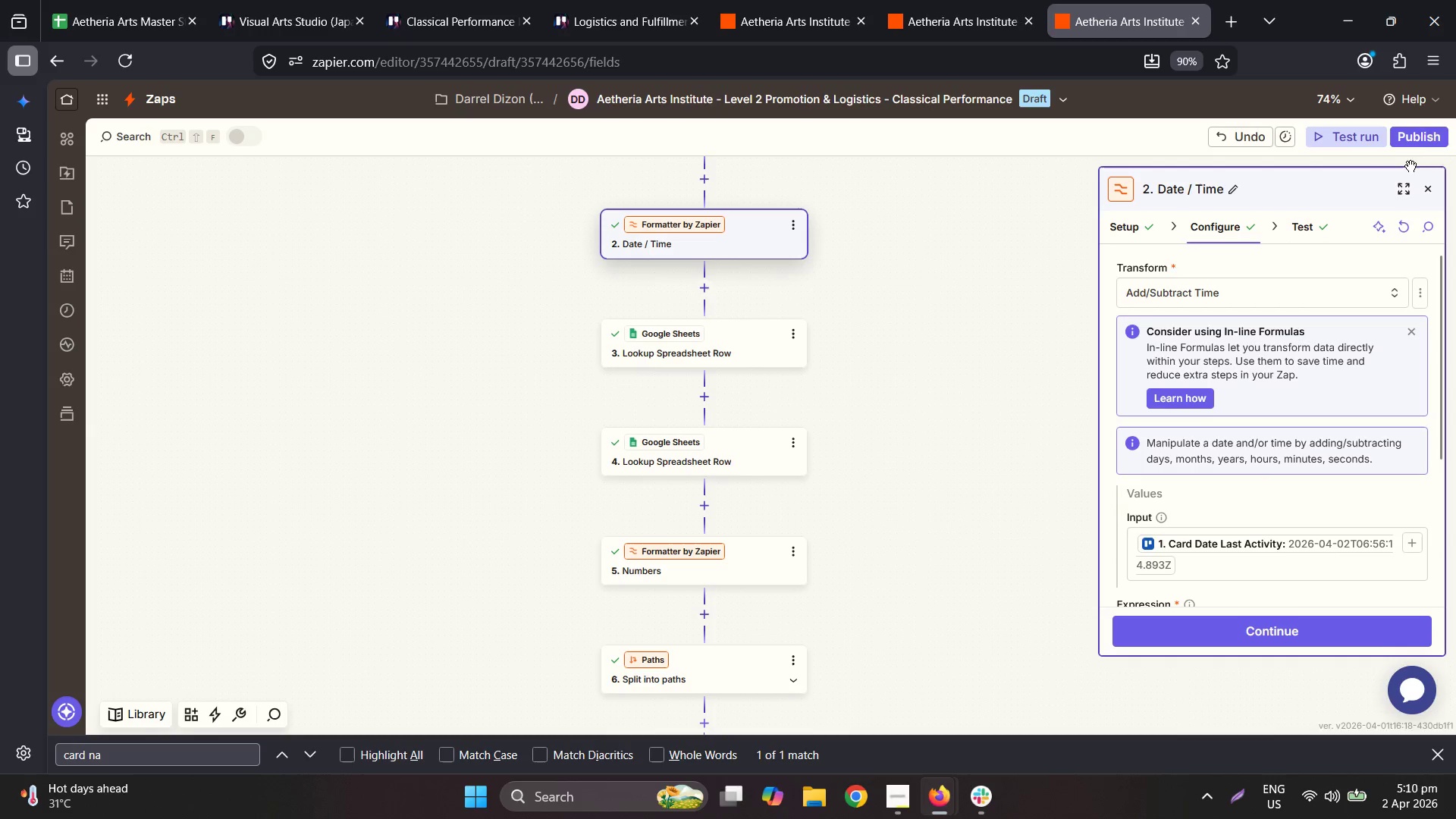 
left_click([1417, 130])
 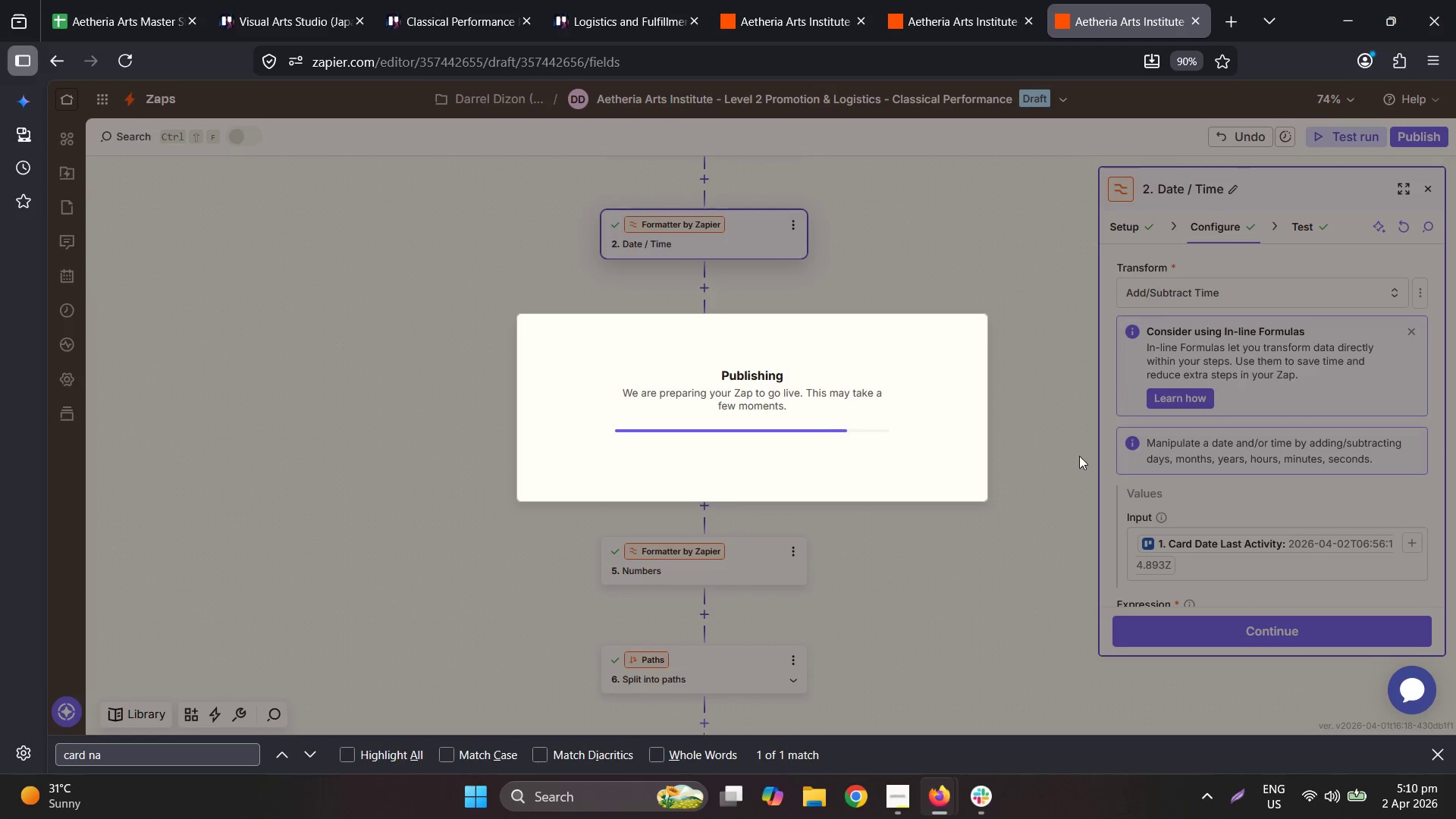 
wait(5.83)
 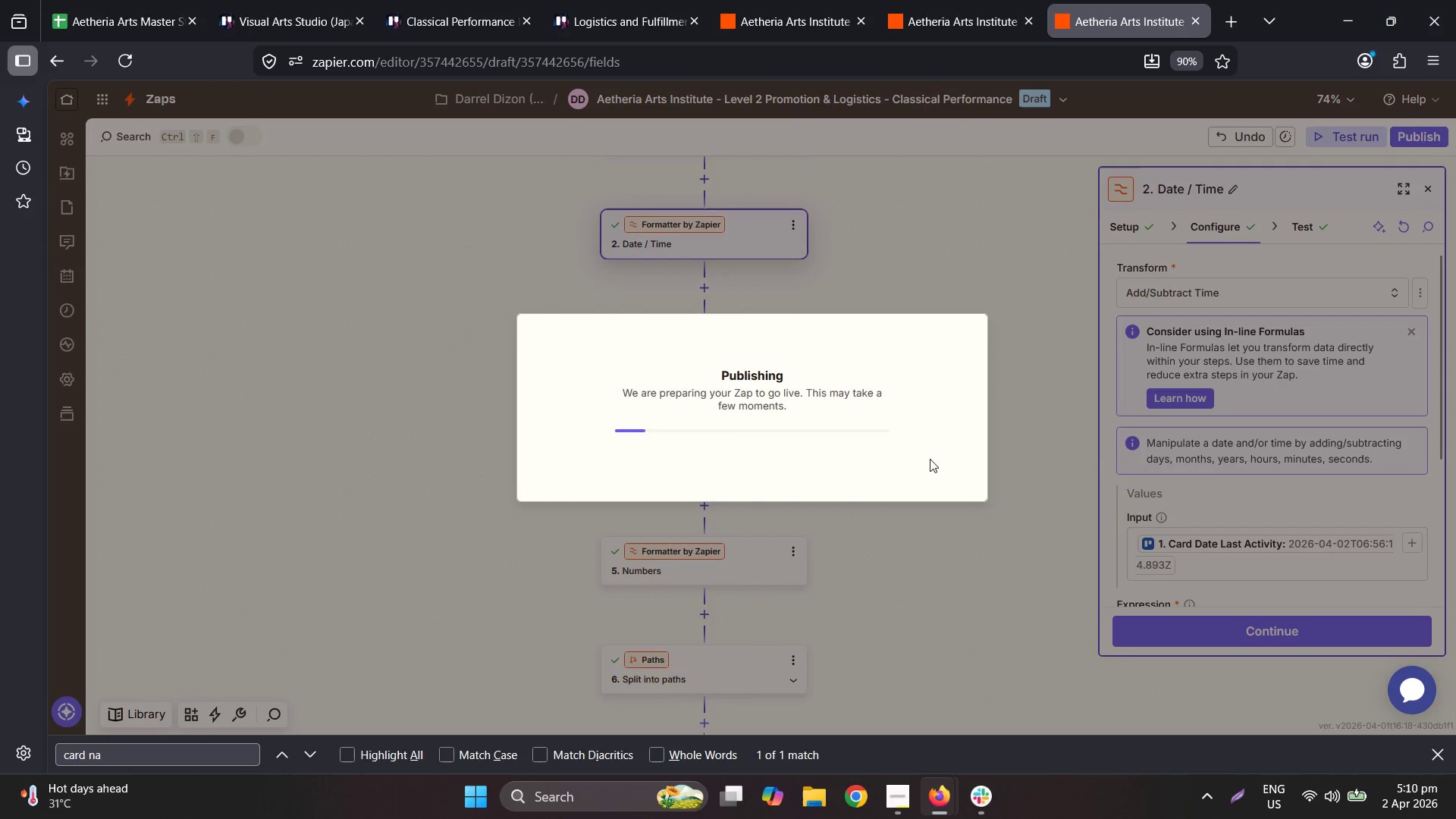 
scroll: coordinate [1078, 525], scroll_direction: down, amount: 14.0
 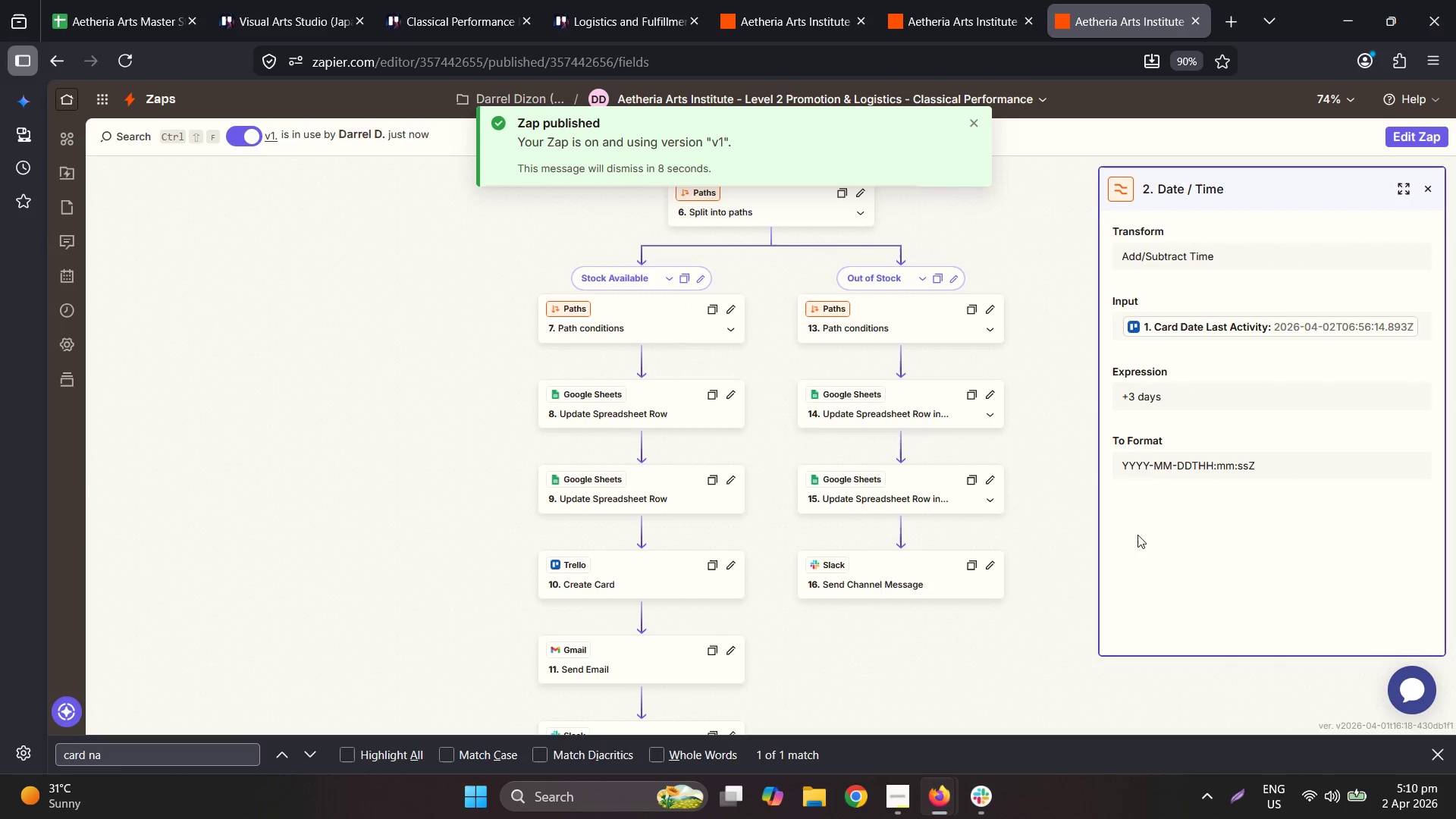 
left_click([892, 576])
 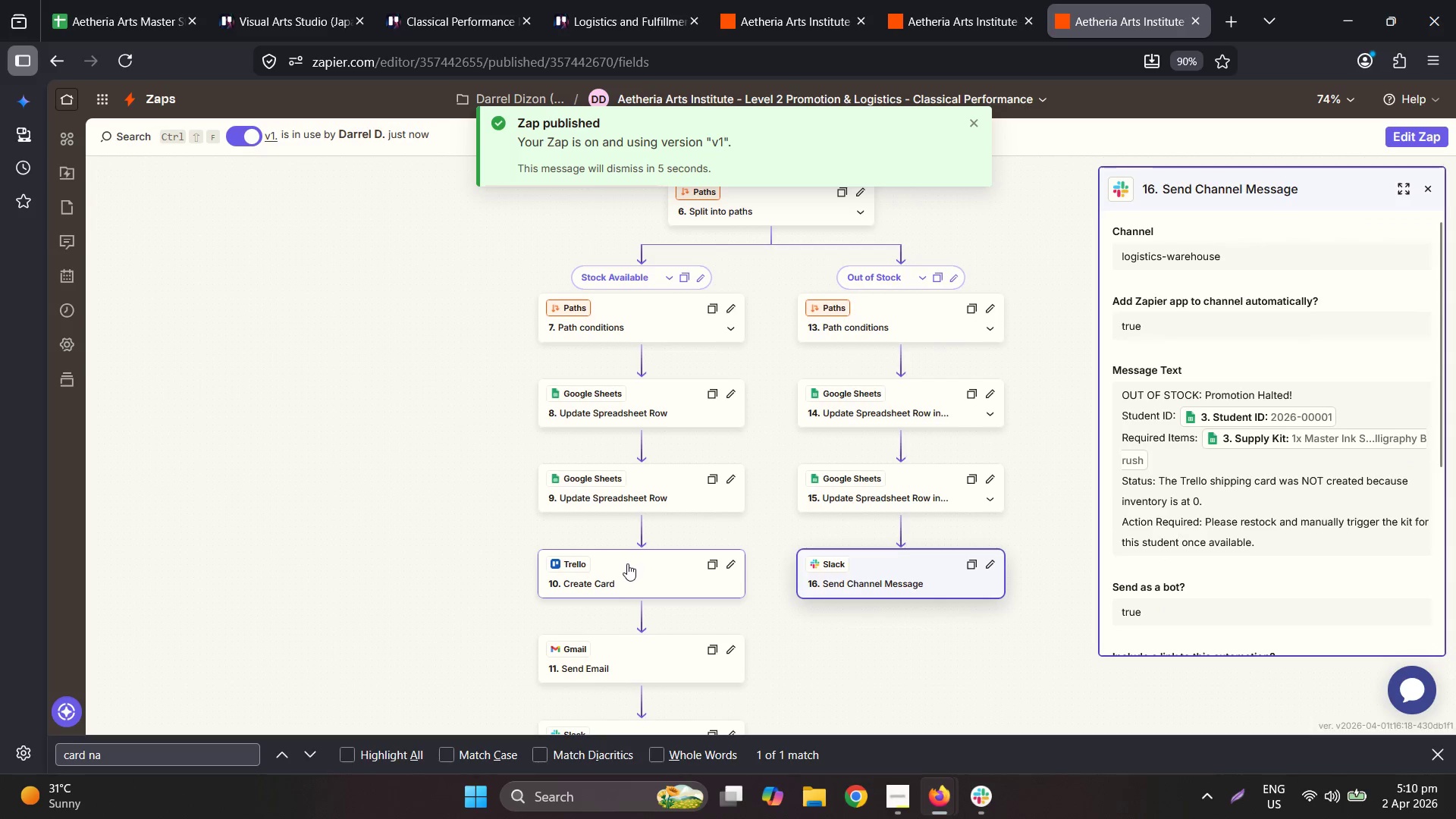 
scroll: coordinate [745, 558], scroll_direction: up, amount: 10.0
 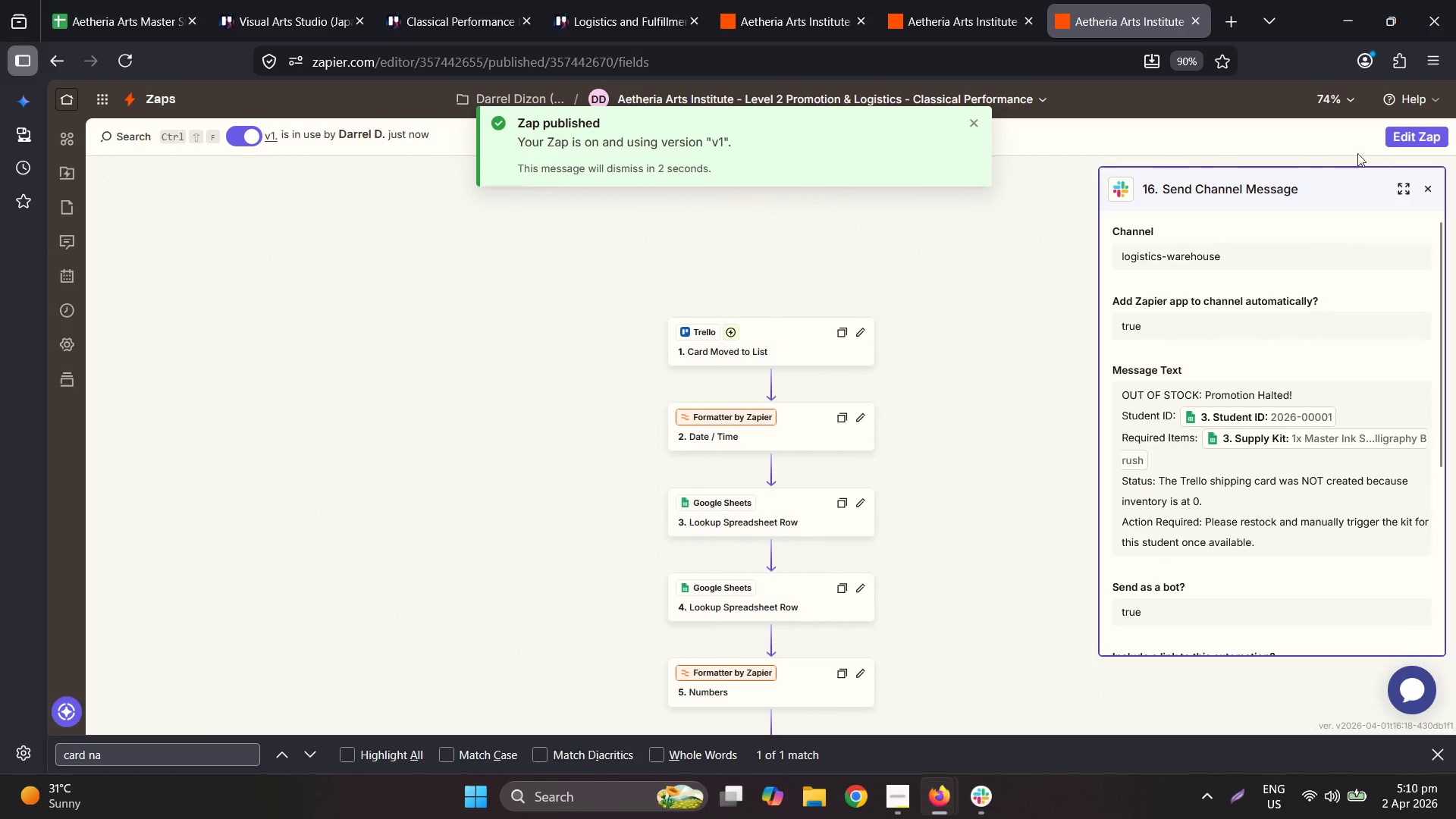 
left_click([1407, 135])
 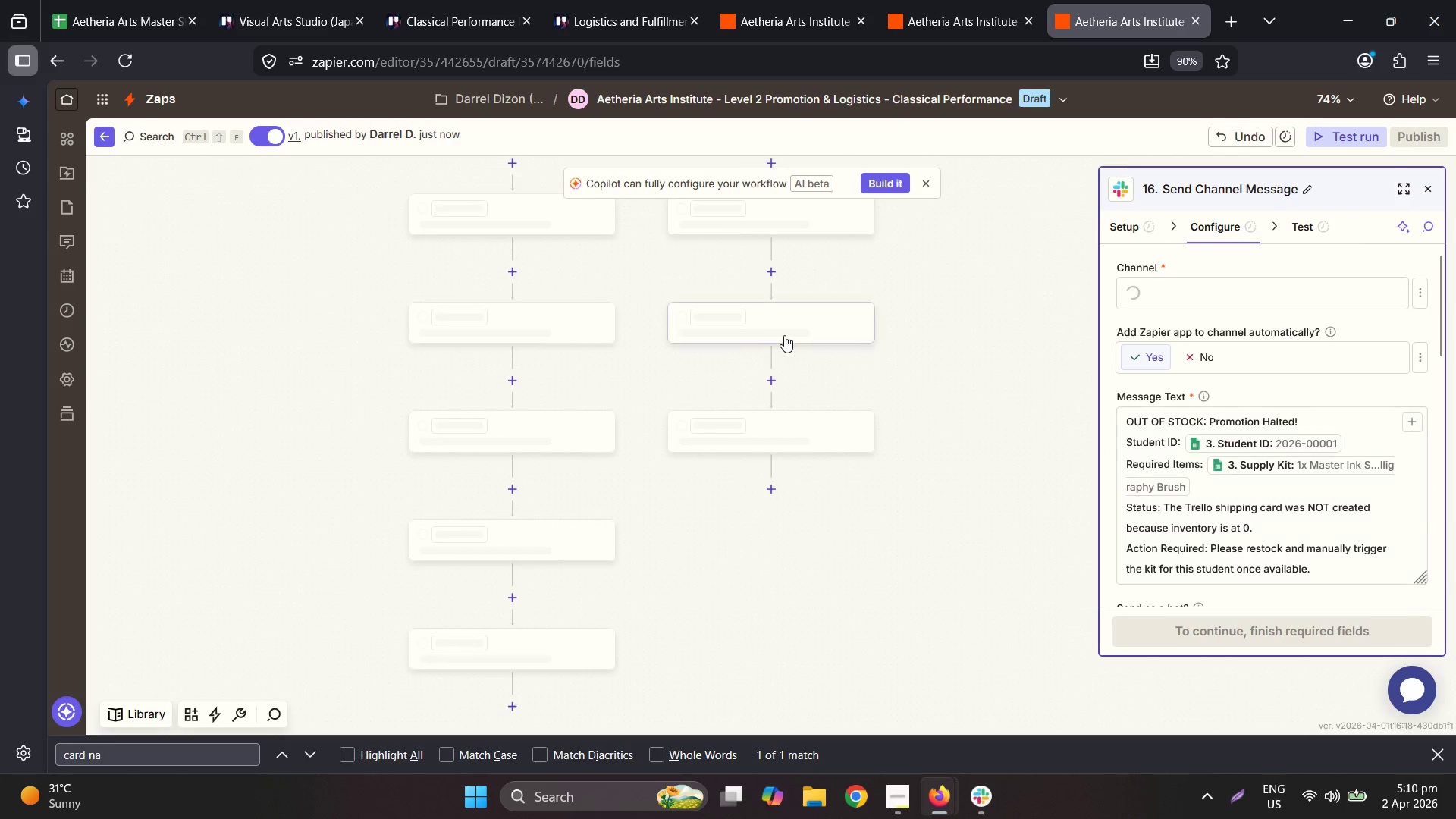 
scroll: coordinate [943, 524], scroll_direction: up, amount: 13.0
 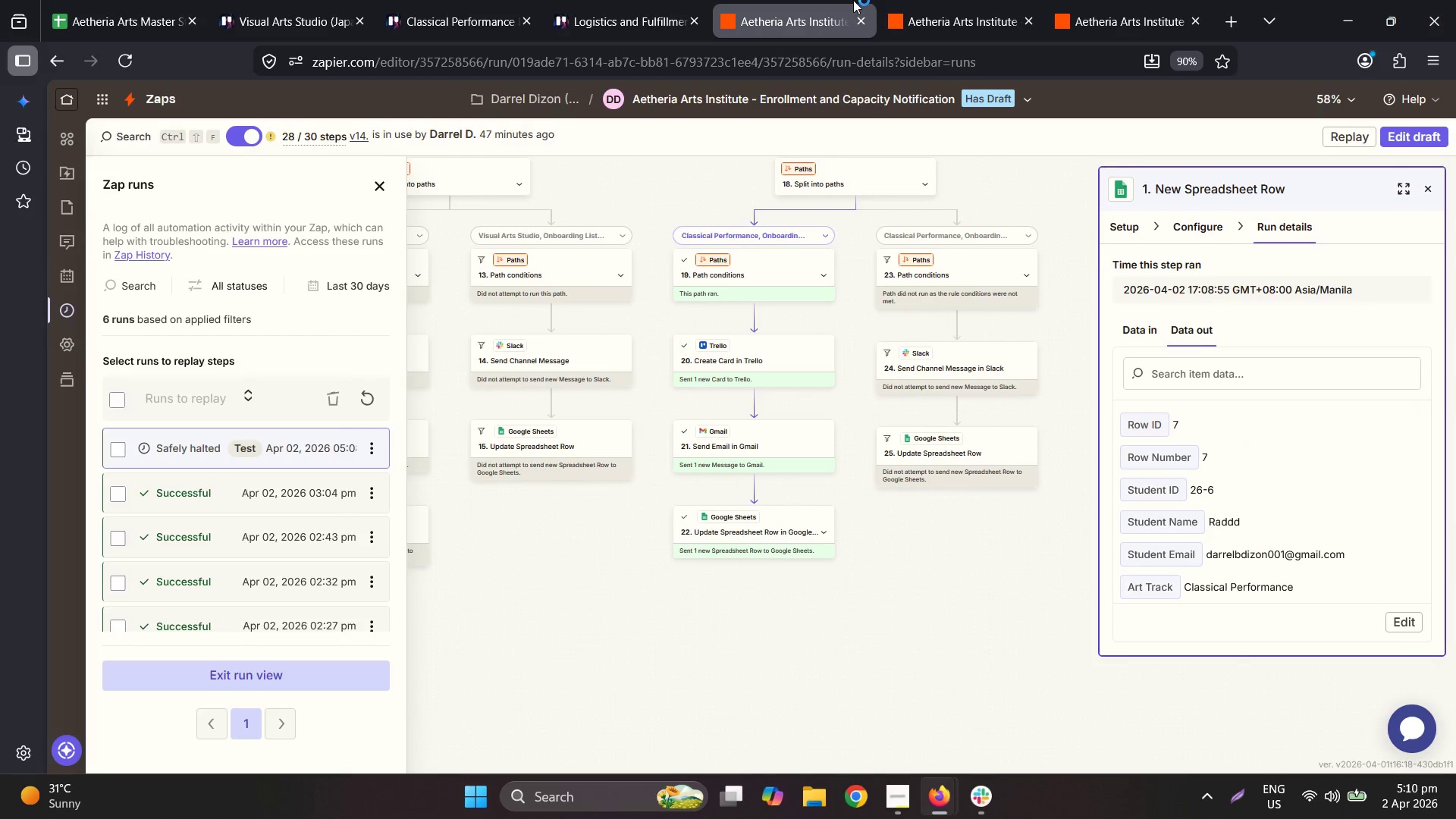 
left_click([941, 0])
 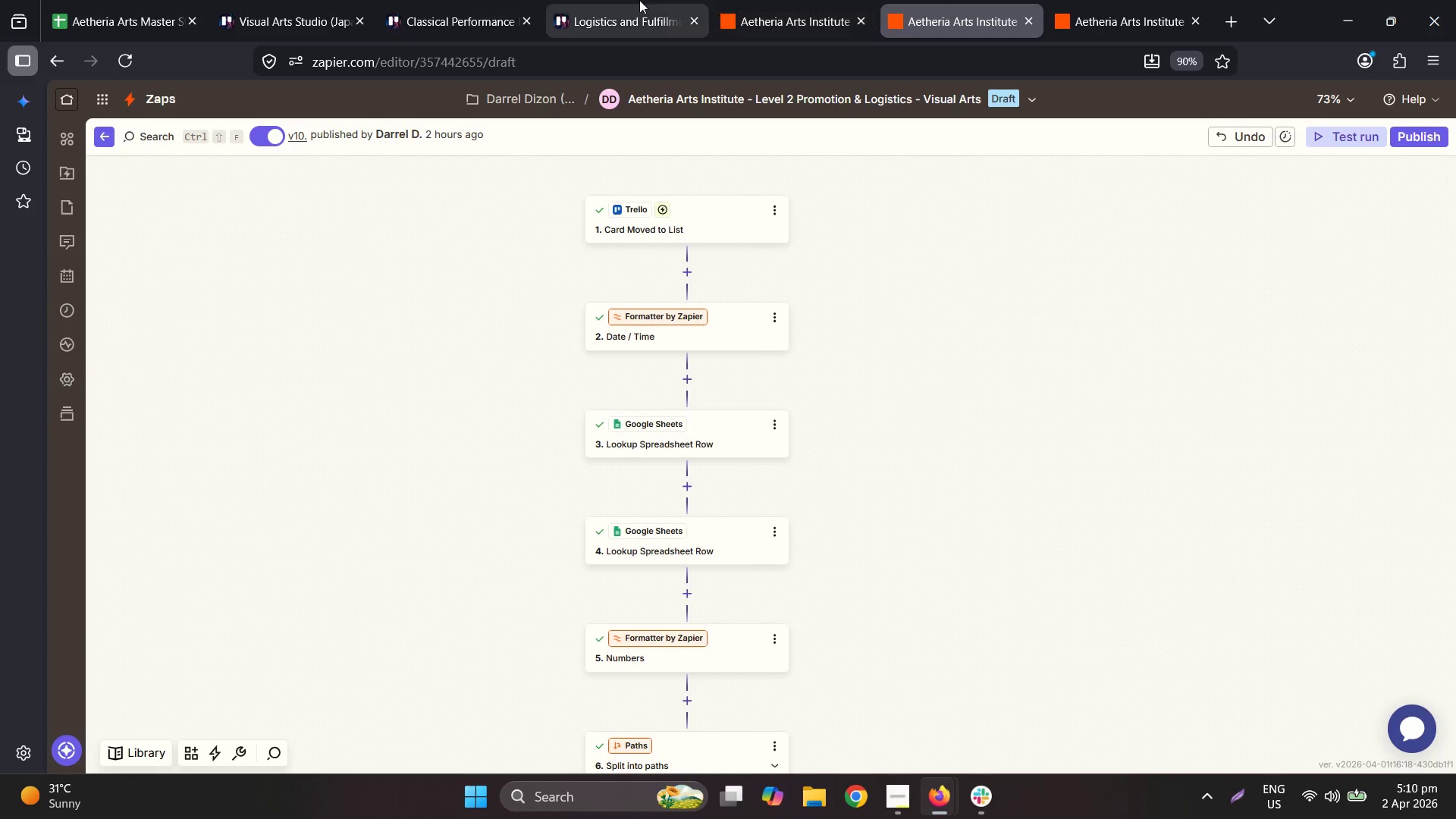 
left_click([539, 0])
 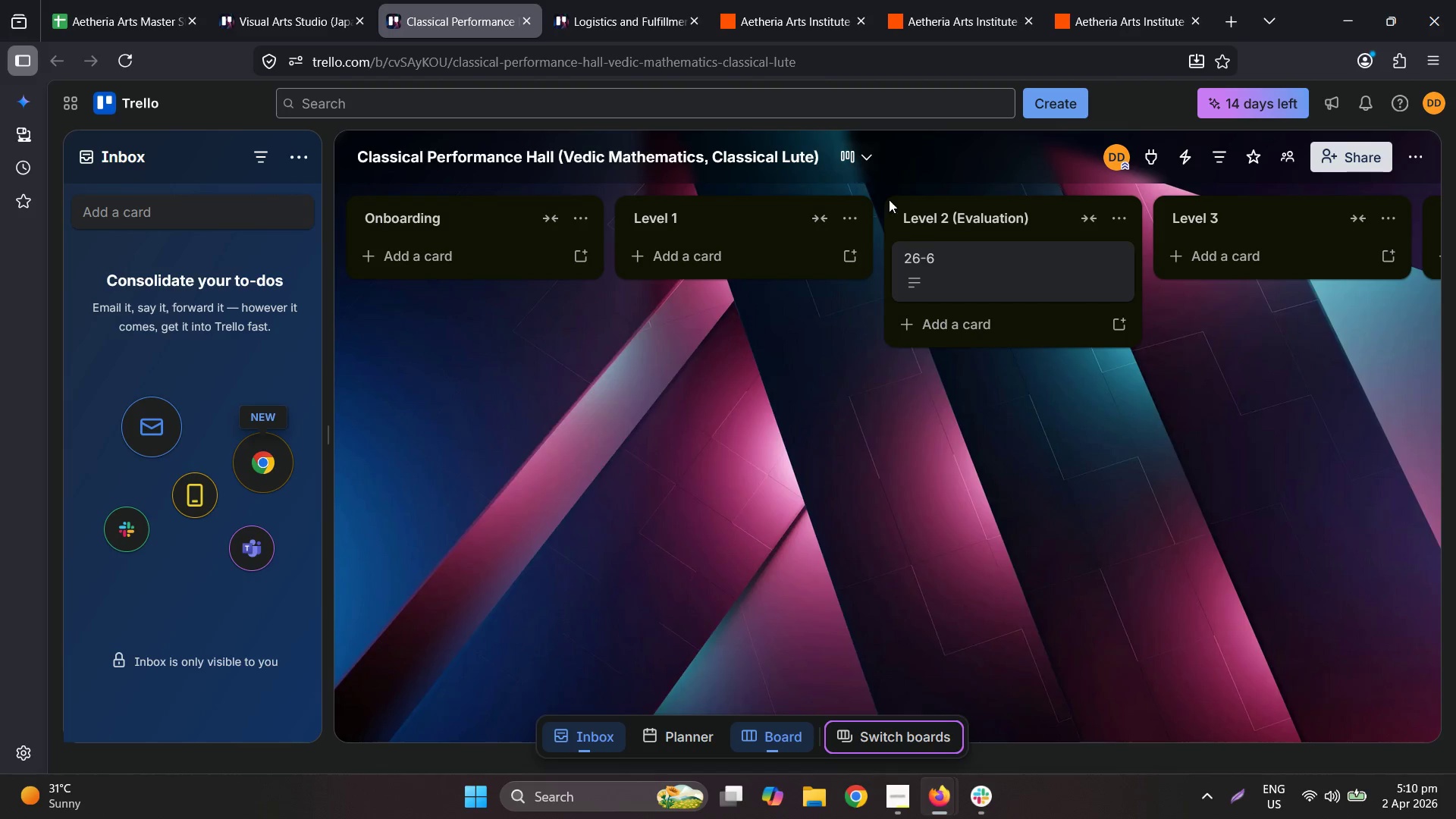 
left_click_drag(start_coordinate=[946, 246], to_coordinate=[410, 218])
 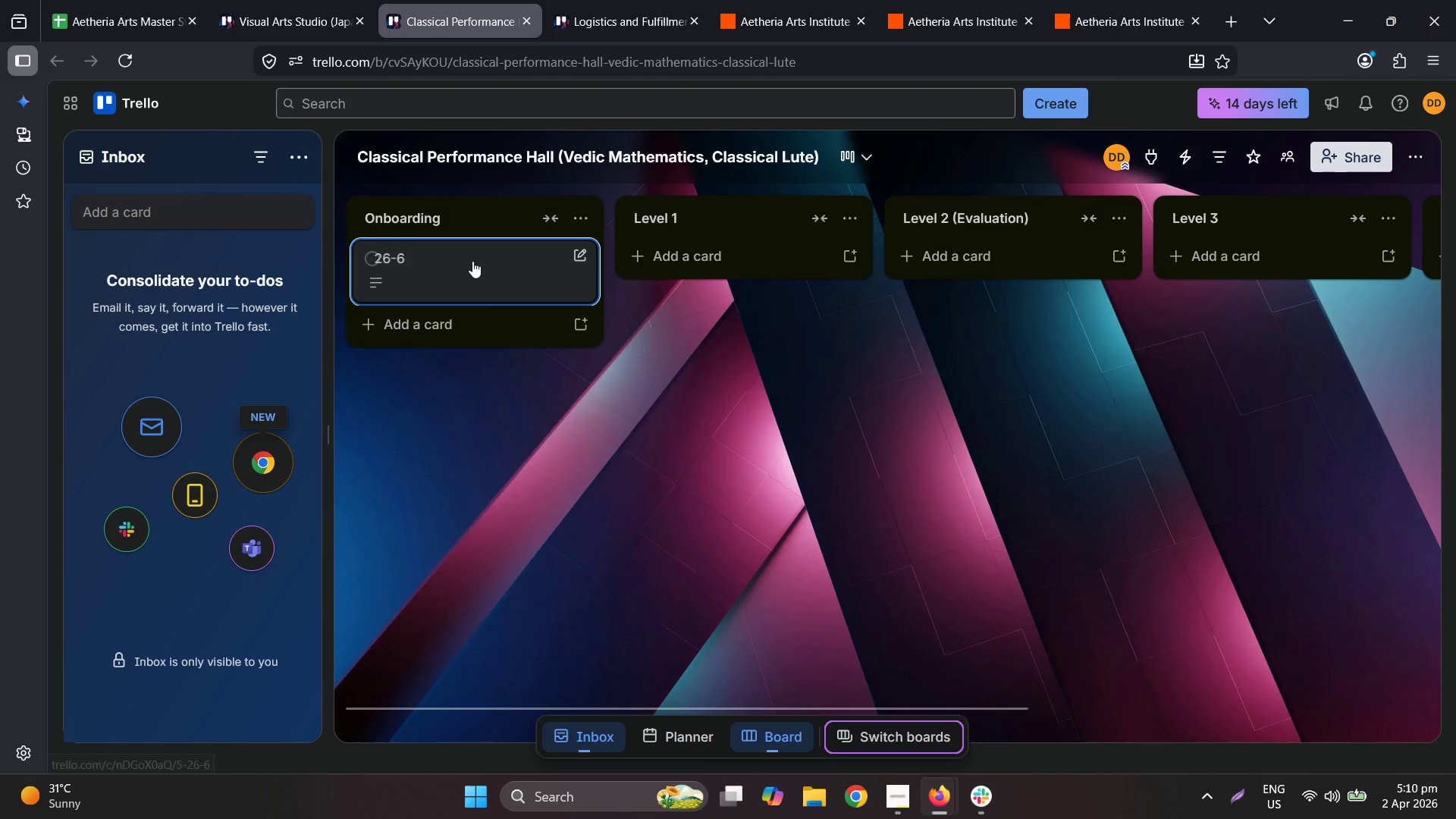 
left_click_drag(start_coordinate=[472, 261], to_coordinate=[971, 253])
 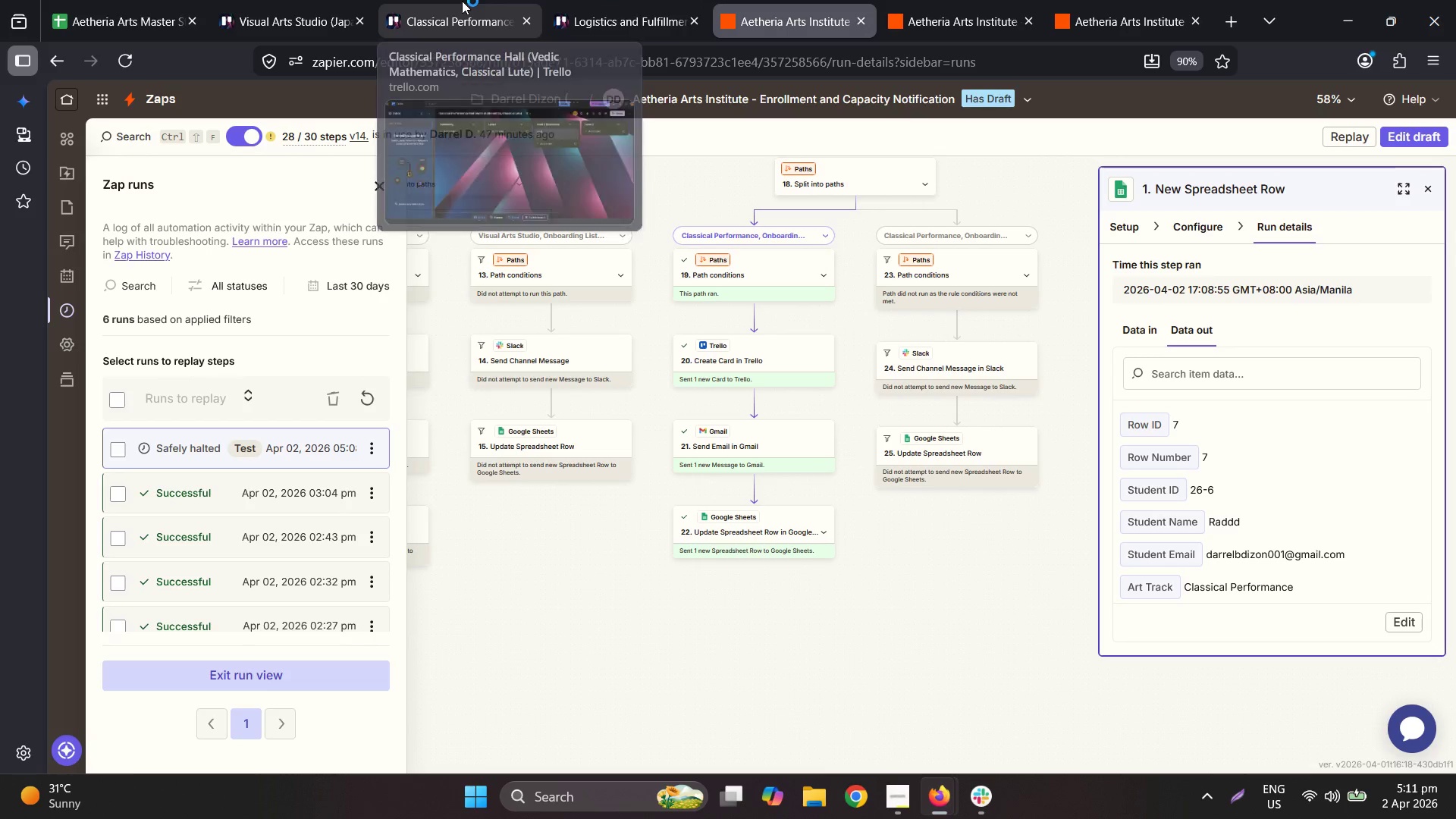 
left_click([1174, 0])
 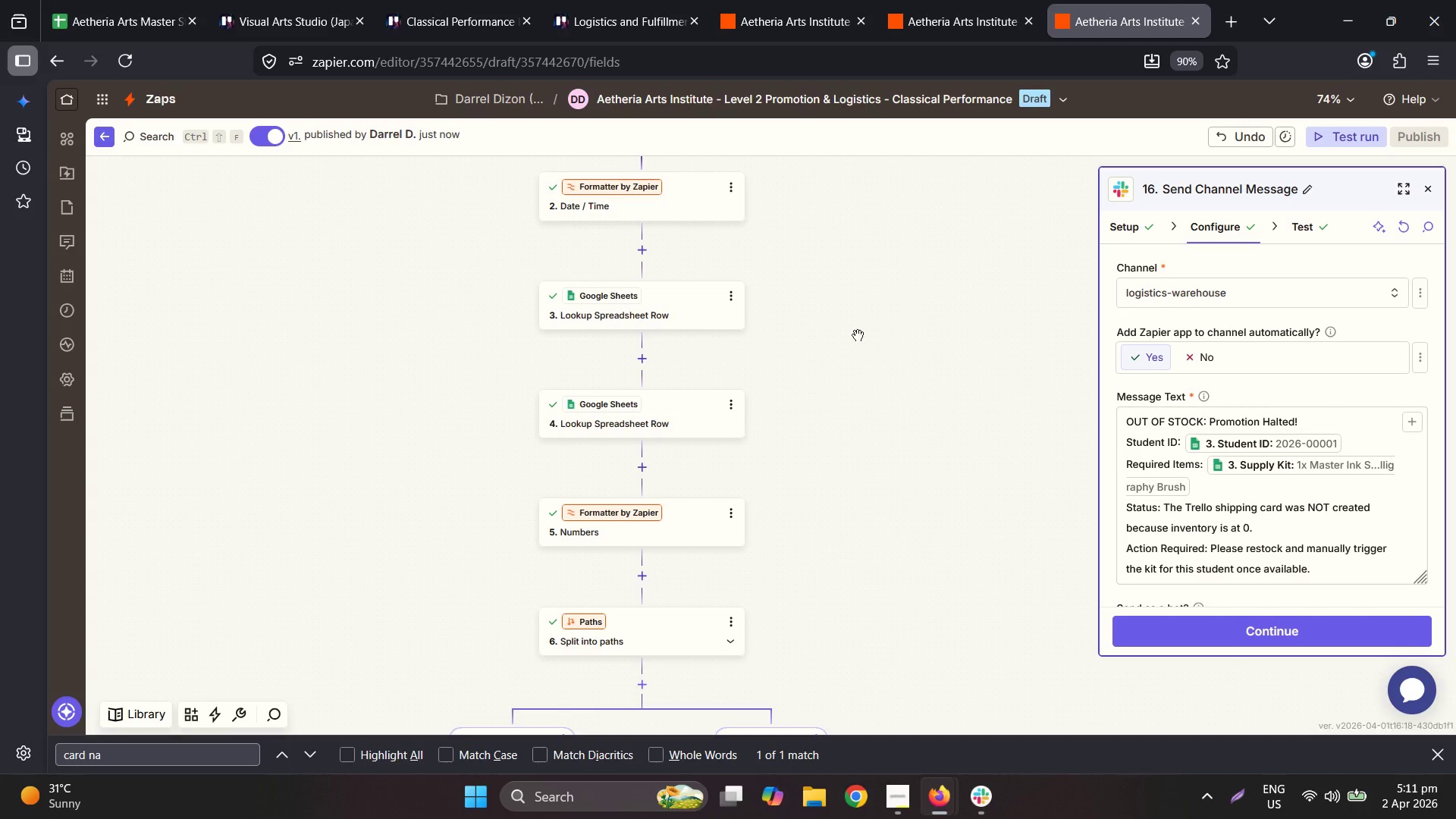 
scroll: coordinate [923, 410], scroll_direction: up, amount: 3.0
 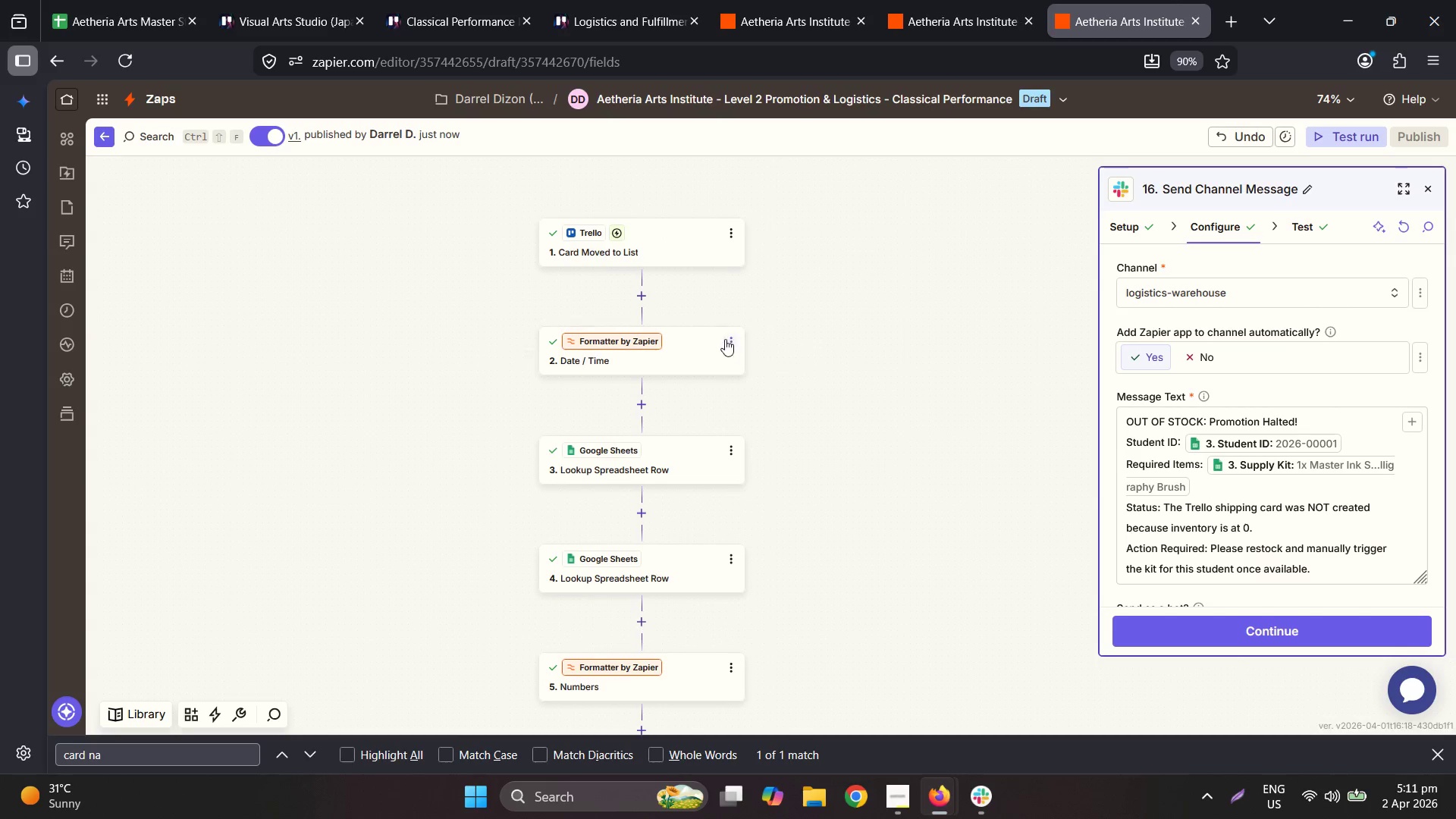 
left_click([723, 369])
 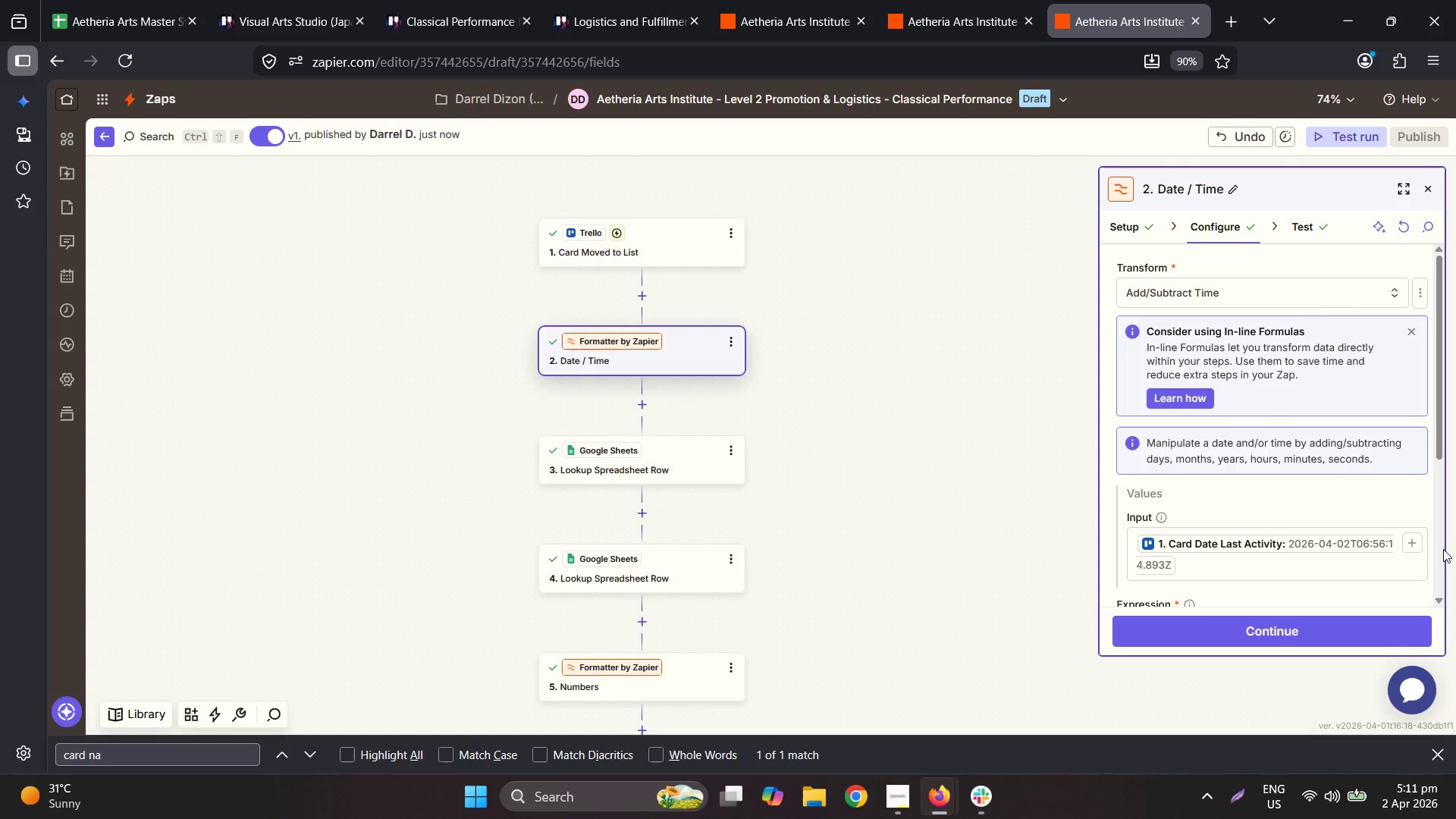 
wait(6.86)
 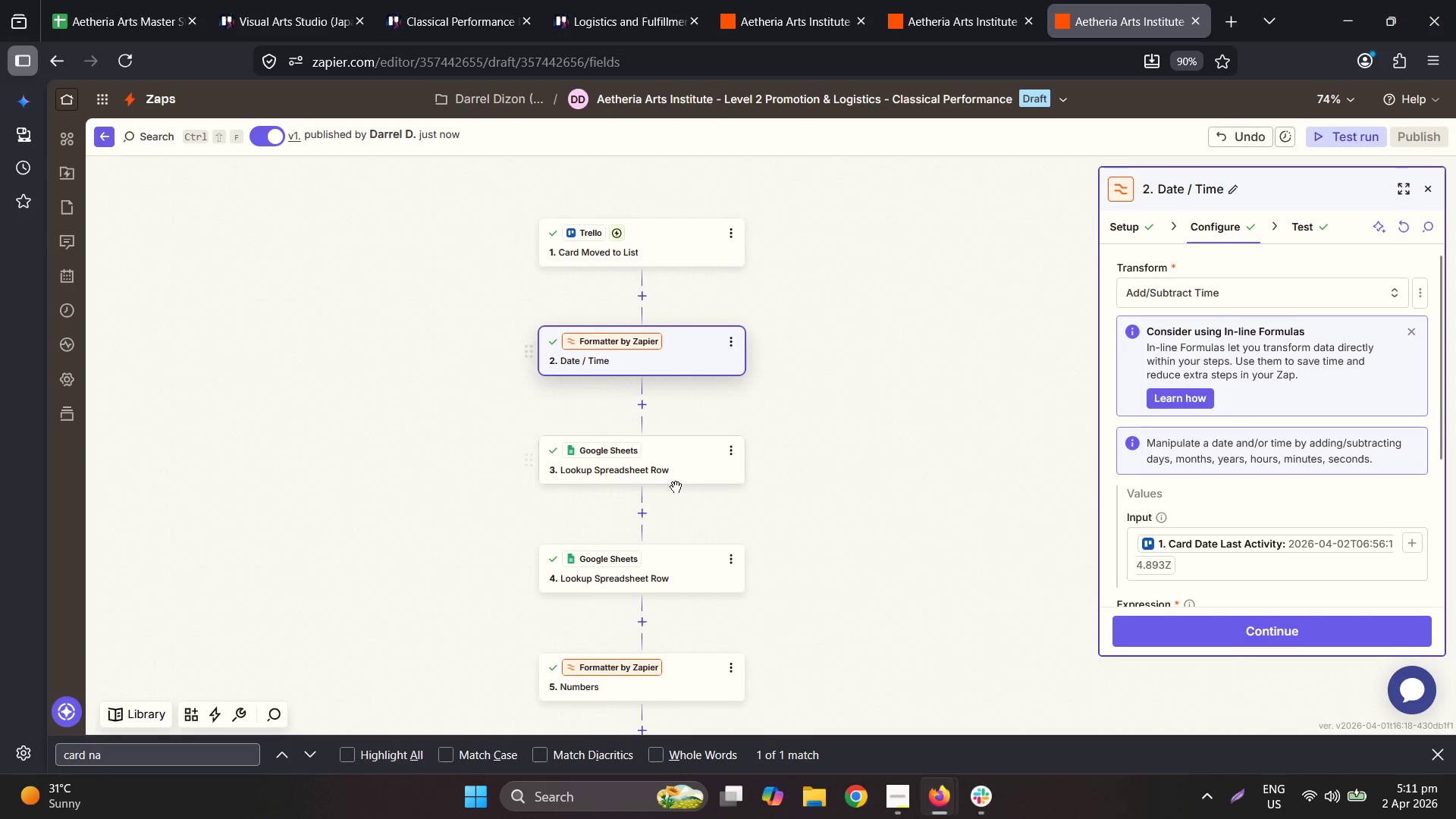 
left_click([1055, 94])
 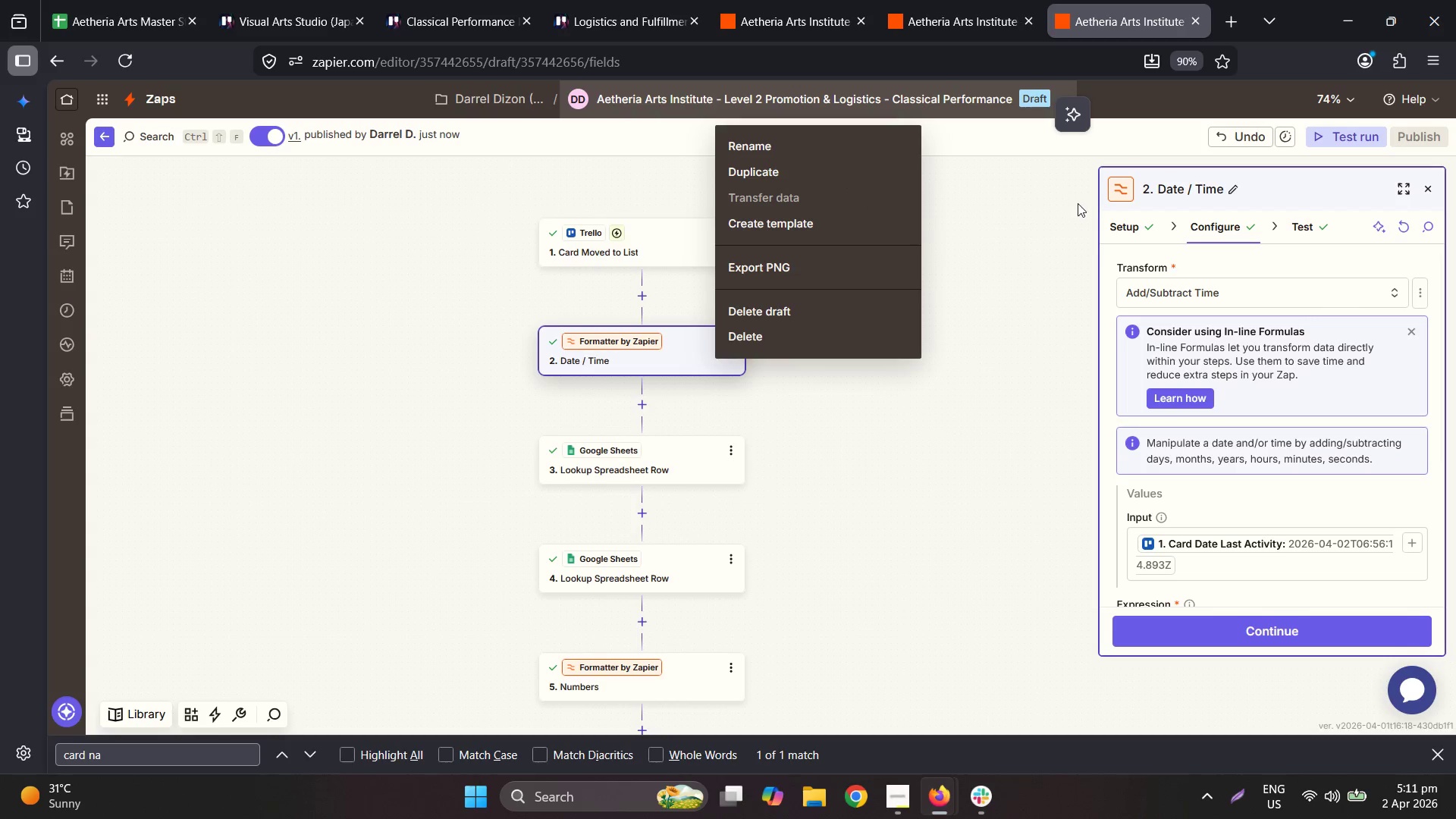 
scroll: coordinate [1247, 542], scroll_direction: down, amount: 3.0
 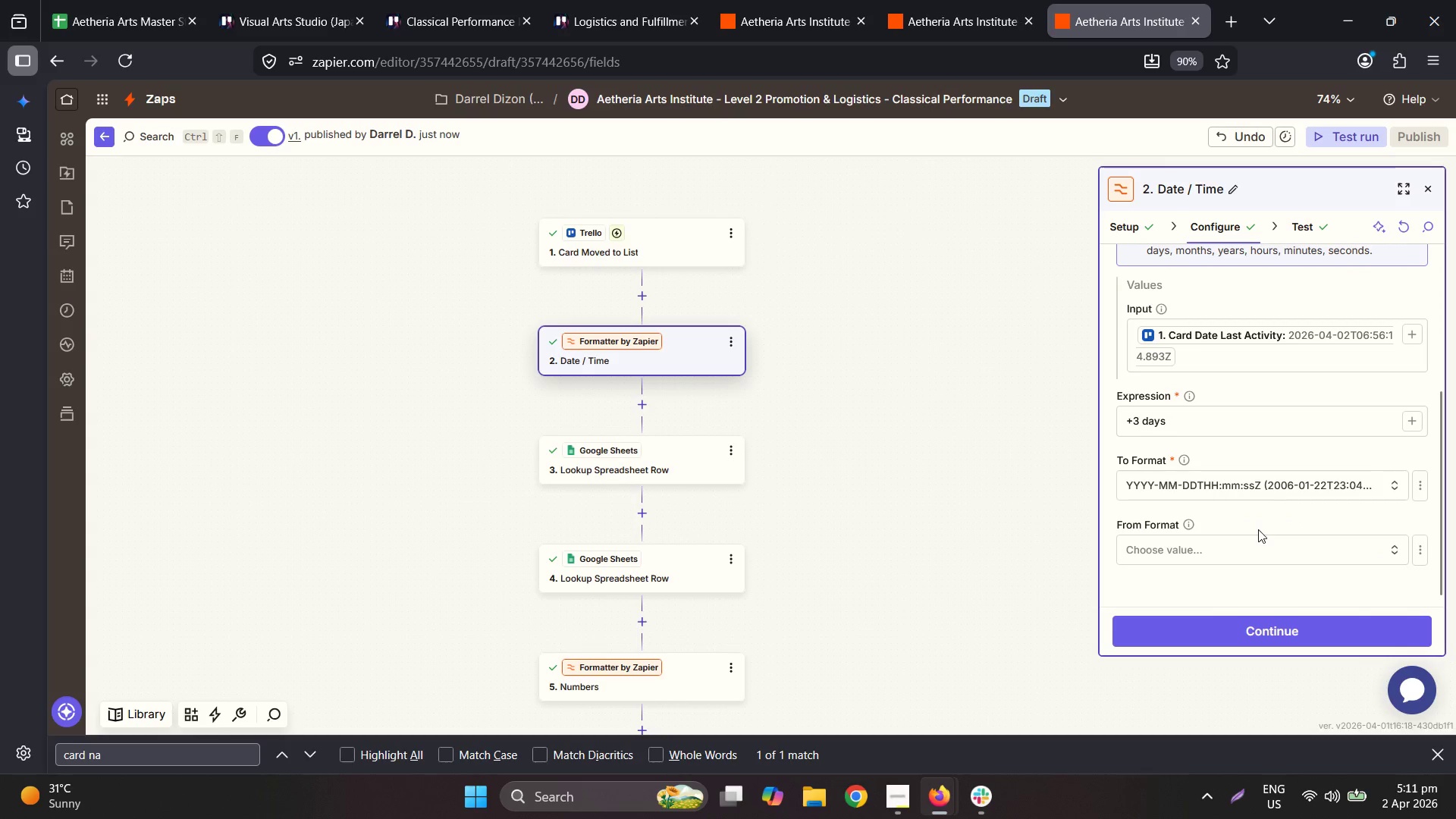 
left_click([701, 259])
 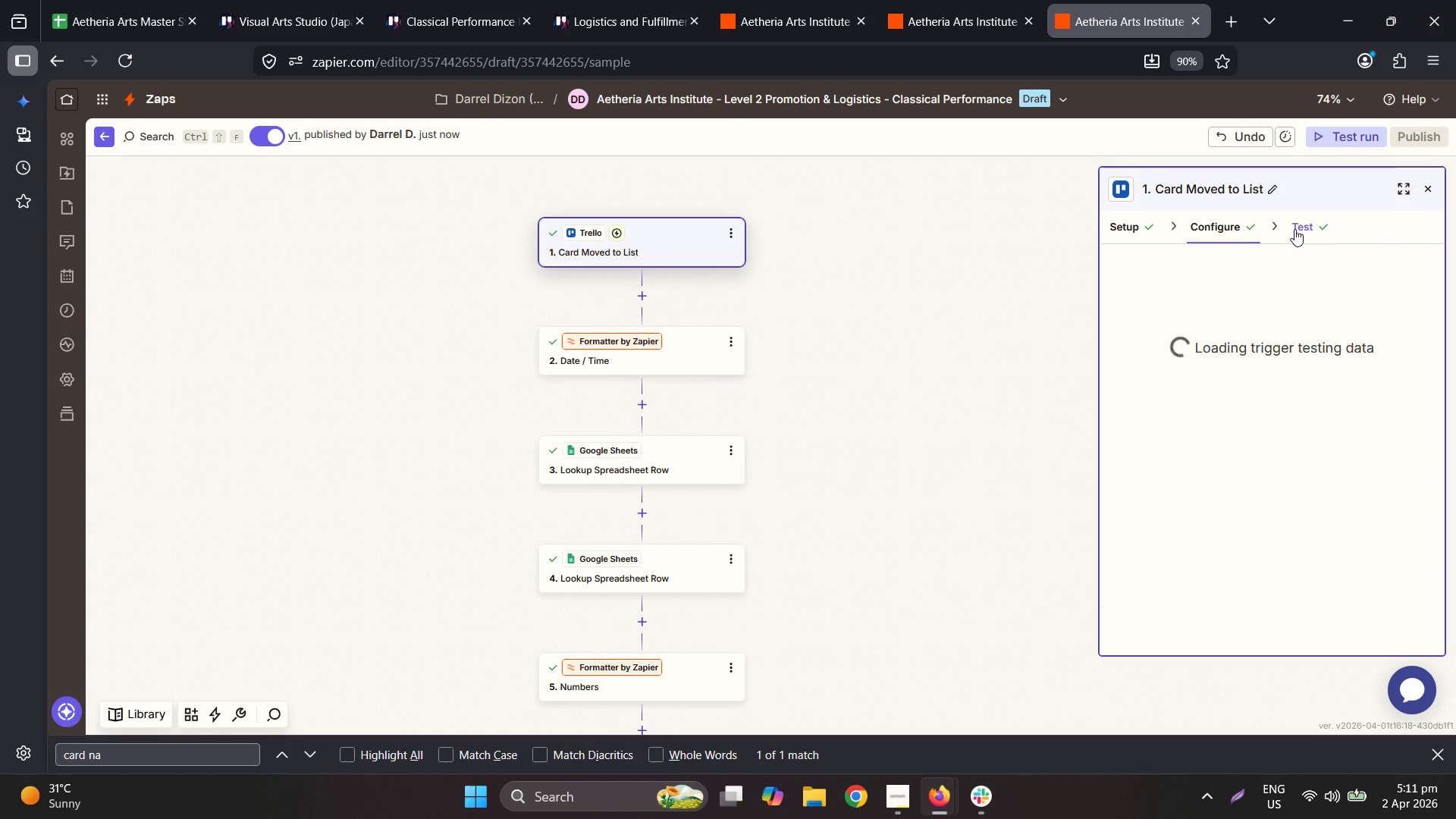 
left_click([1370, 378])
 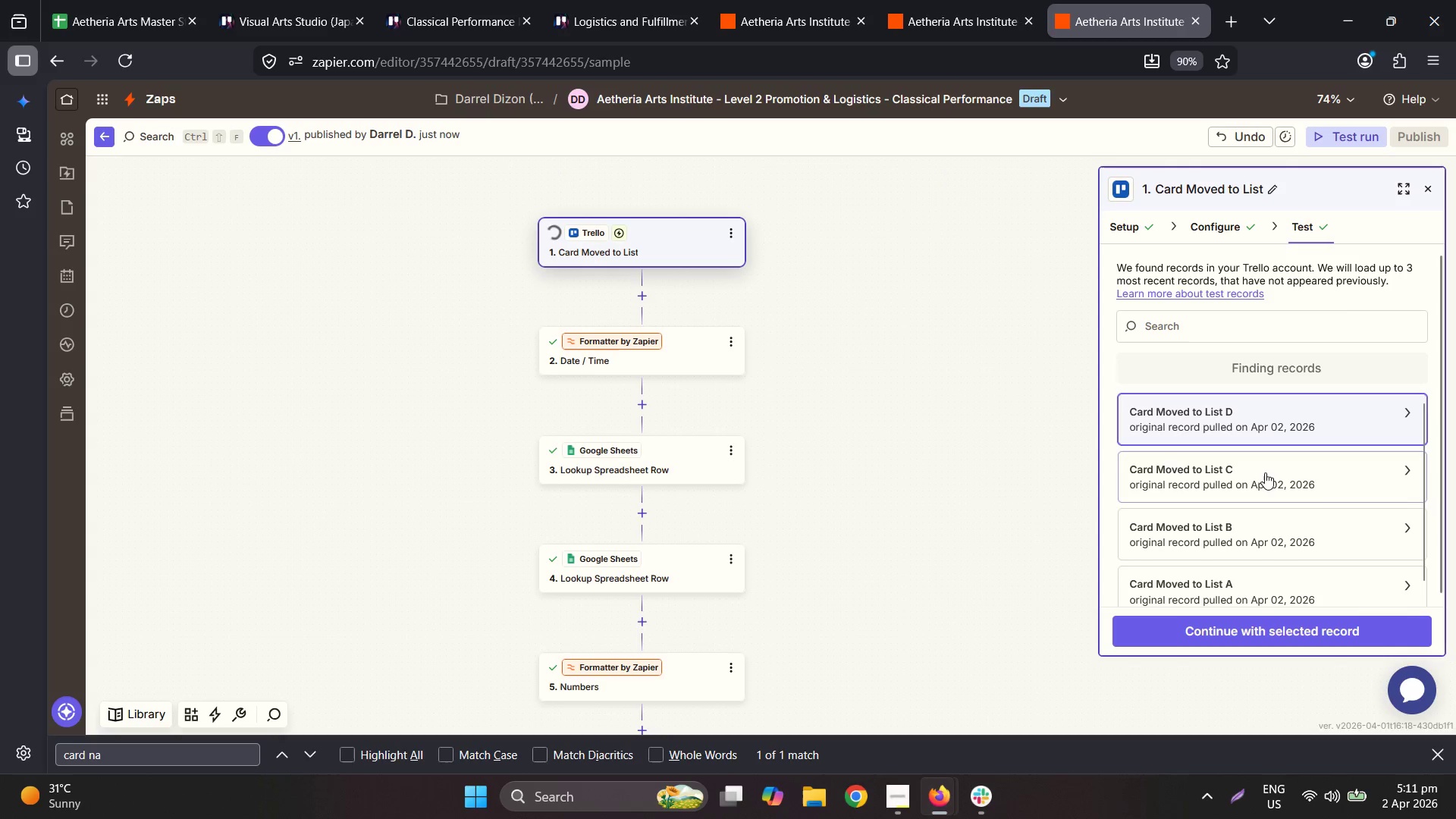 
wait(8.47)
 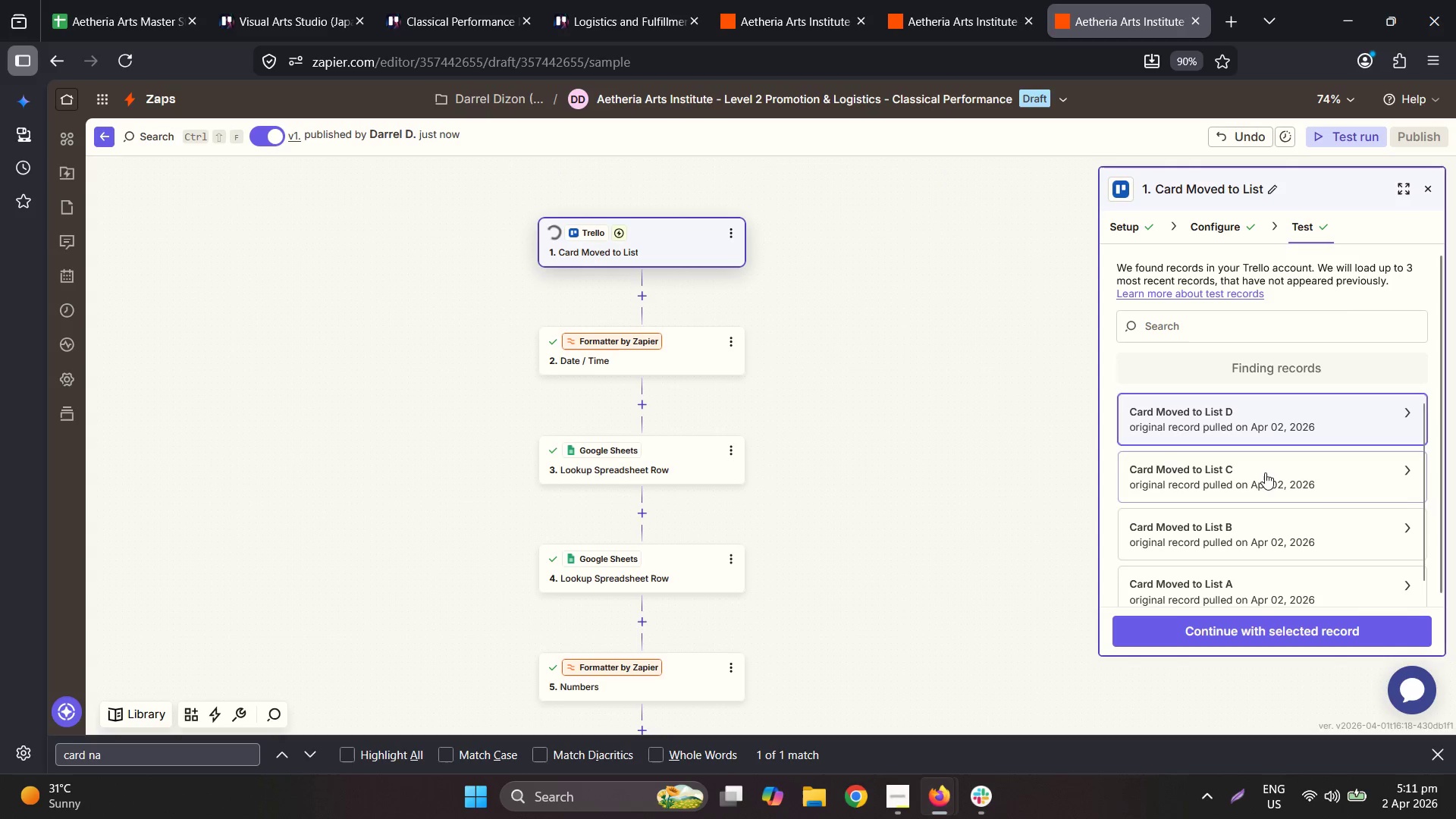 
left_click([460, 0])
 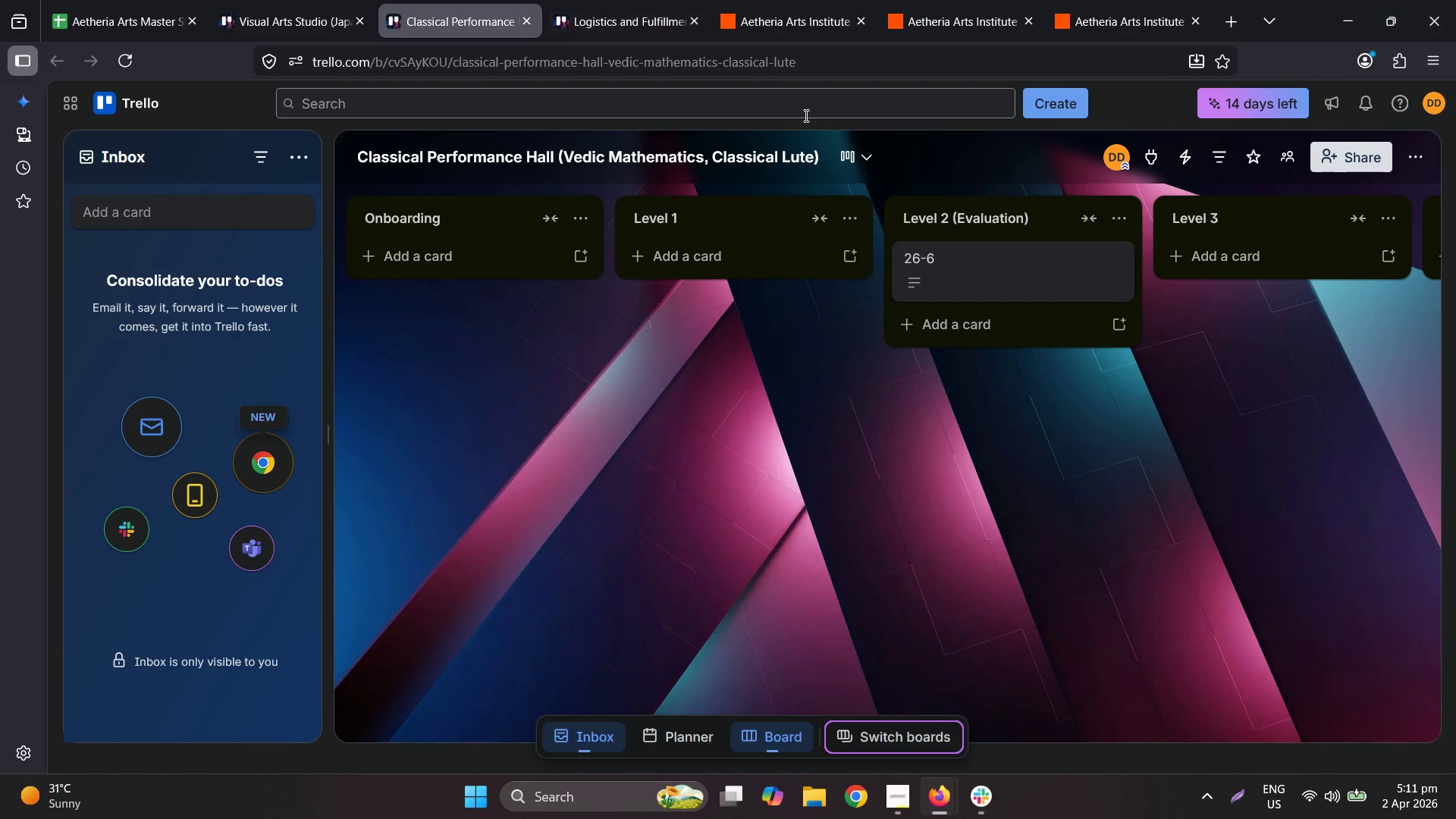 
left_click_drag(start_coordinate=[983, 278], to_coordinate=[463, 231])
 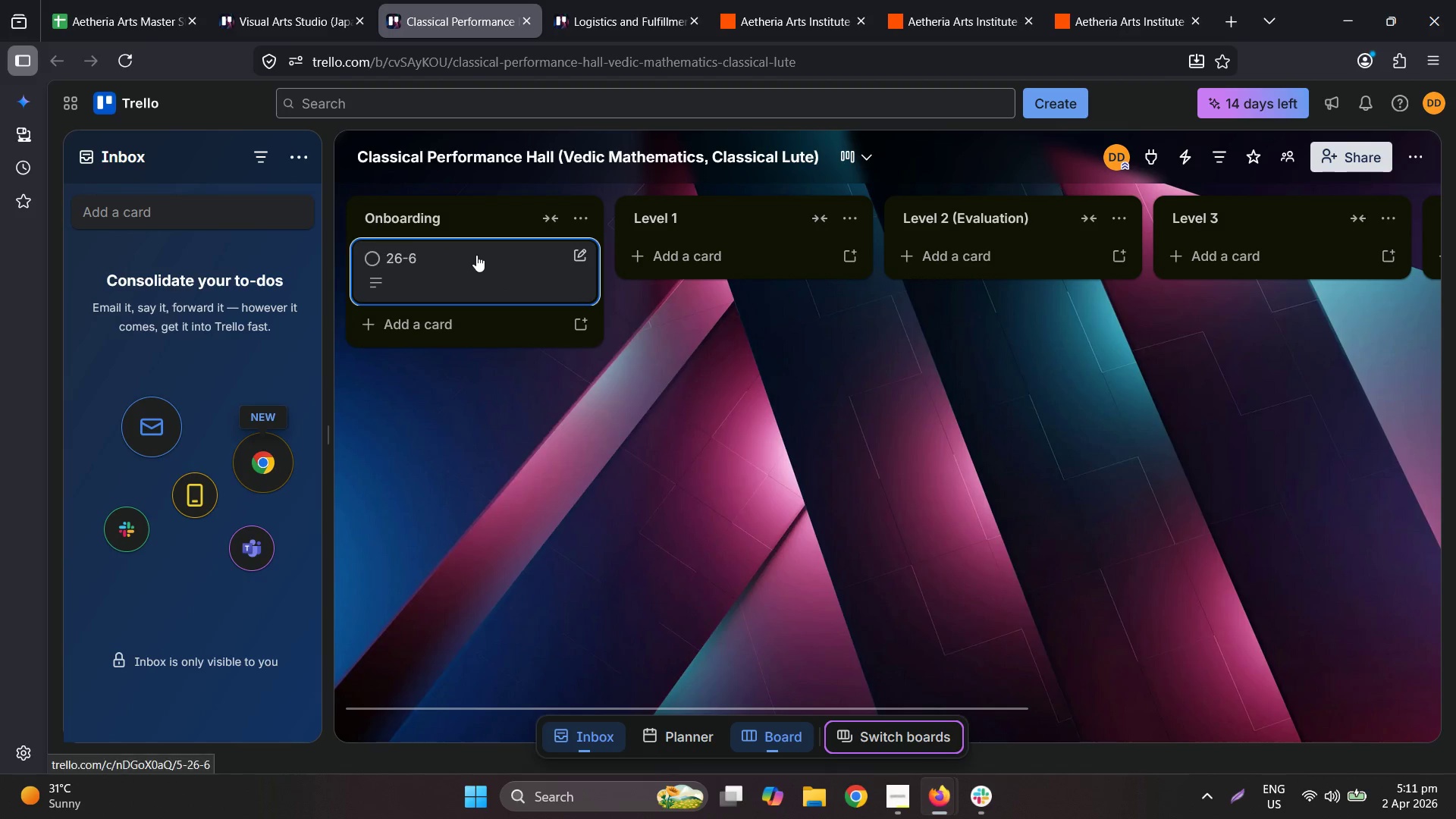 
left_click_drag(start_coordinate=[476, 255], to_coordinate=[992, 297])
 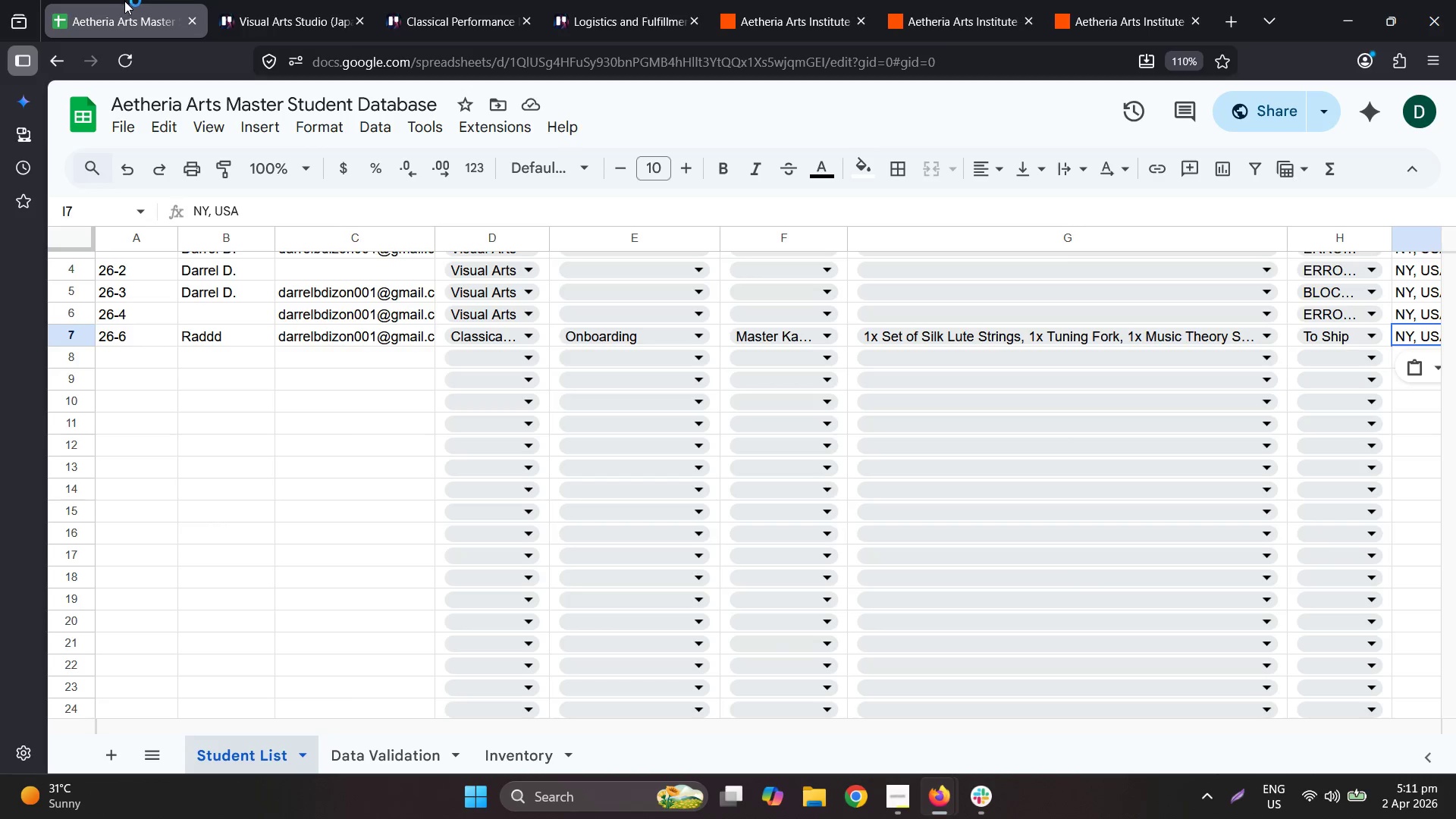 
left_click([340, 0])
 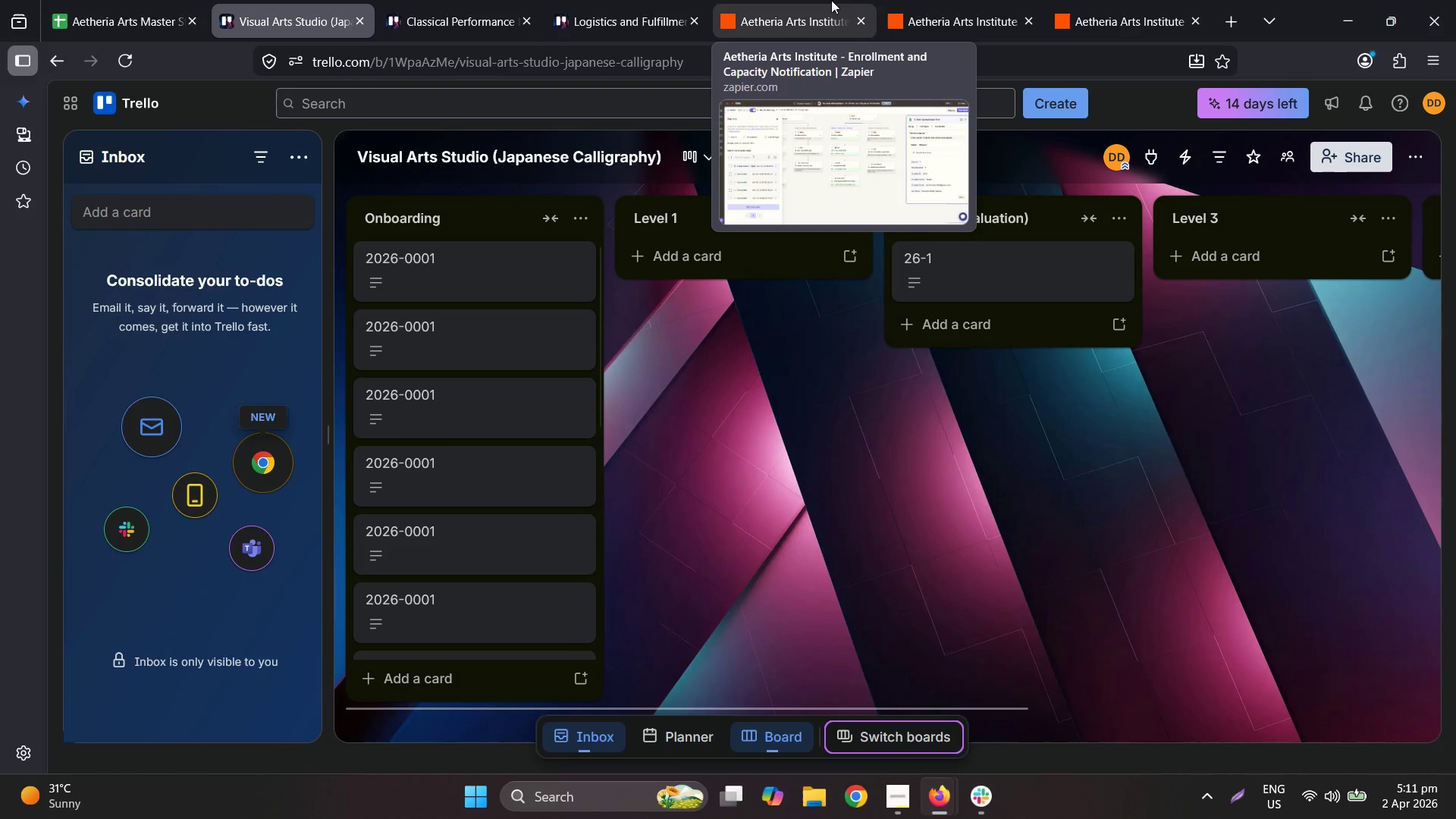 
left_click([943, 0])
 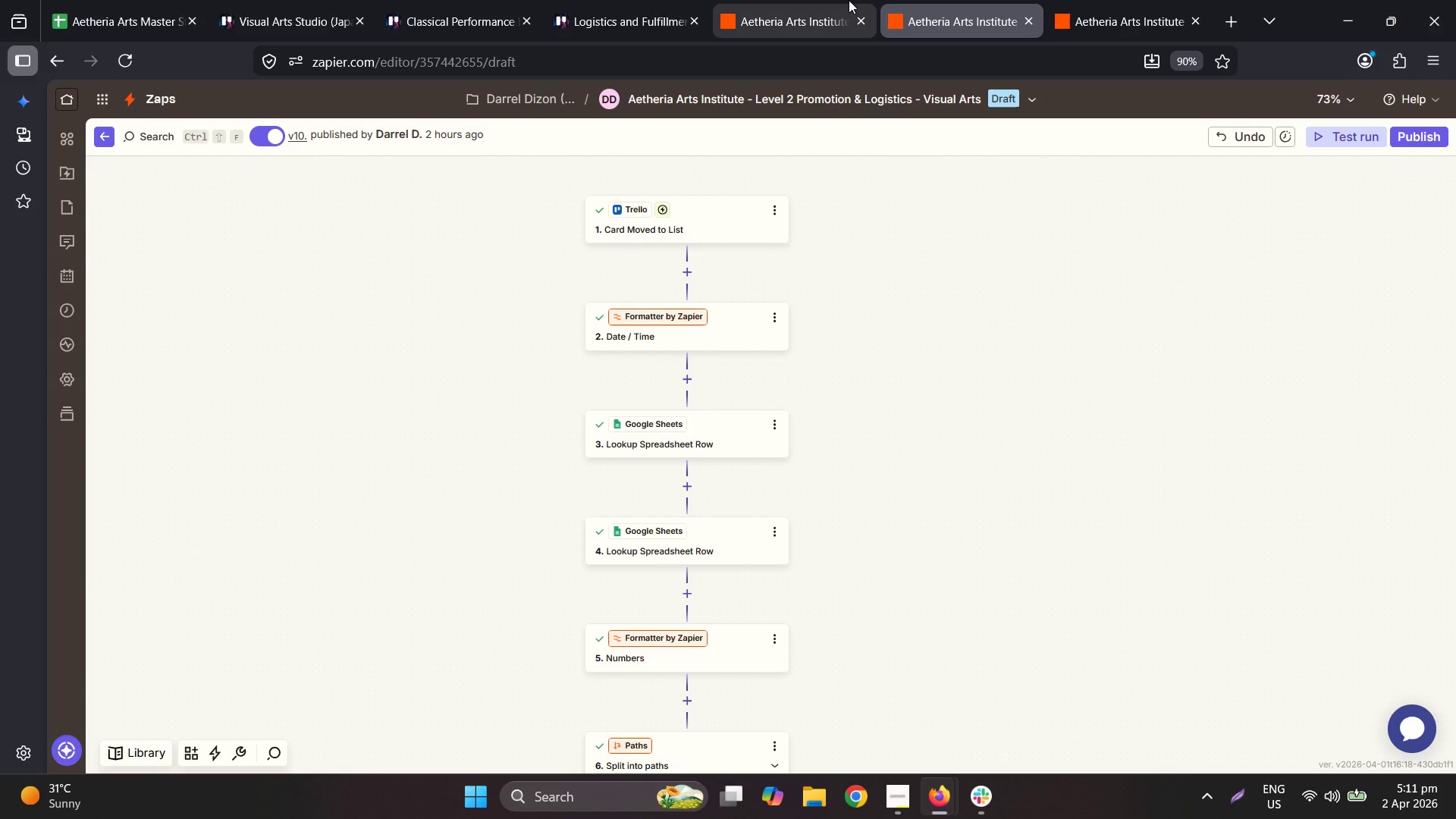 
mouse_move([833, 6])
 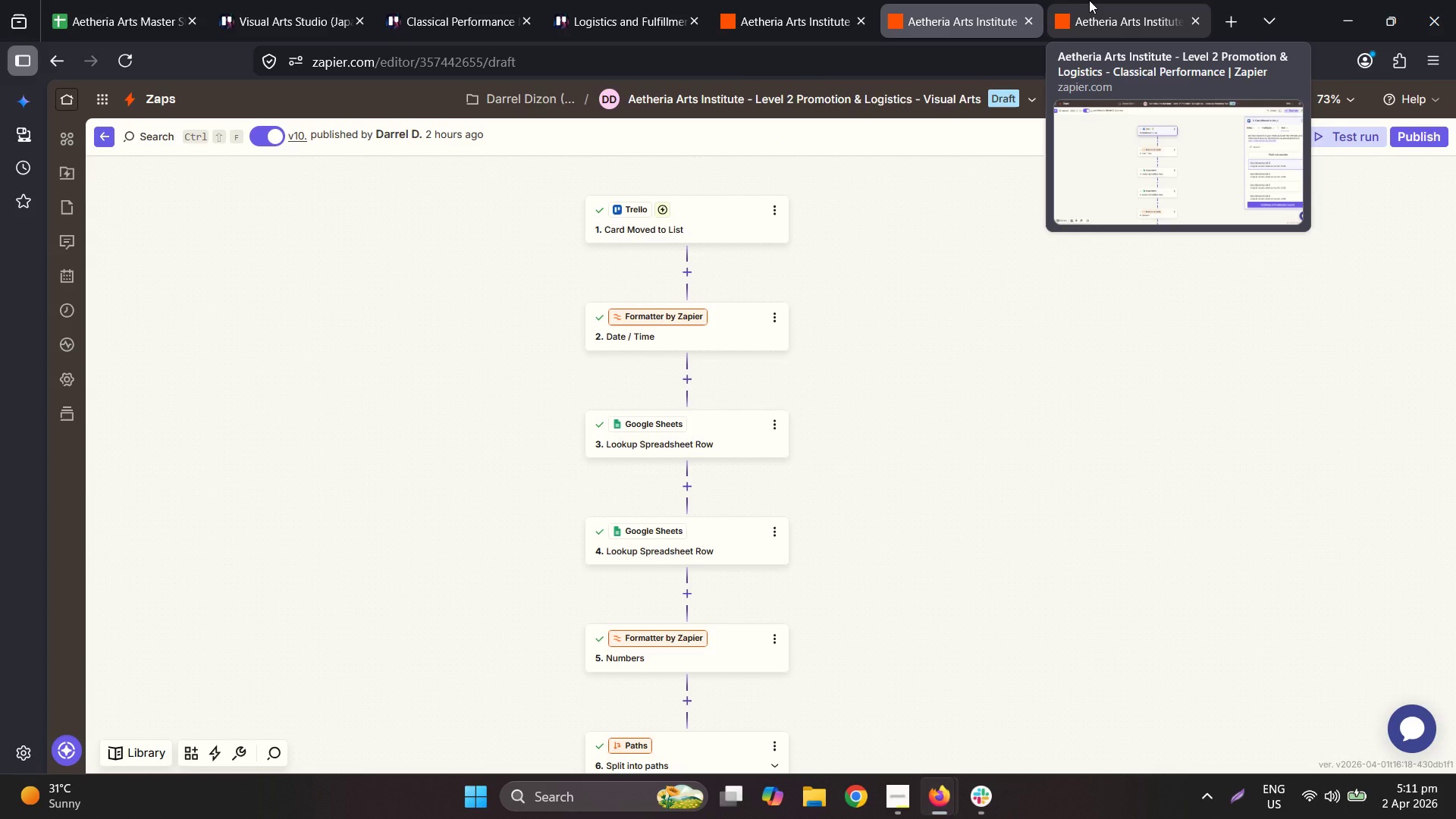 
left_click([1089, 0])
 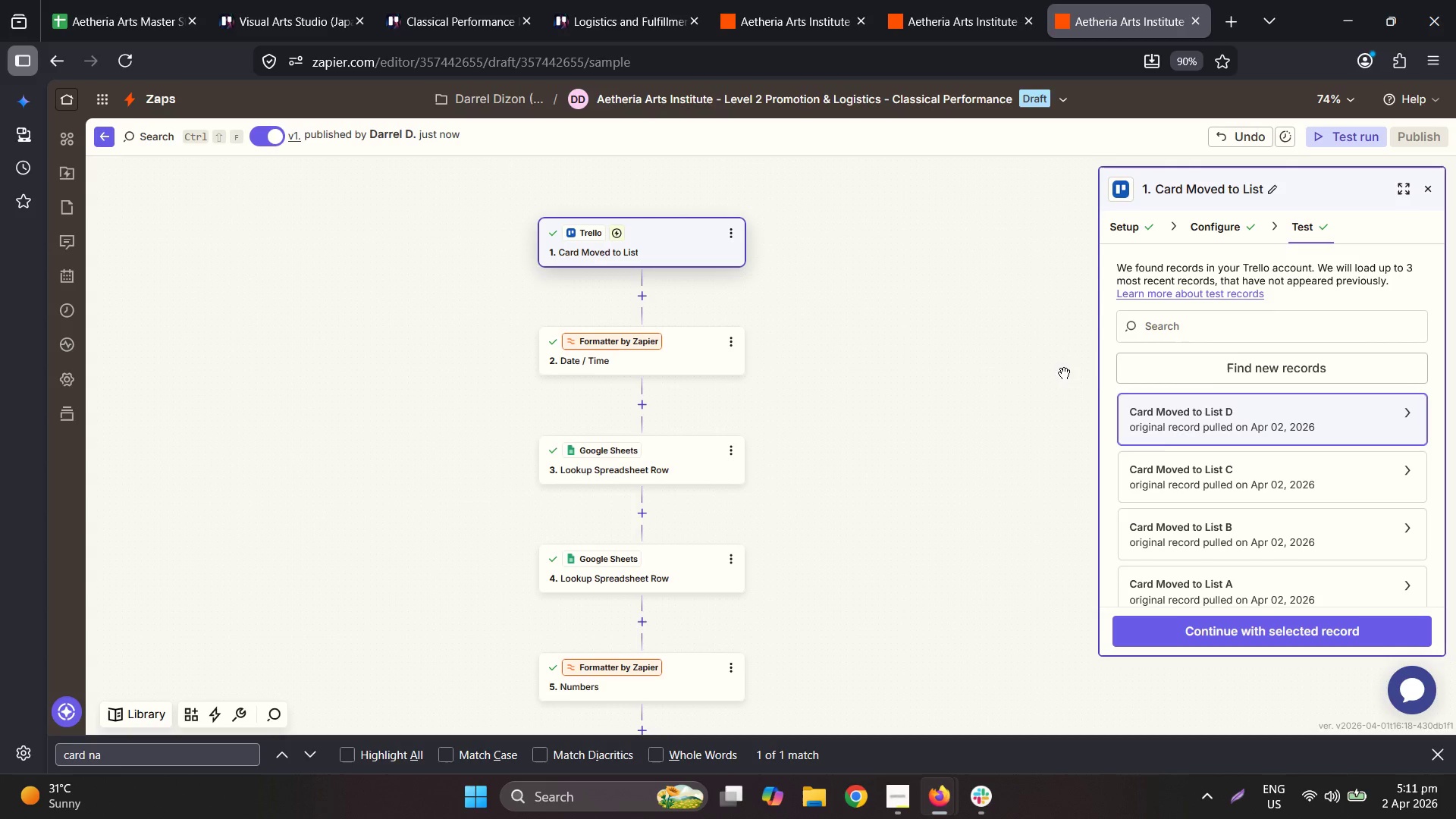 
left_click([1282, 368])
 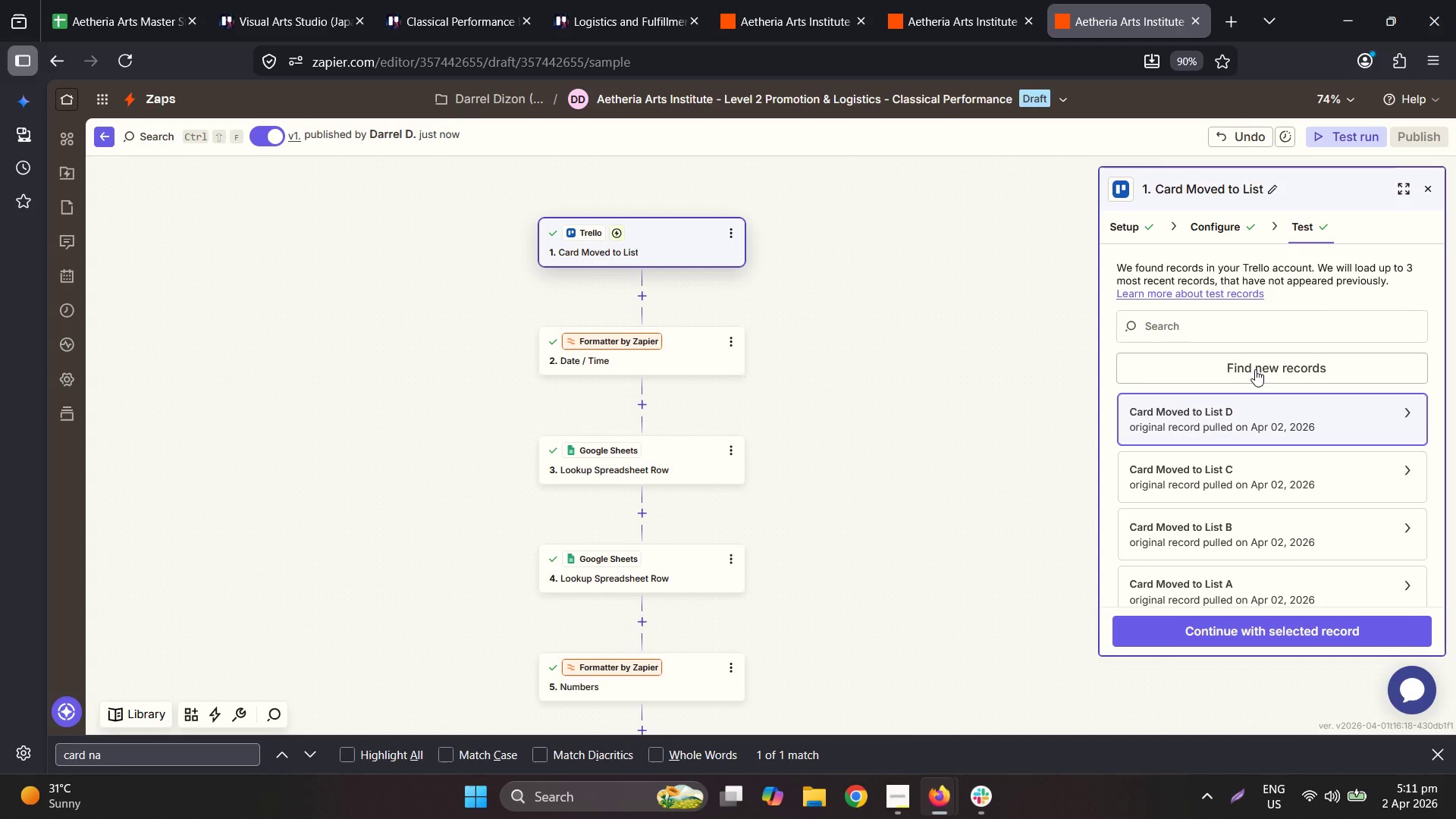 
wait(7.88)
 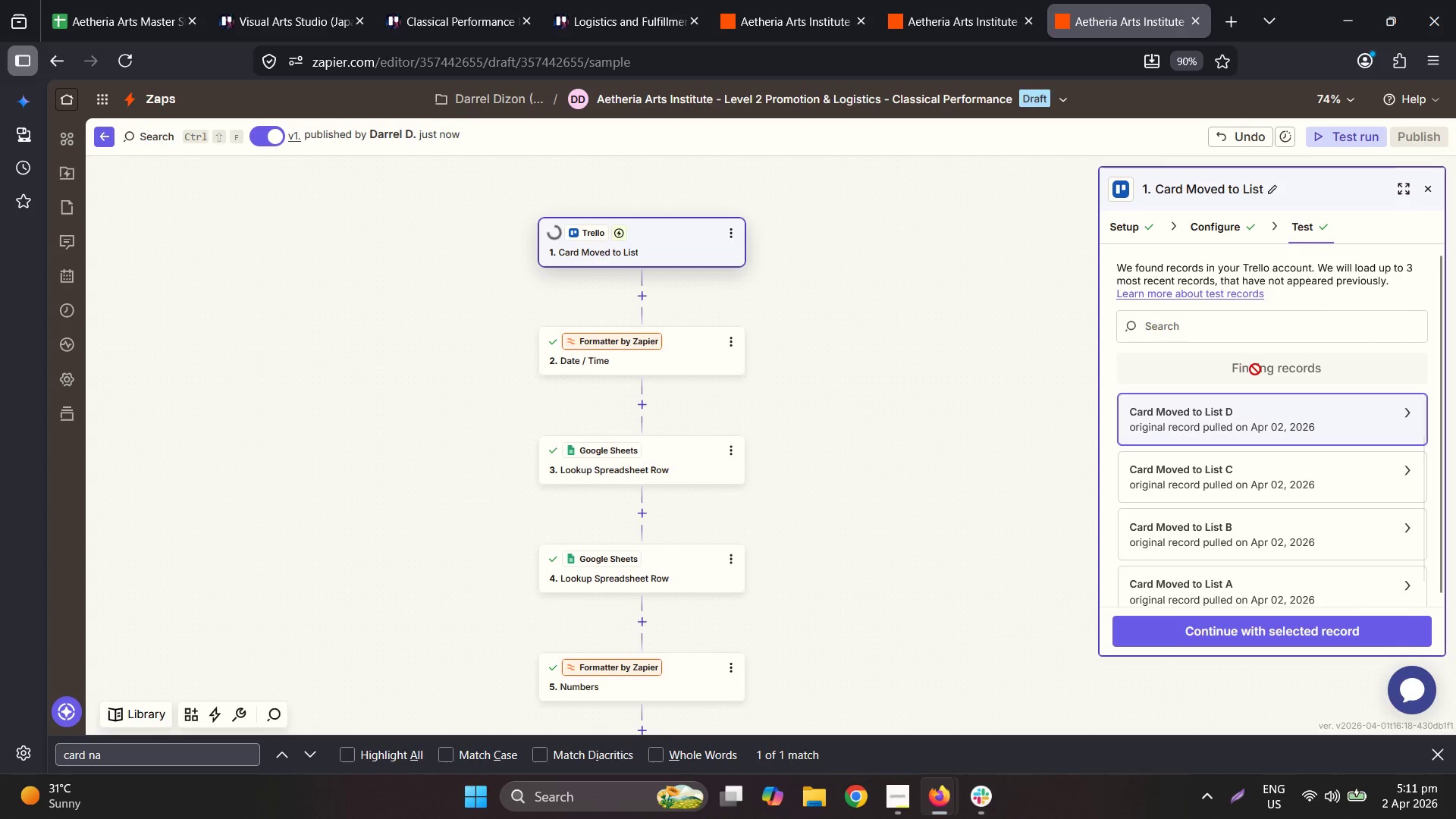 
left_click([125, 0])
 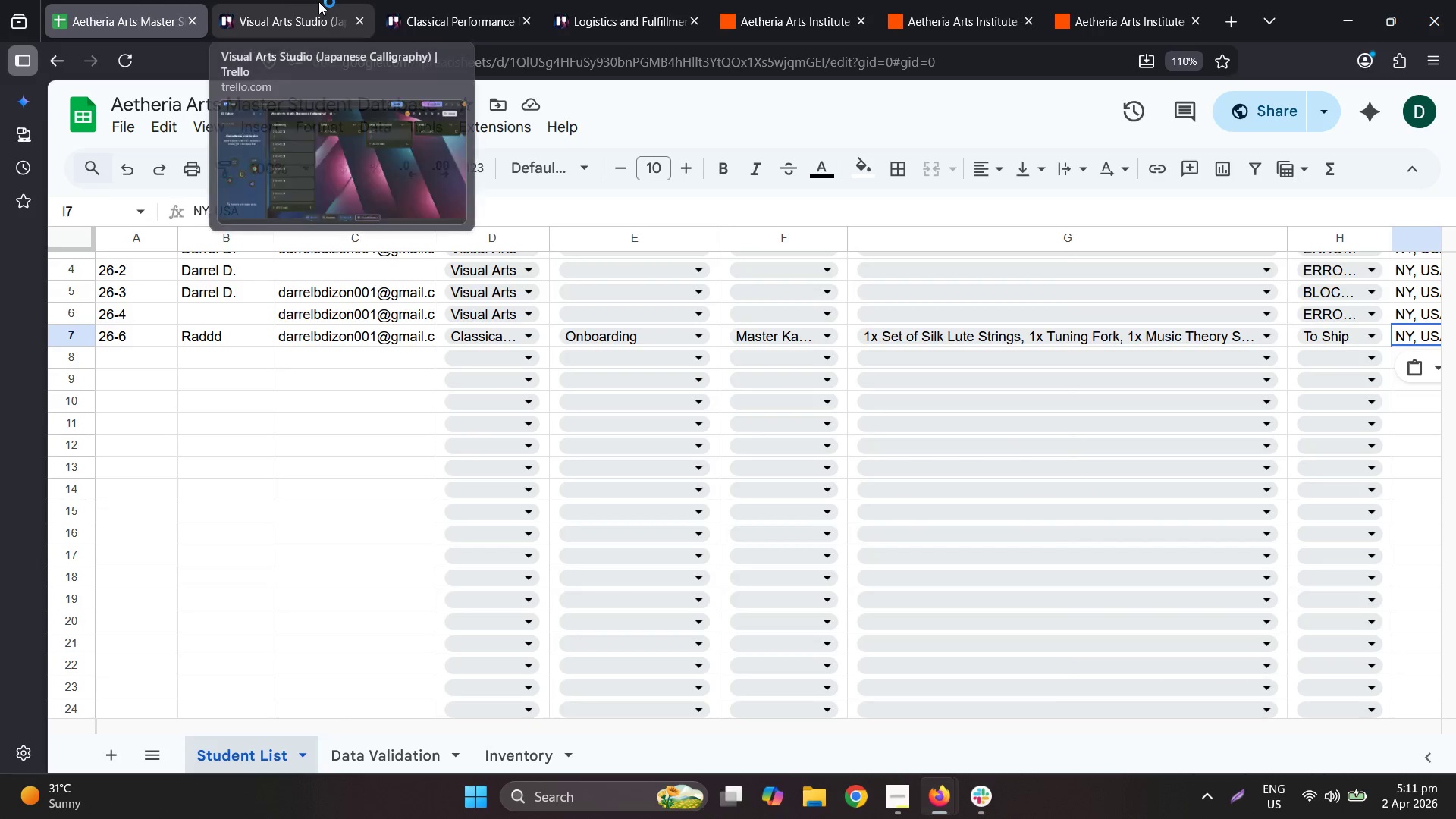 
left_click([318, 2])
 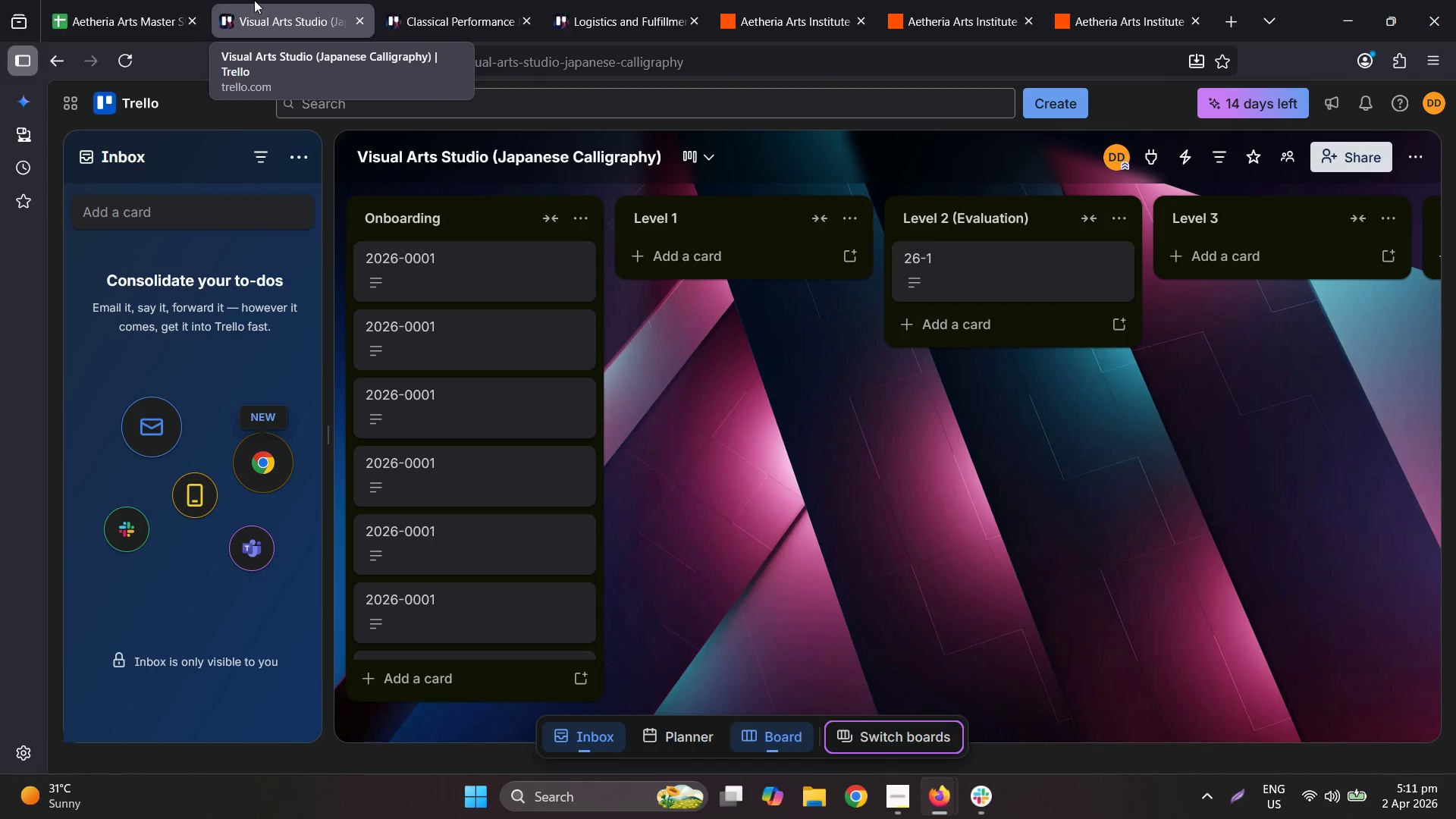 
left_click([160, 0])
 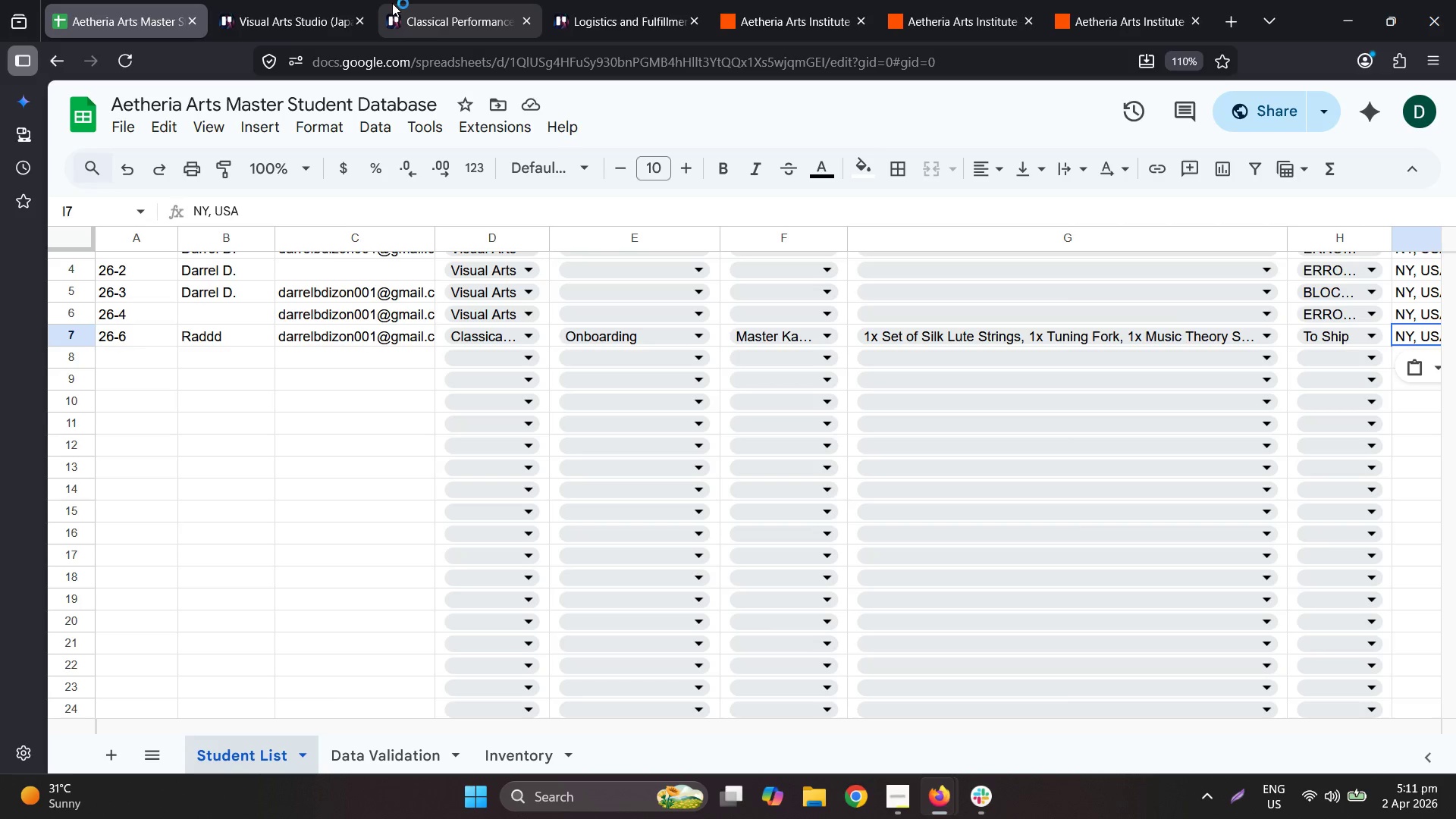 
left_click([382, 2])
 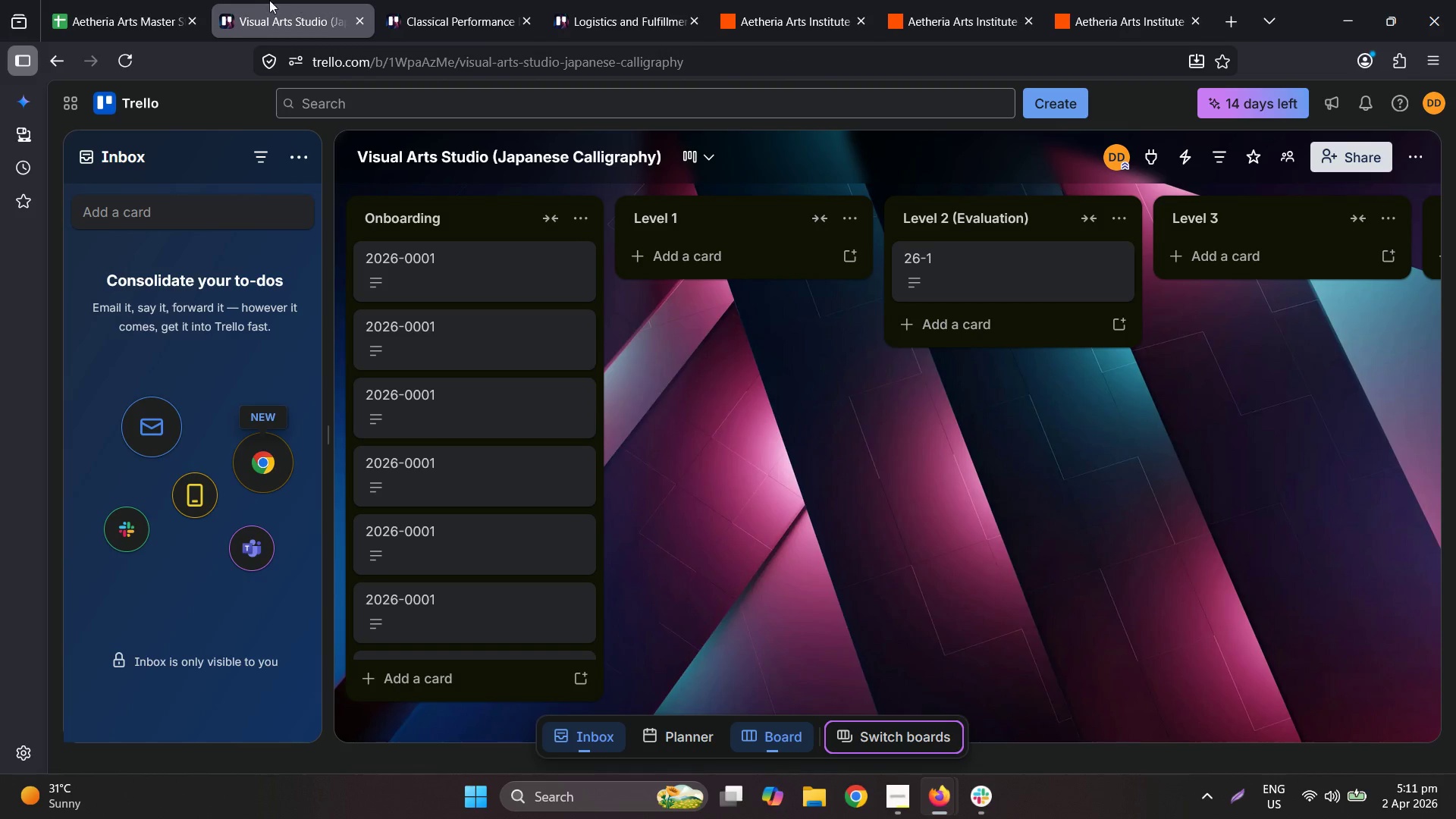 
left_click([149, 0])
 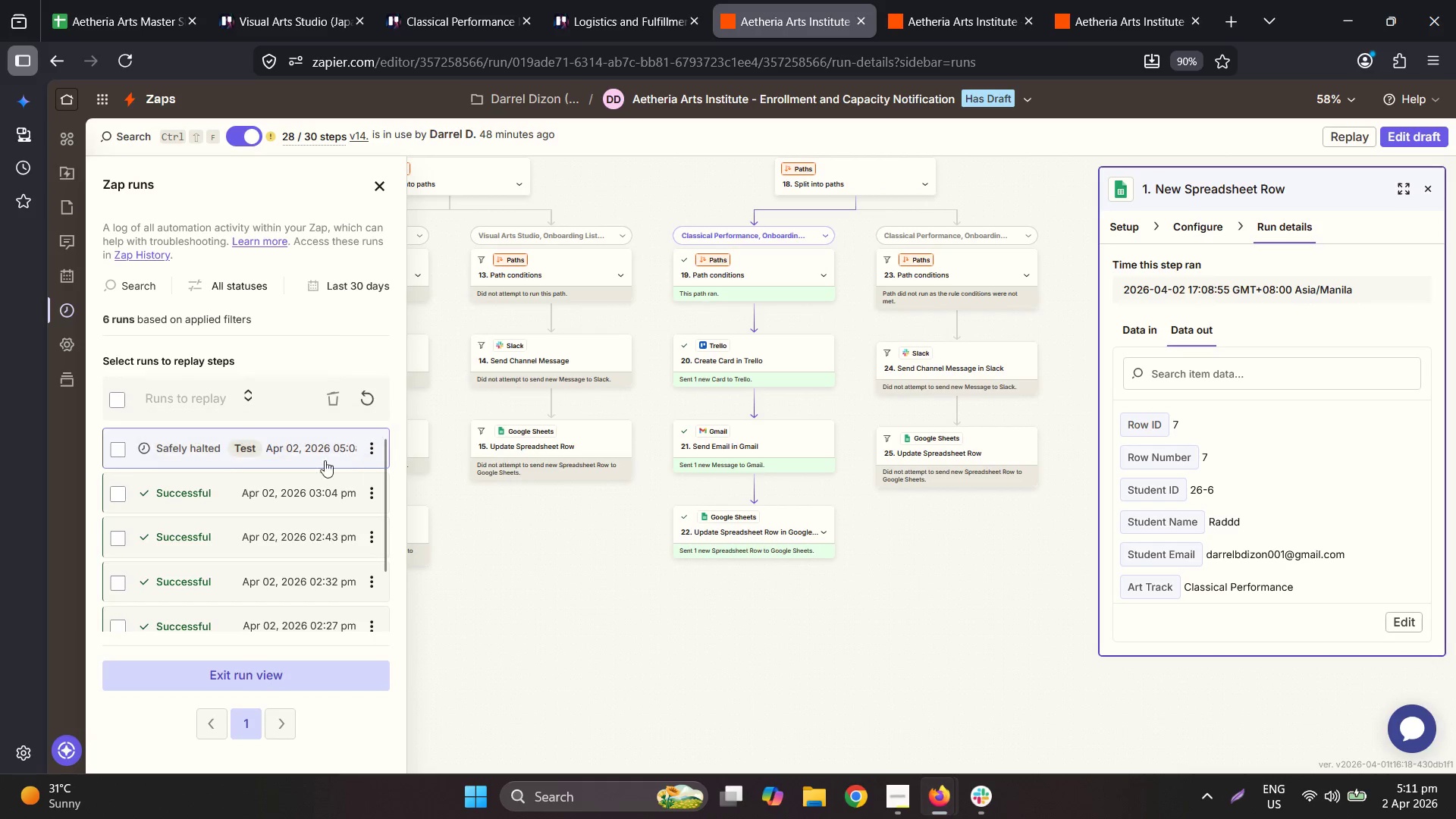 
left_click([298, 461])
 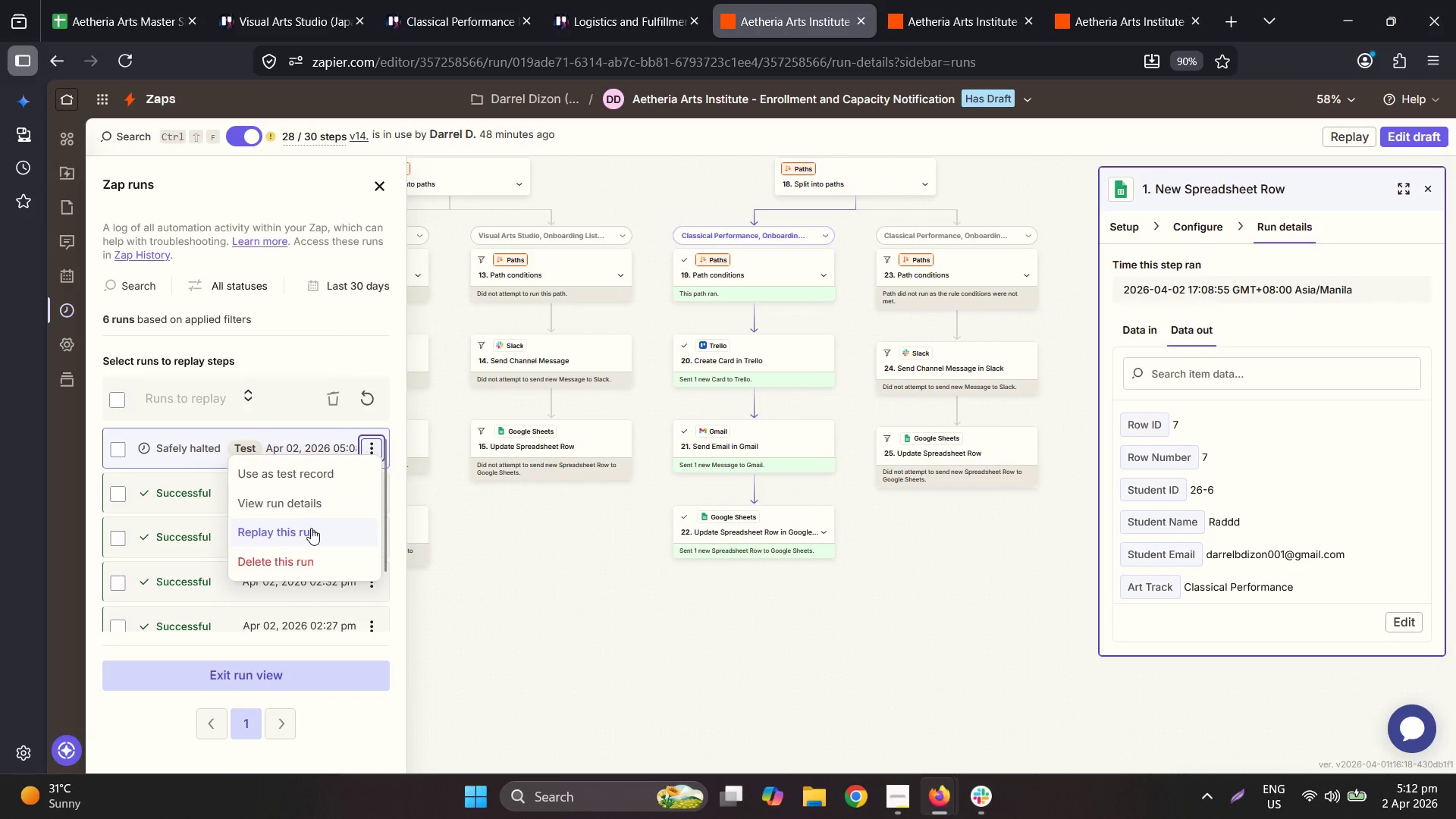 
left_click([767, 461])
 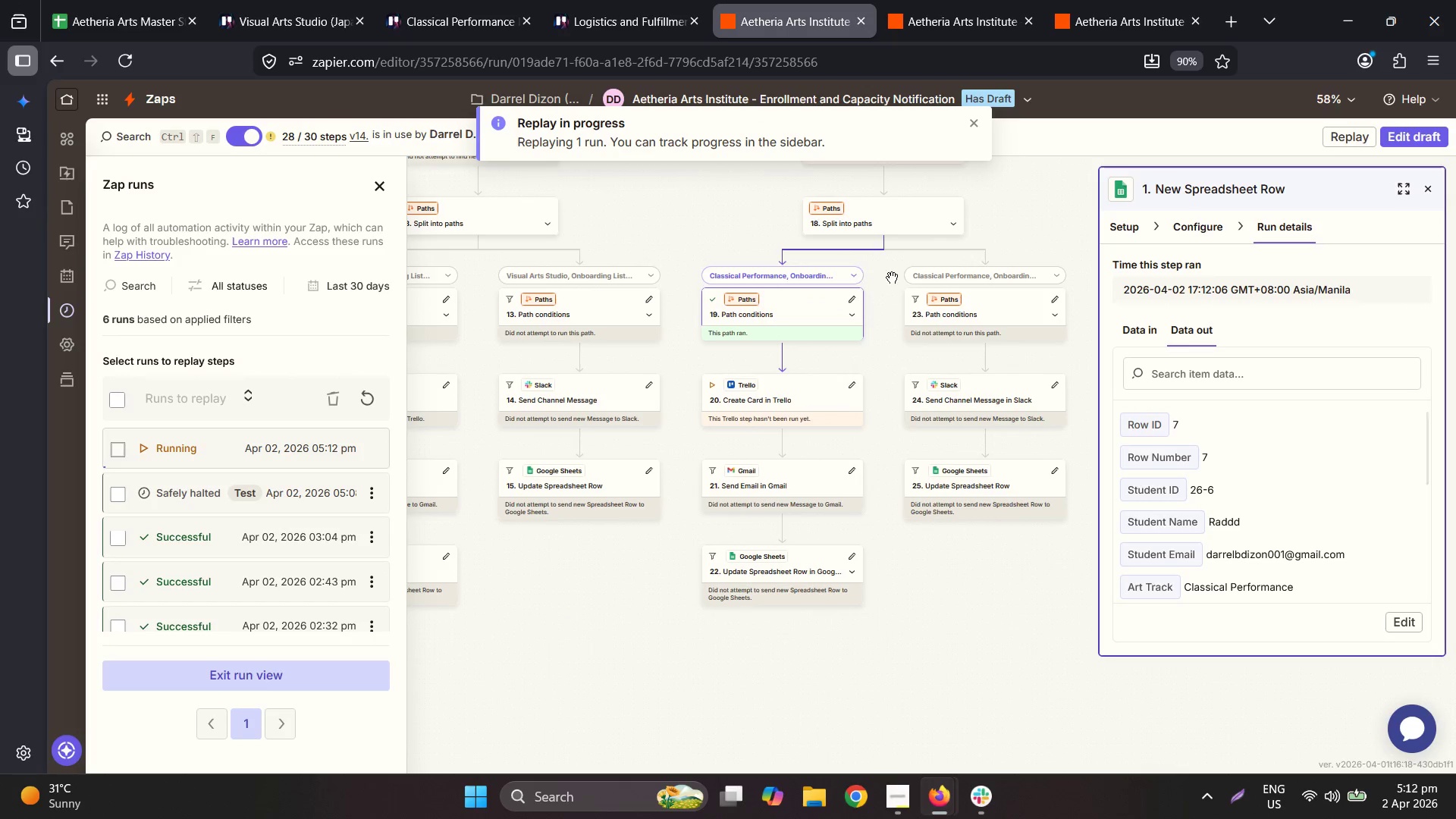 
wait(14.83)
 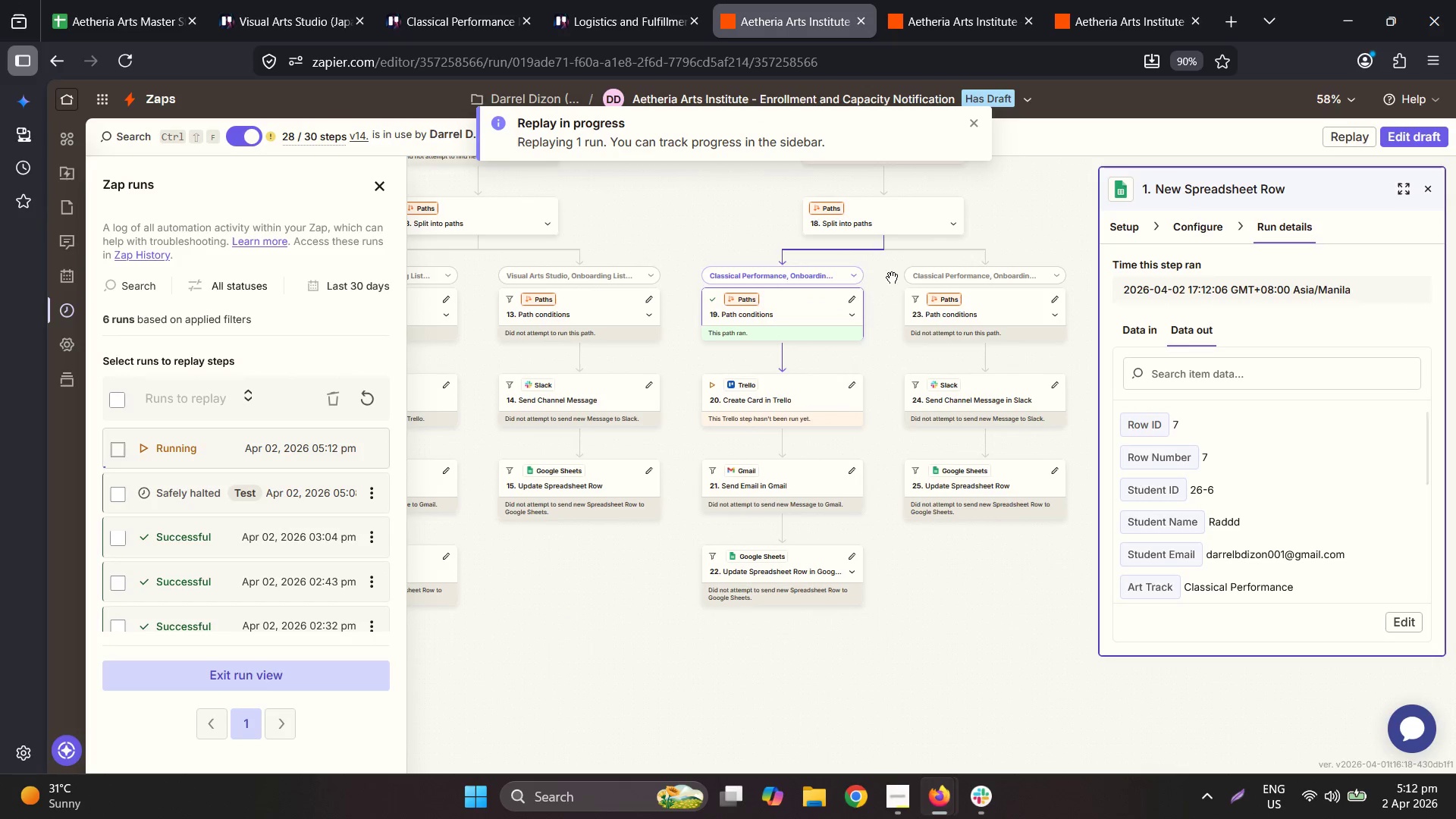 
left_click([315, 0])
 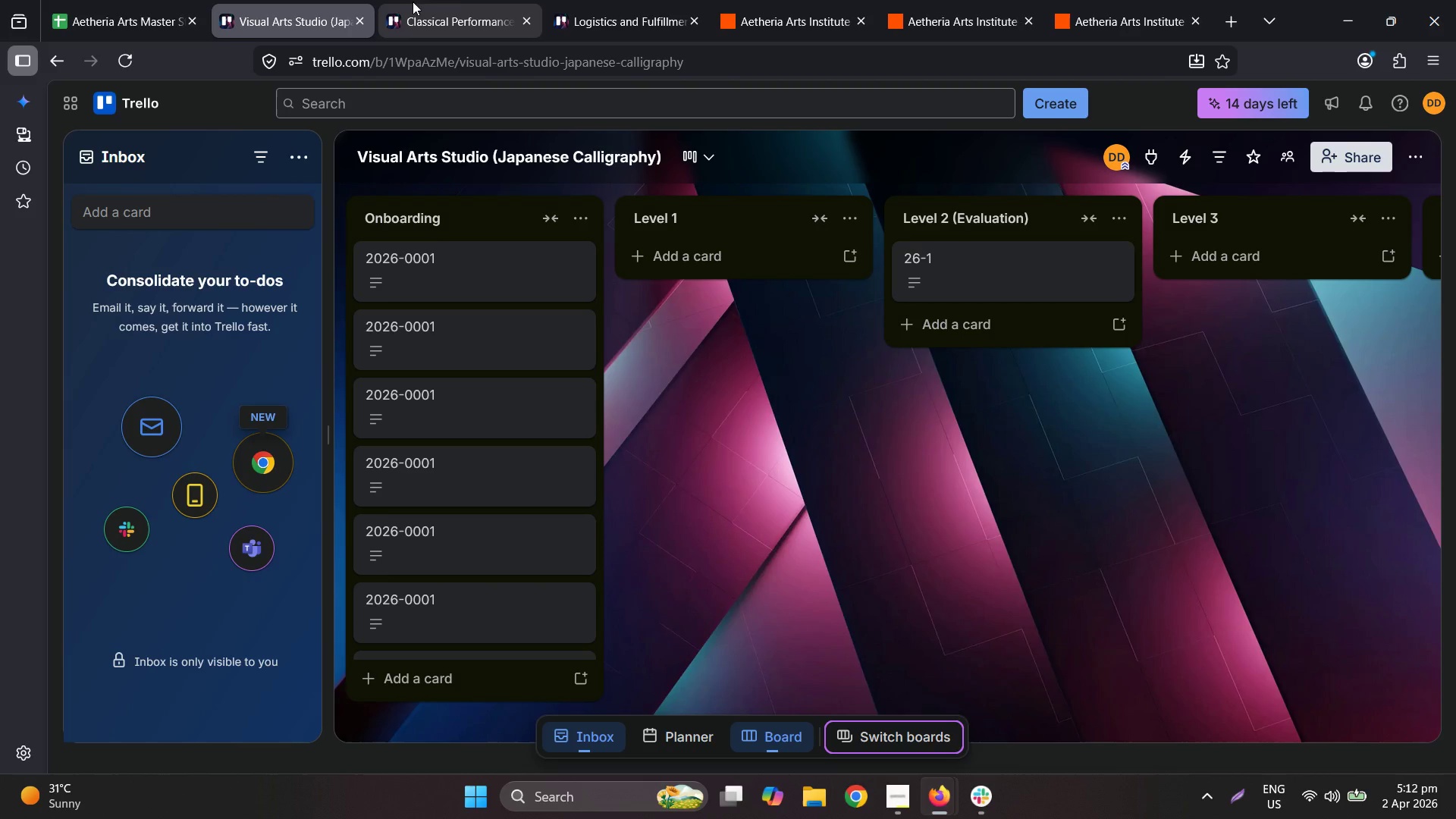 
left_click([491, 0])
 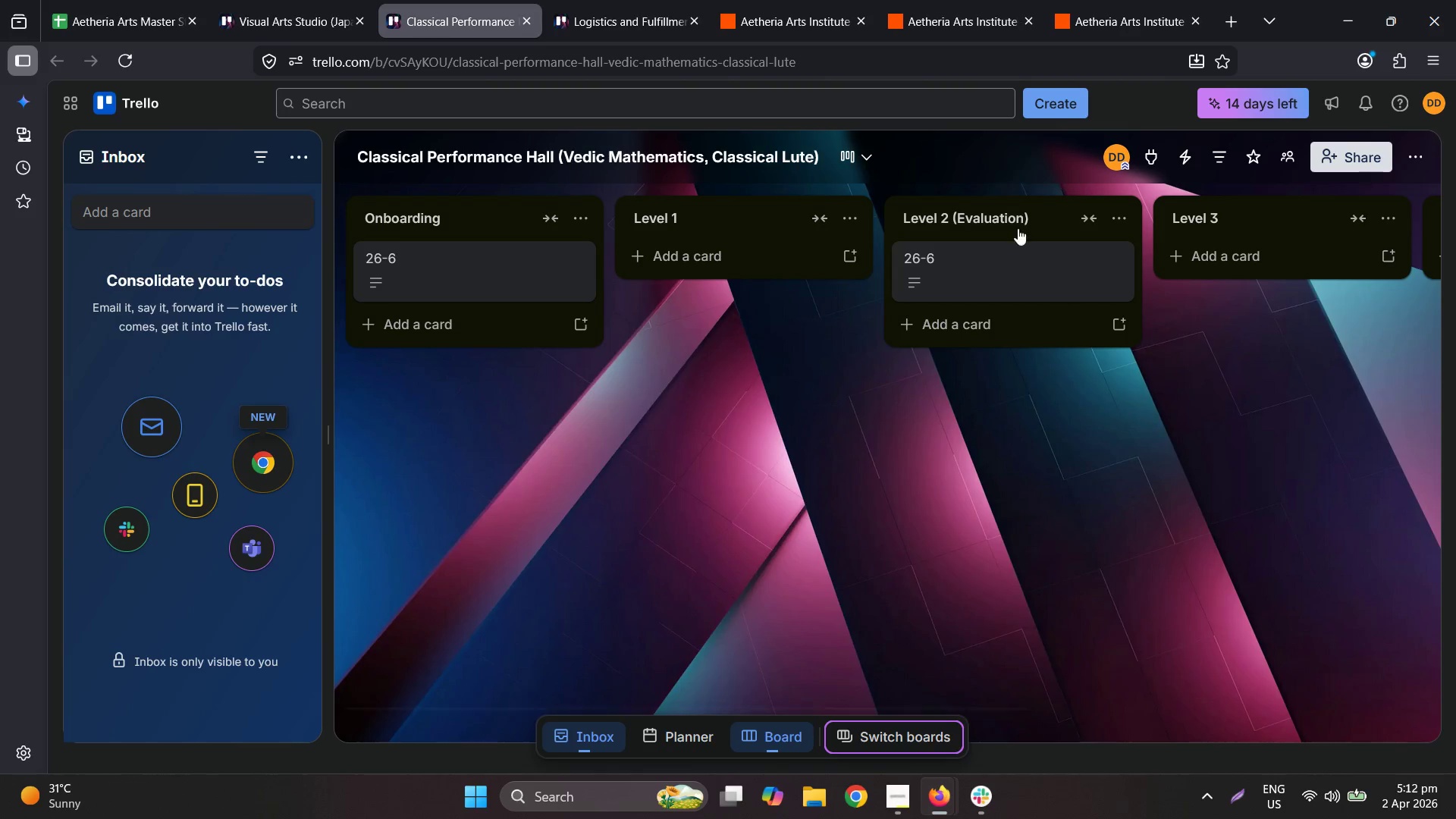 
right_click([1090, 271])
 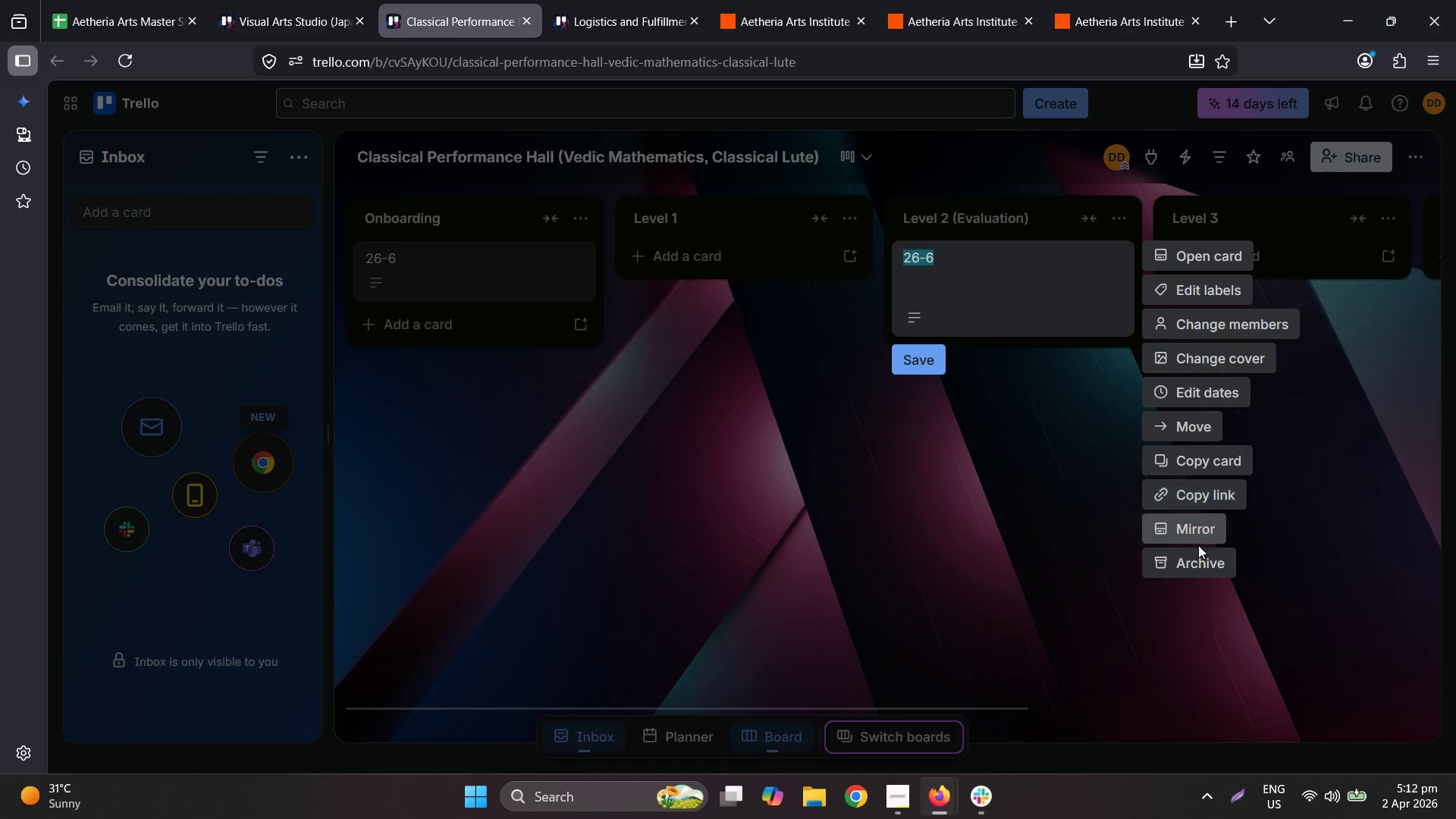 
left_click([1200, 568])
 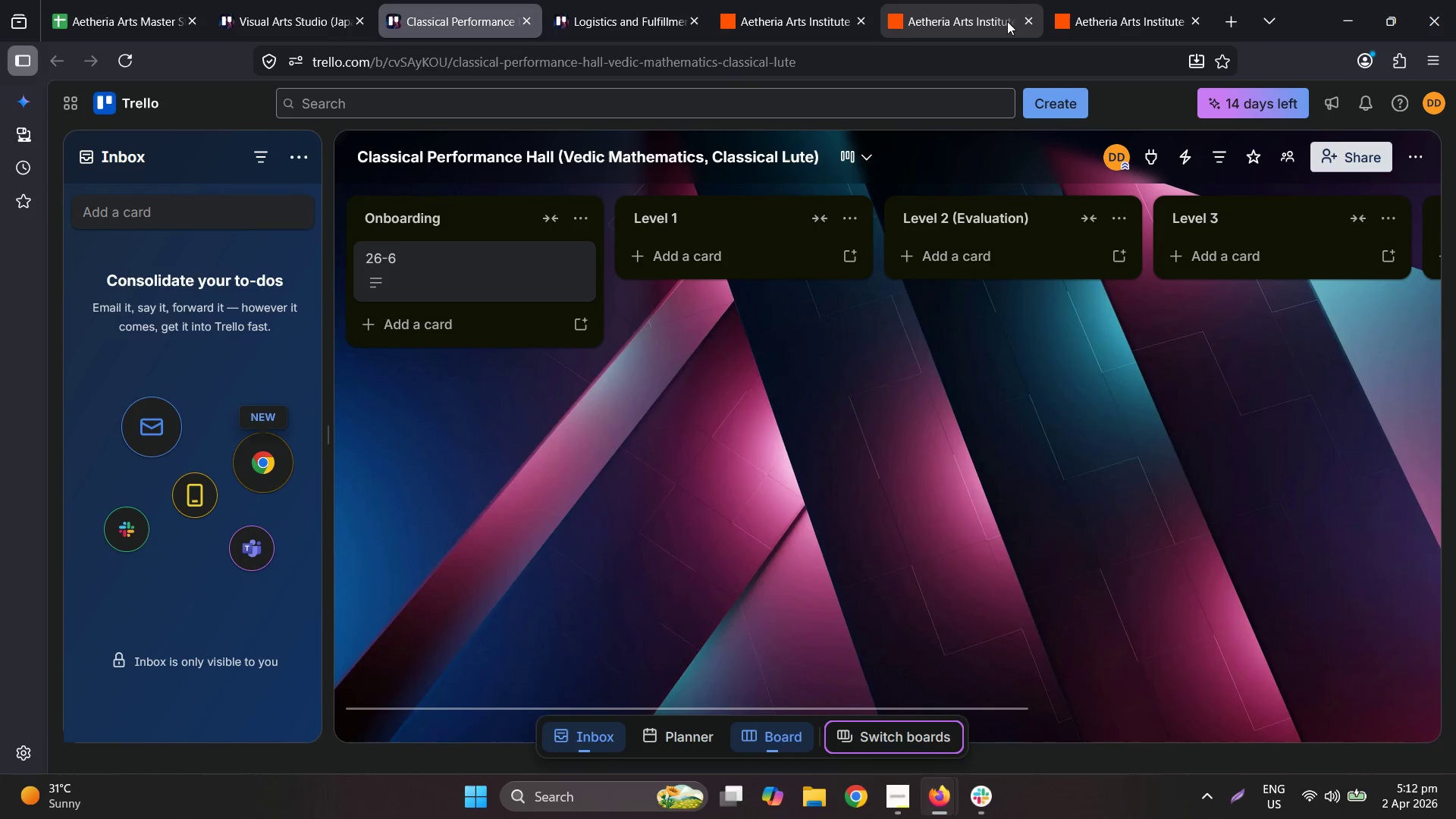 
left_click([1004, 0])
 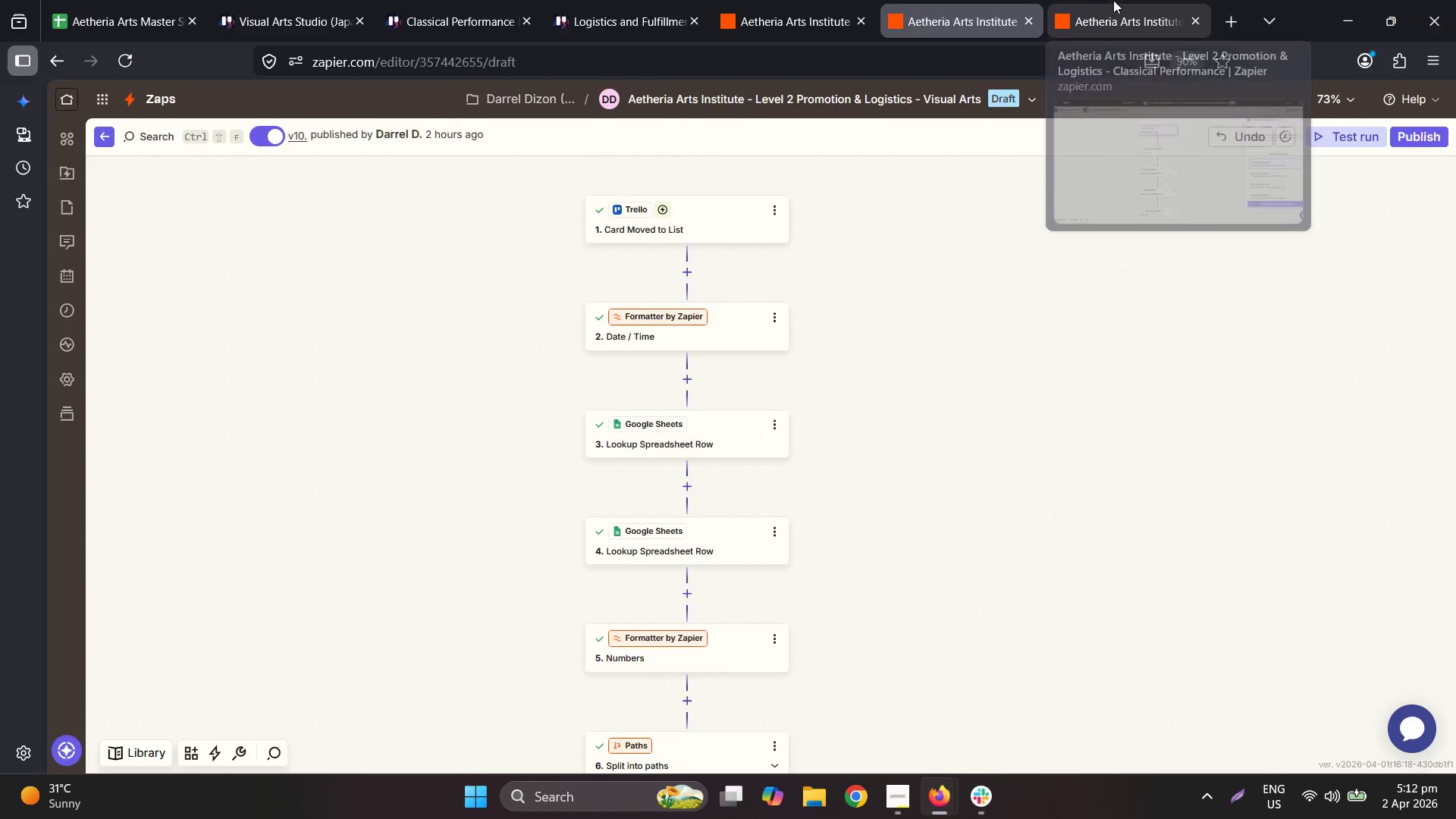 
left_click_drag(start_coordinate=[1113, 0], to_coordinate=[1119, 0])
 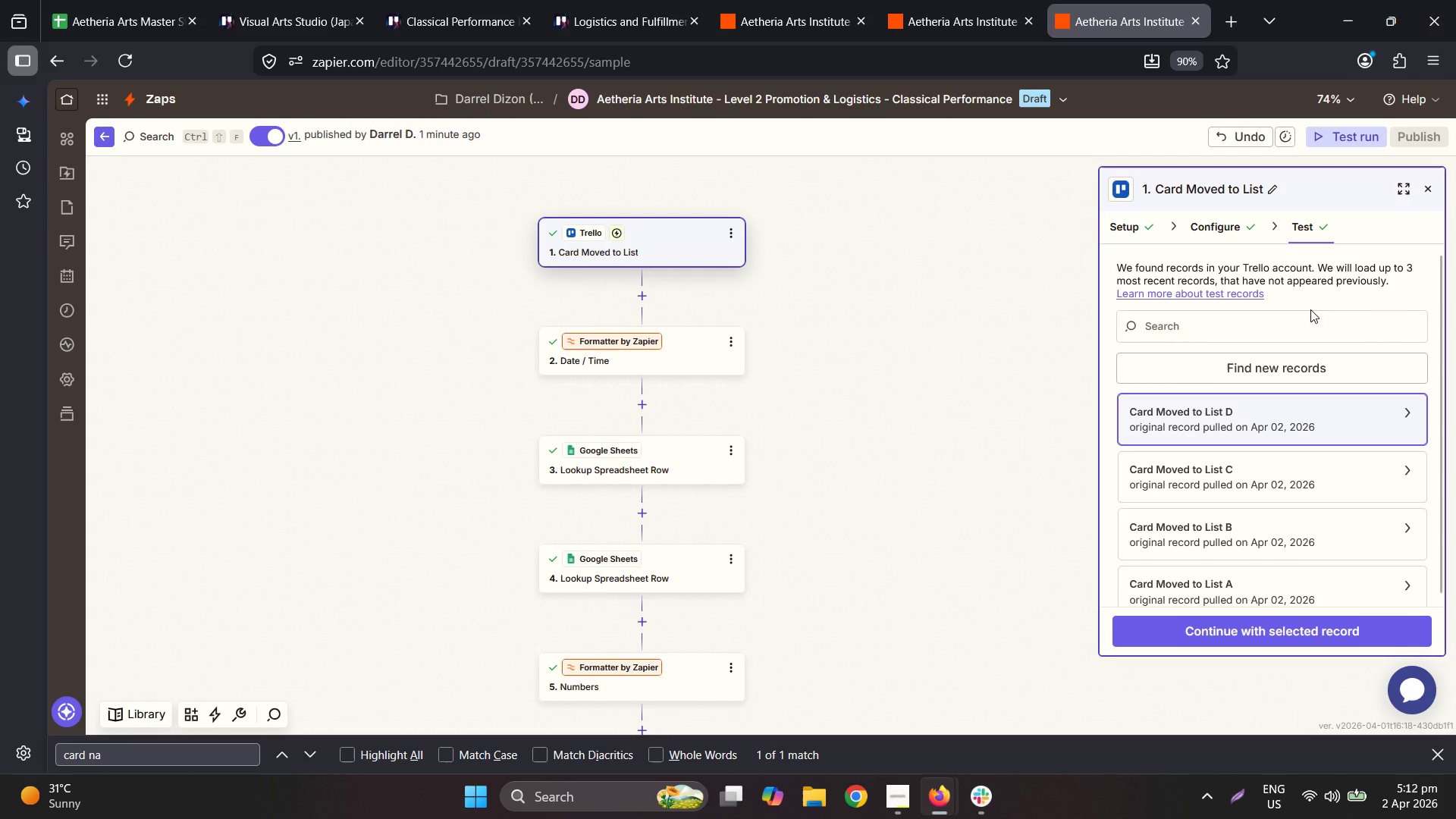 
left_click([1195, 232])
 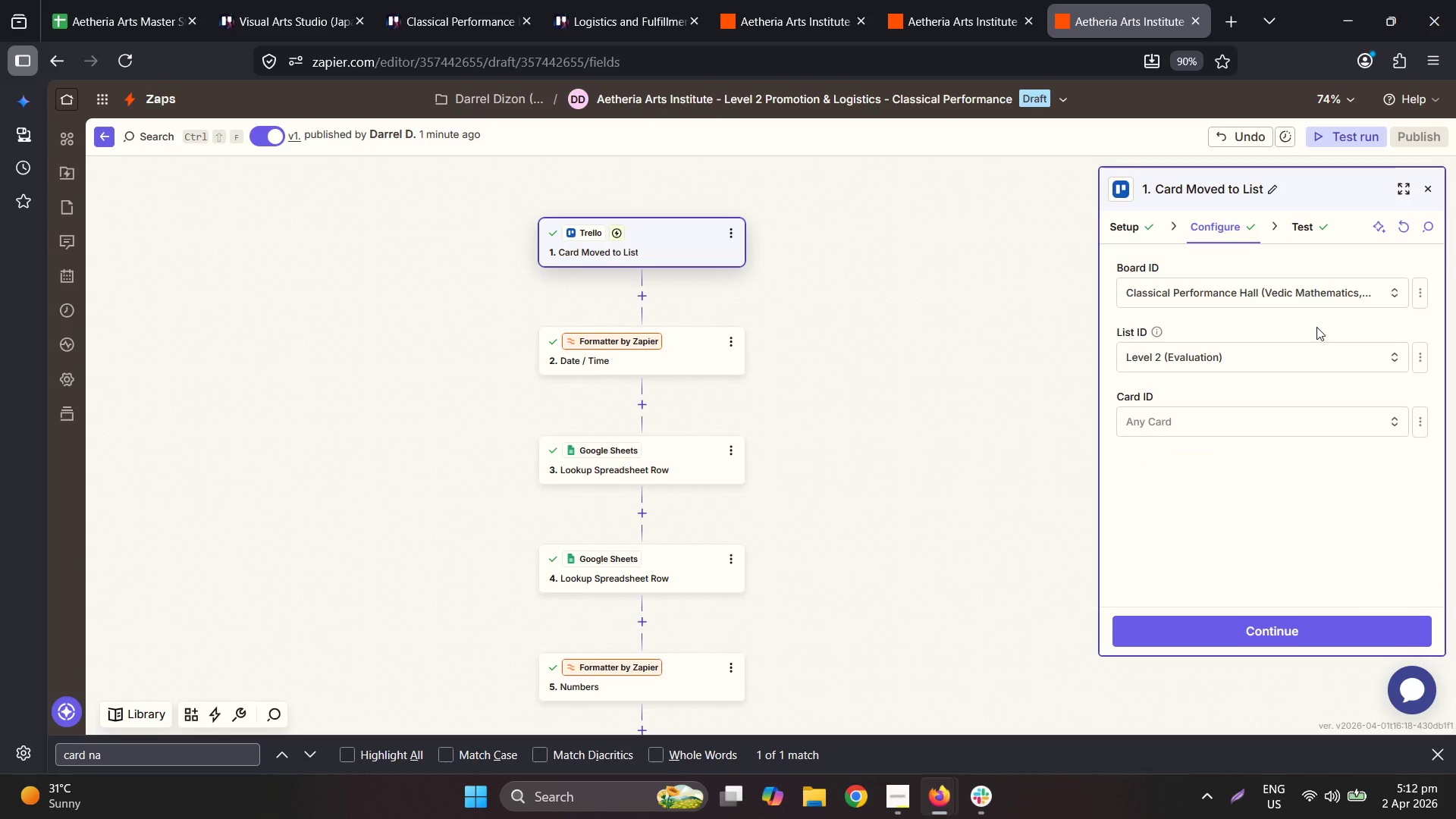 
left_click([1312, 356])
 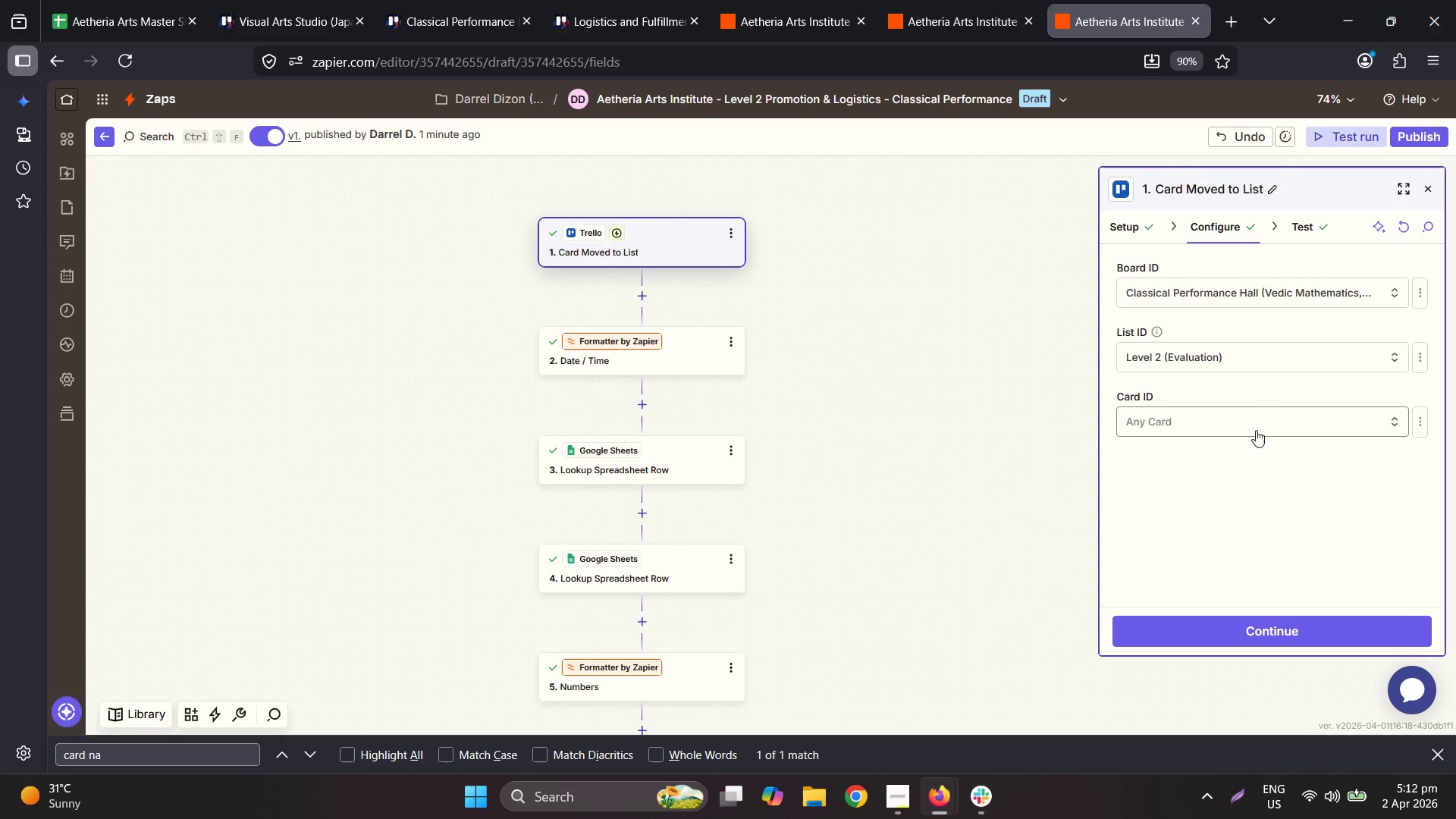 
wait(6.3)
 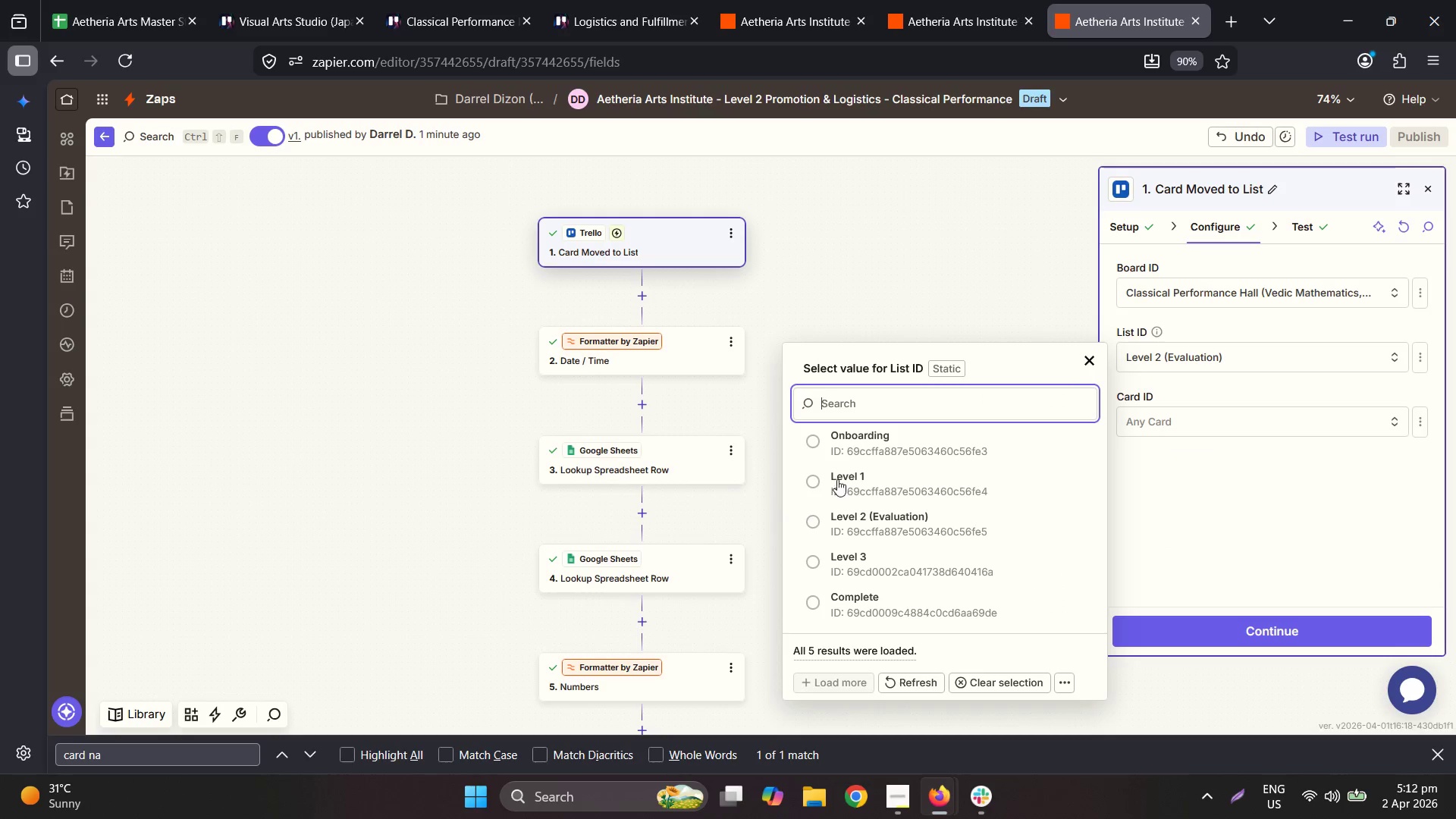 
left_click([1252, 303])
 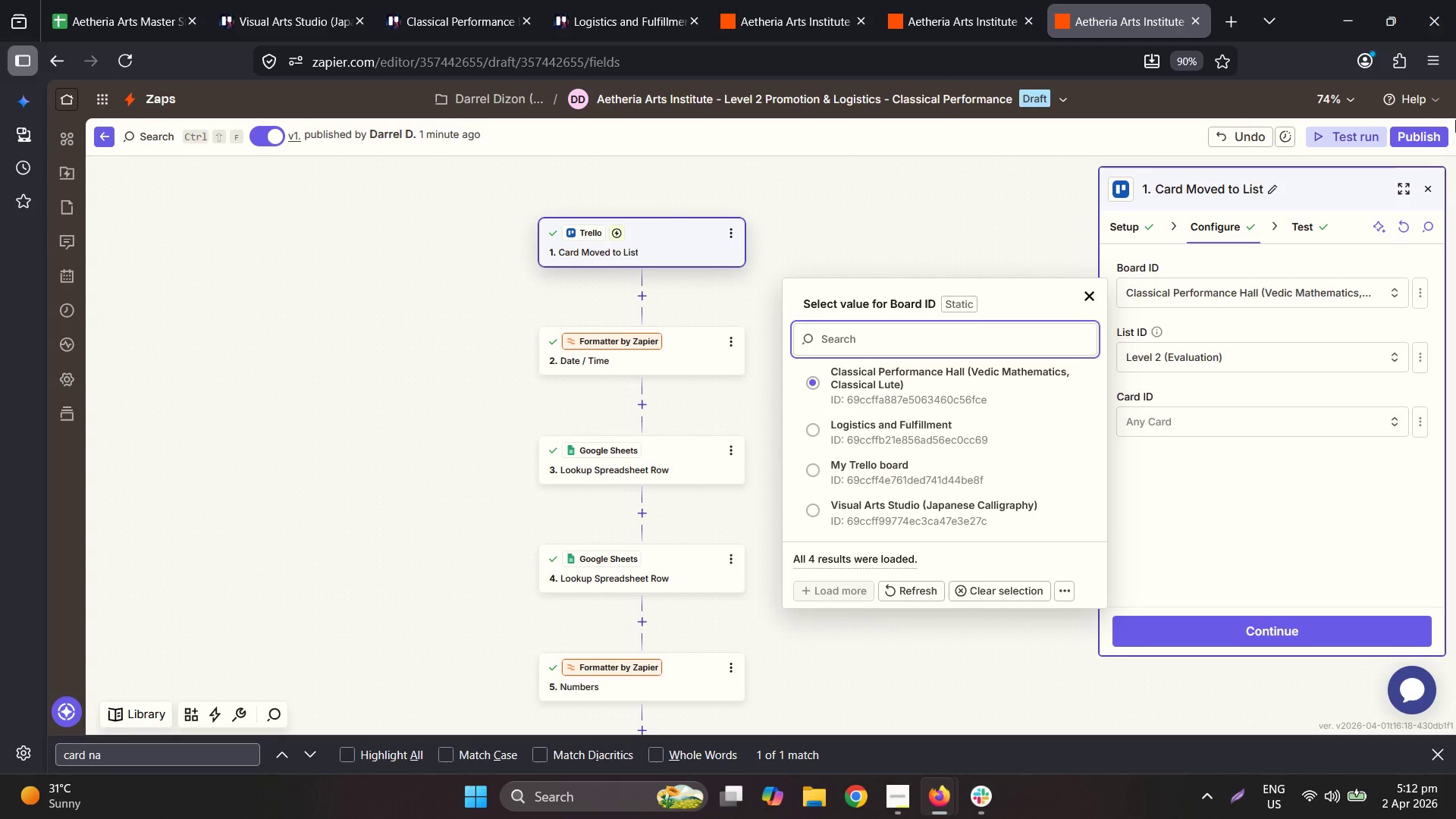 
double_click([1418, 131])
 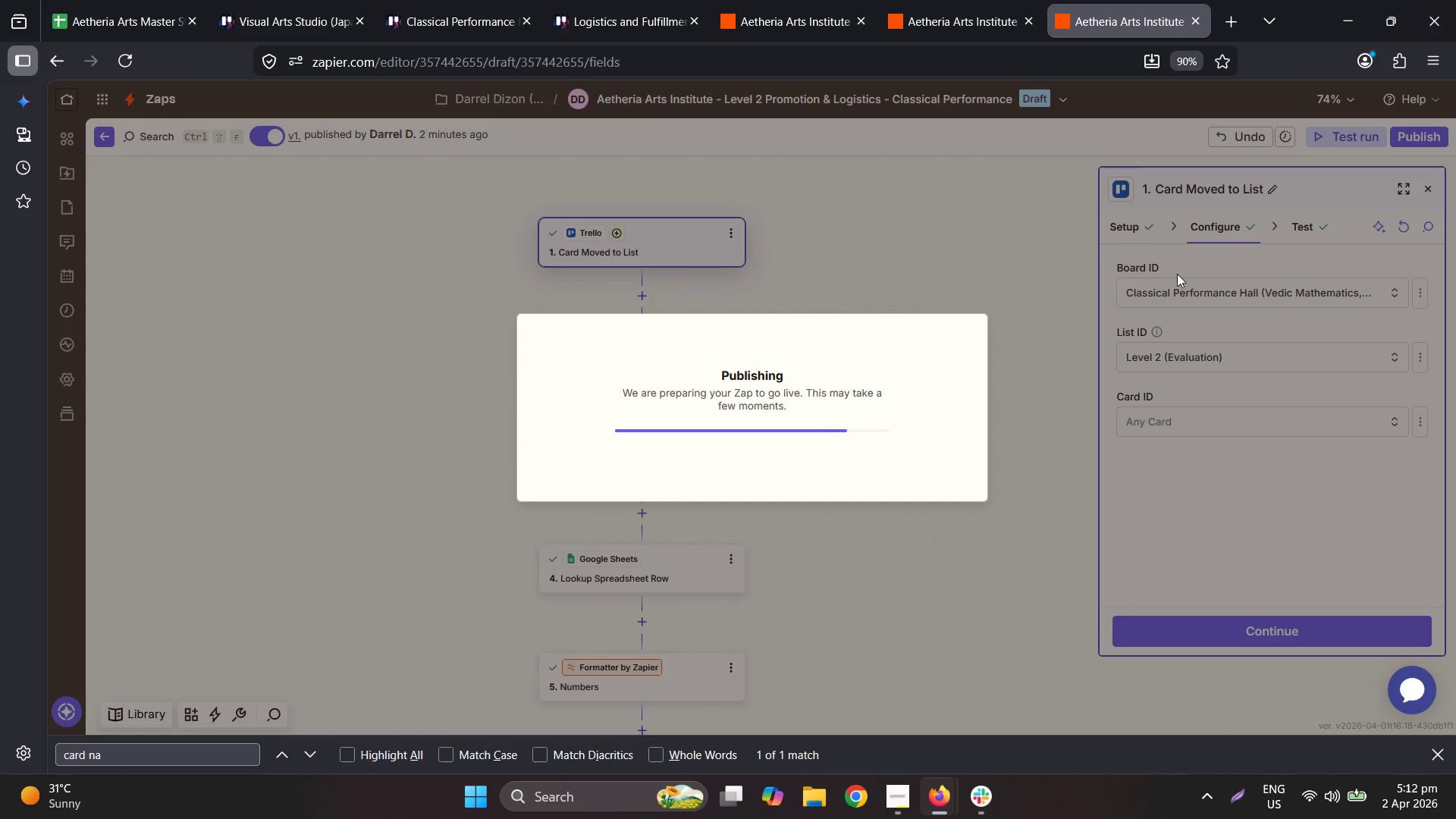 
wait(9.64)
 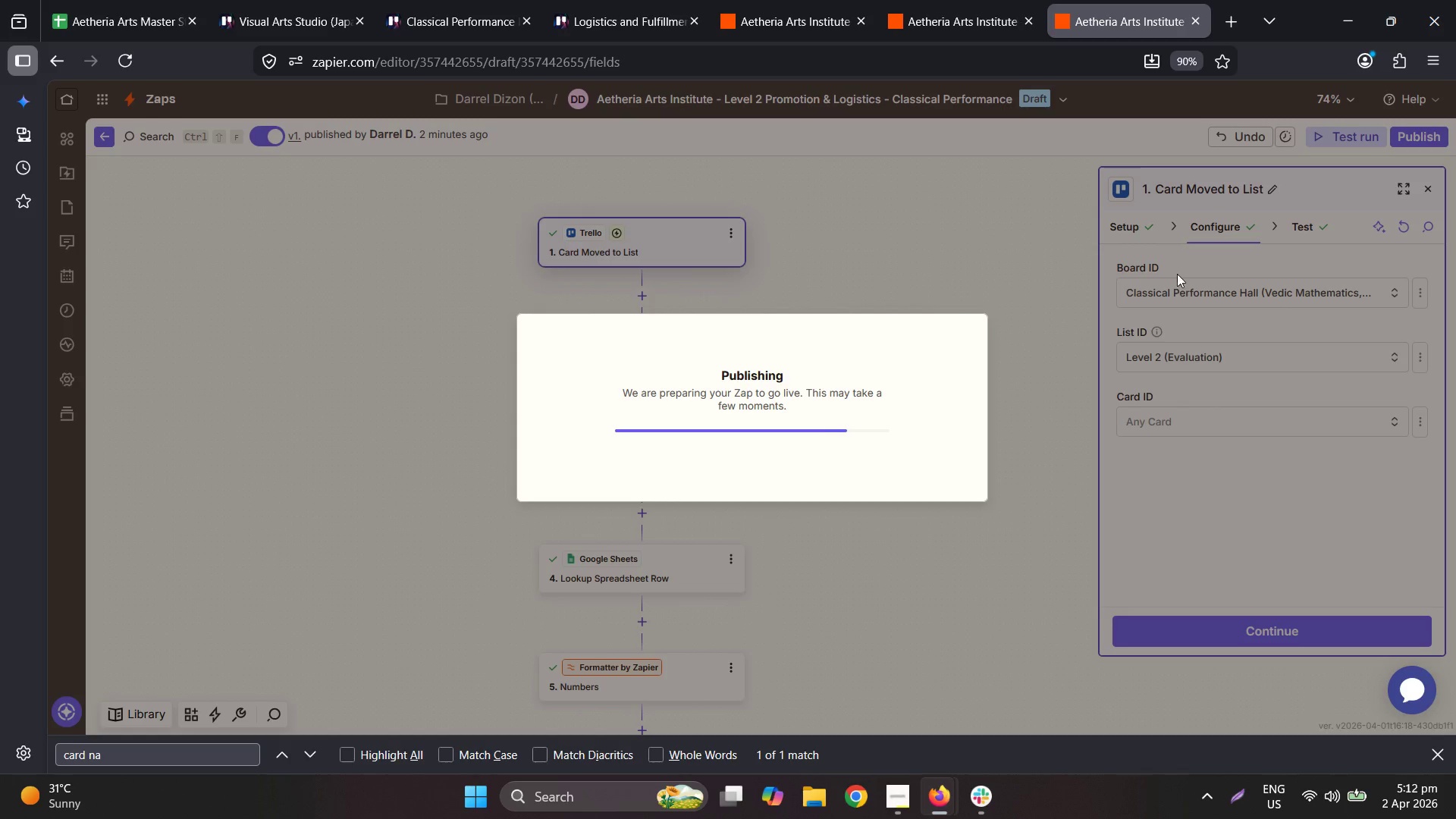 
left_click([1432, 142])
 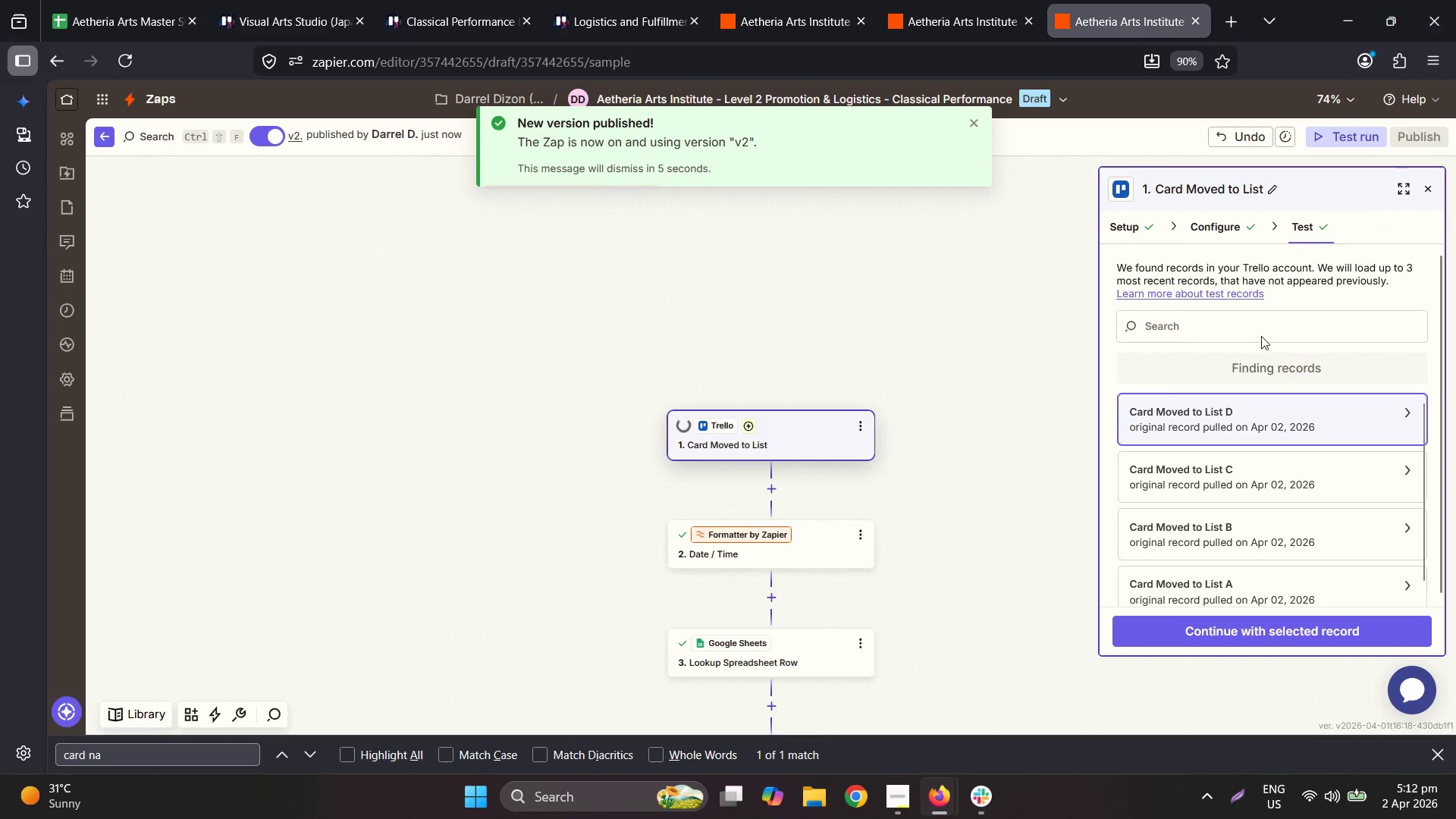 
wait(5.05)
 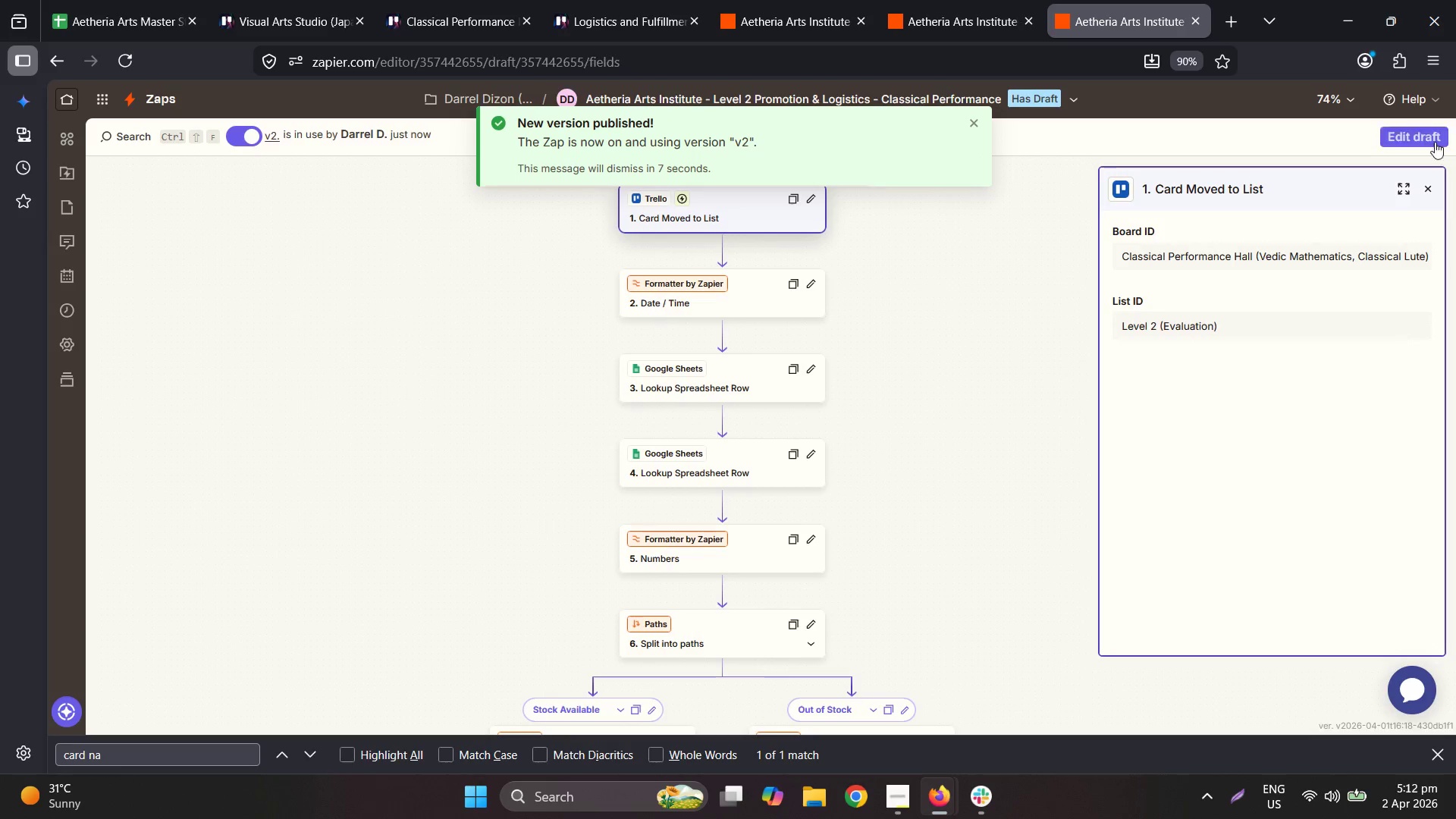 
mouse_move([463, 0])
 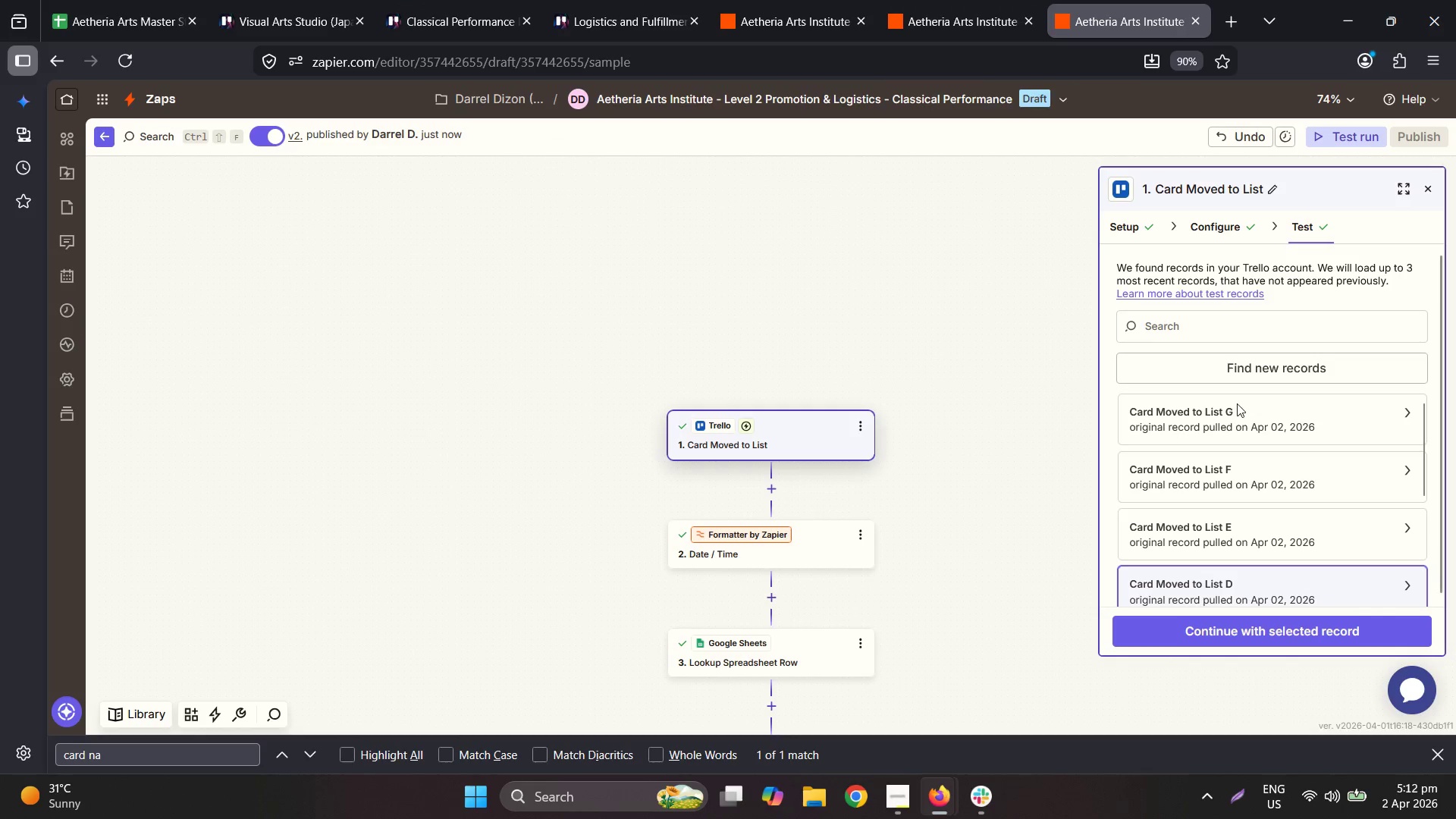 
left_click([442, 0])
 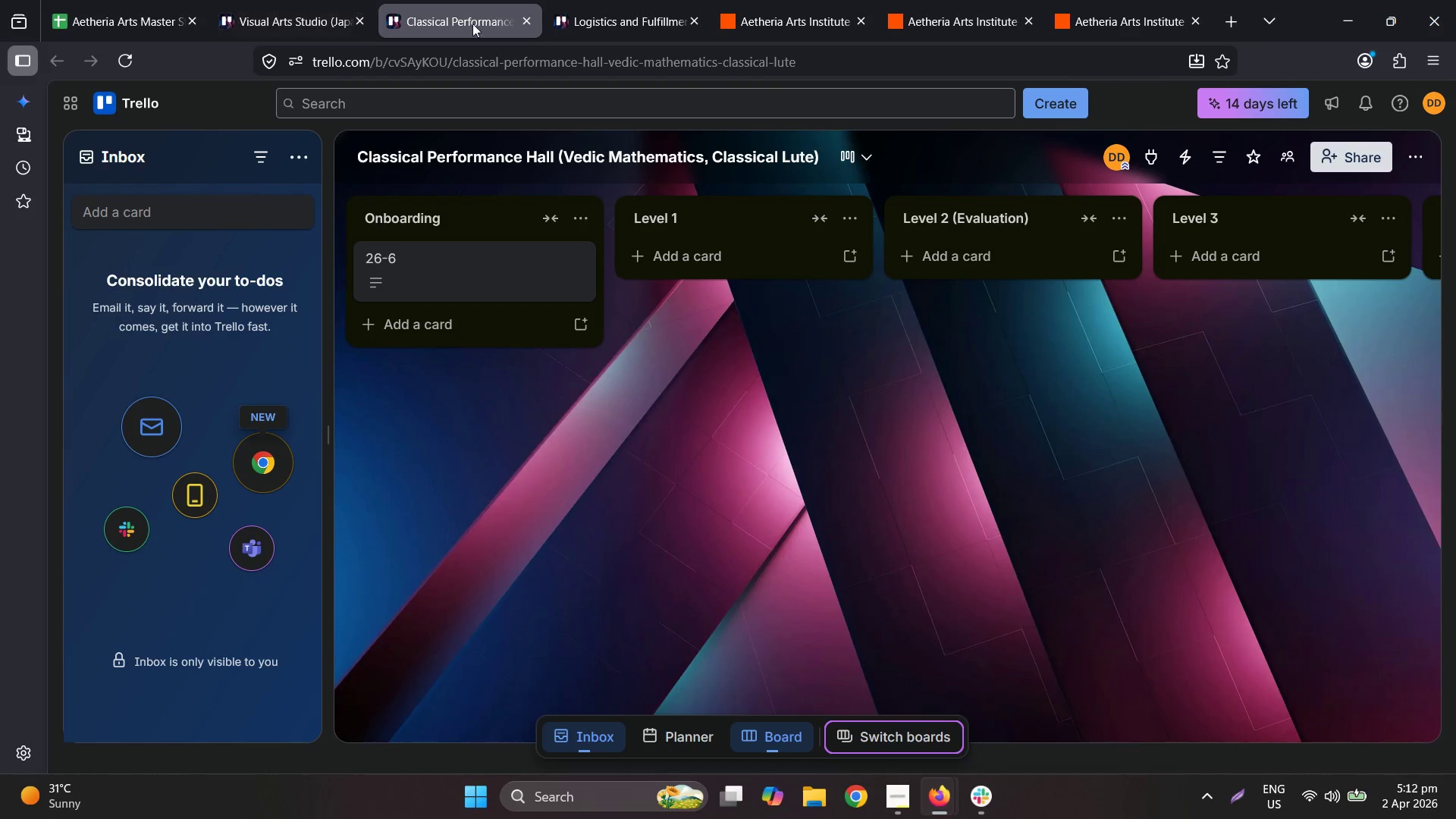 
left_click_drag(start_coordinate=[490, 268], to_coordinate=[1013, 285])
 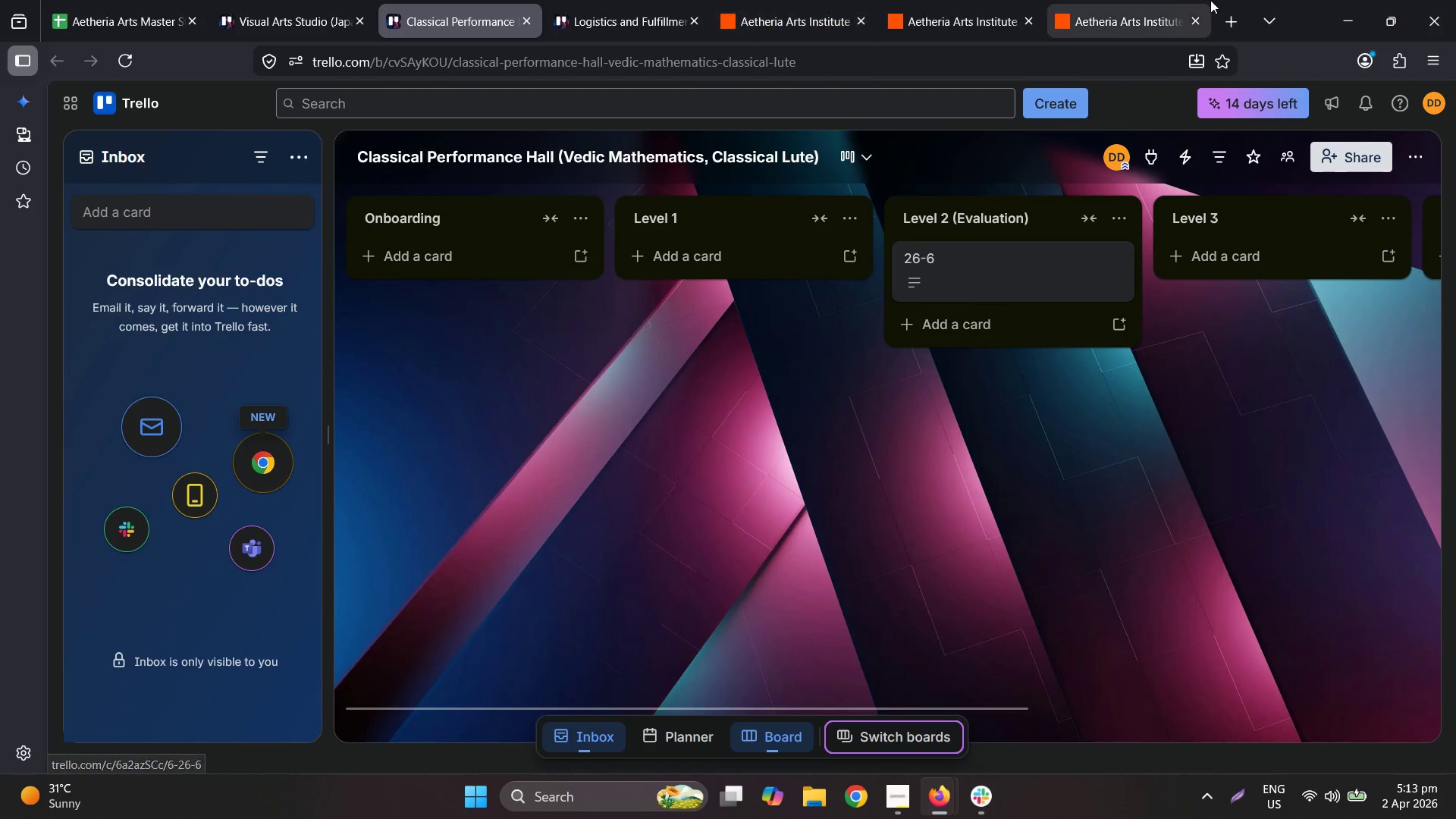 
left_click_drag(start_coordinate=[1111, 0], to_coordinate=[1115, 0])
 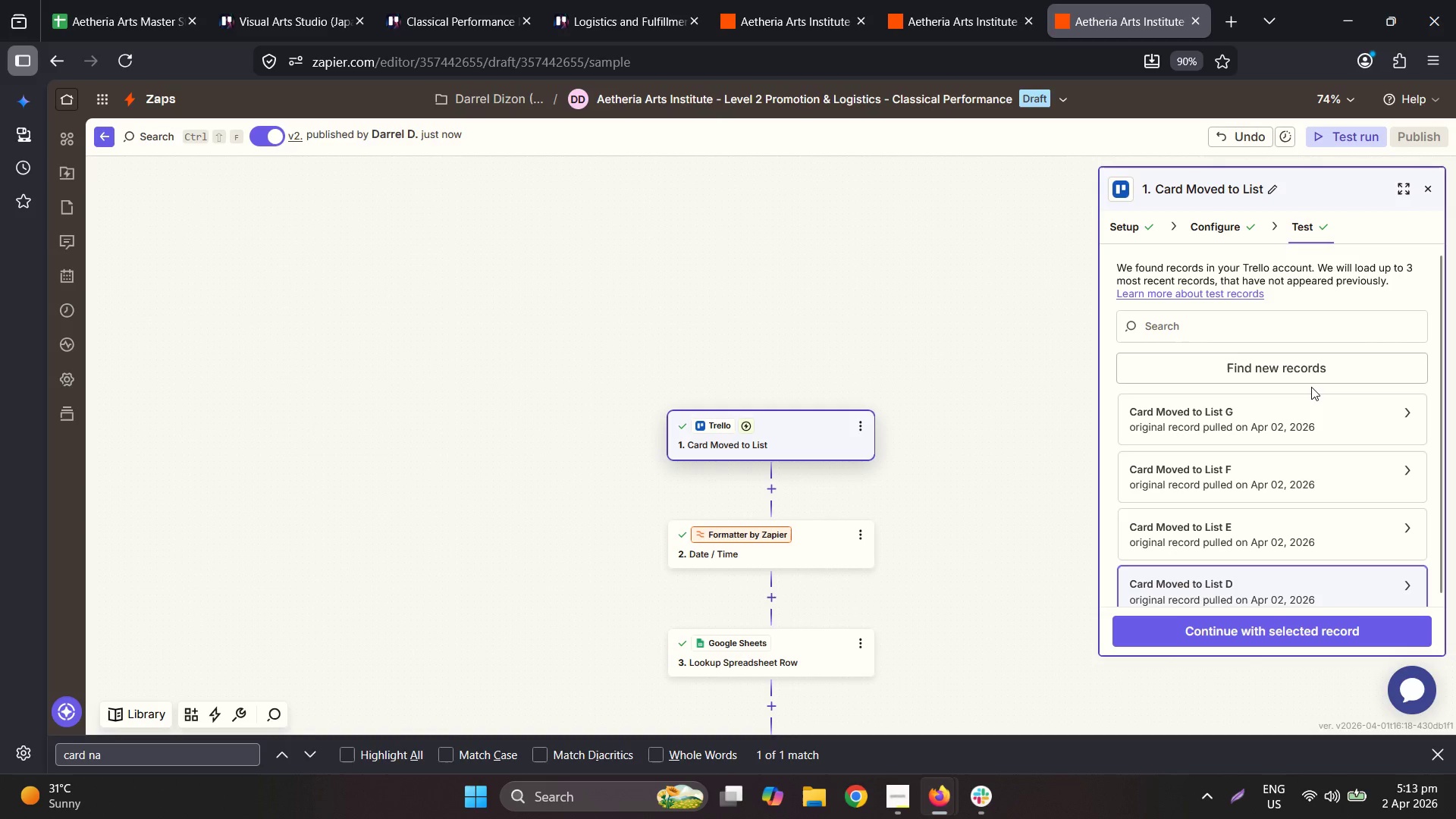 
double_click([1280, 381])
 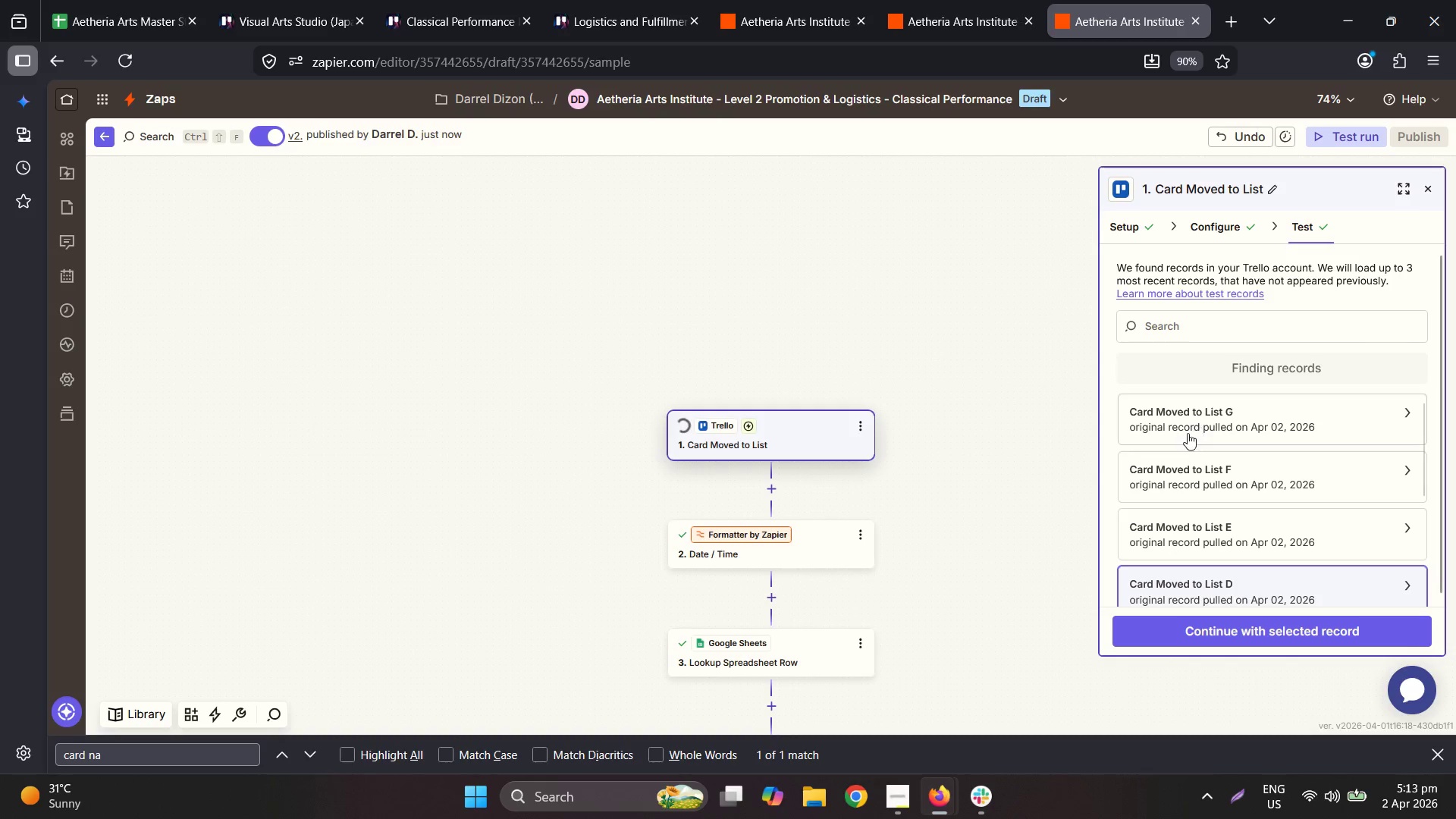 
wait(7.64)
 